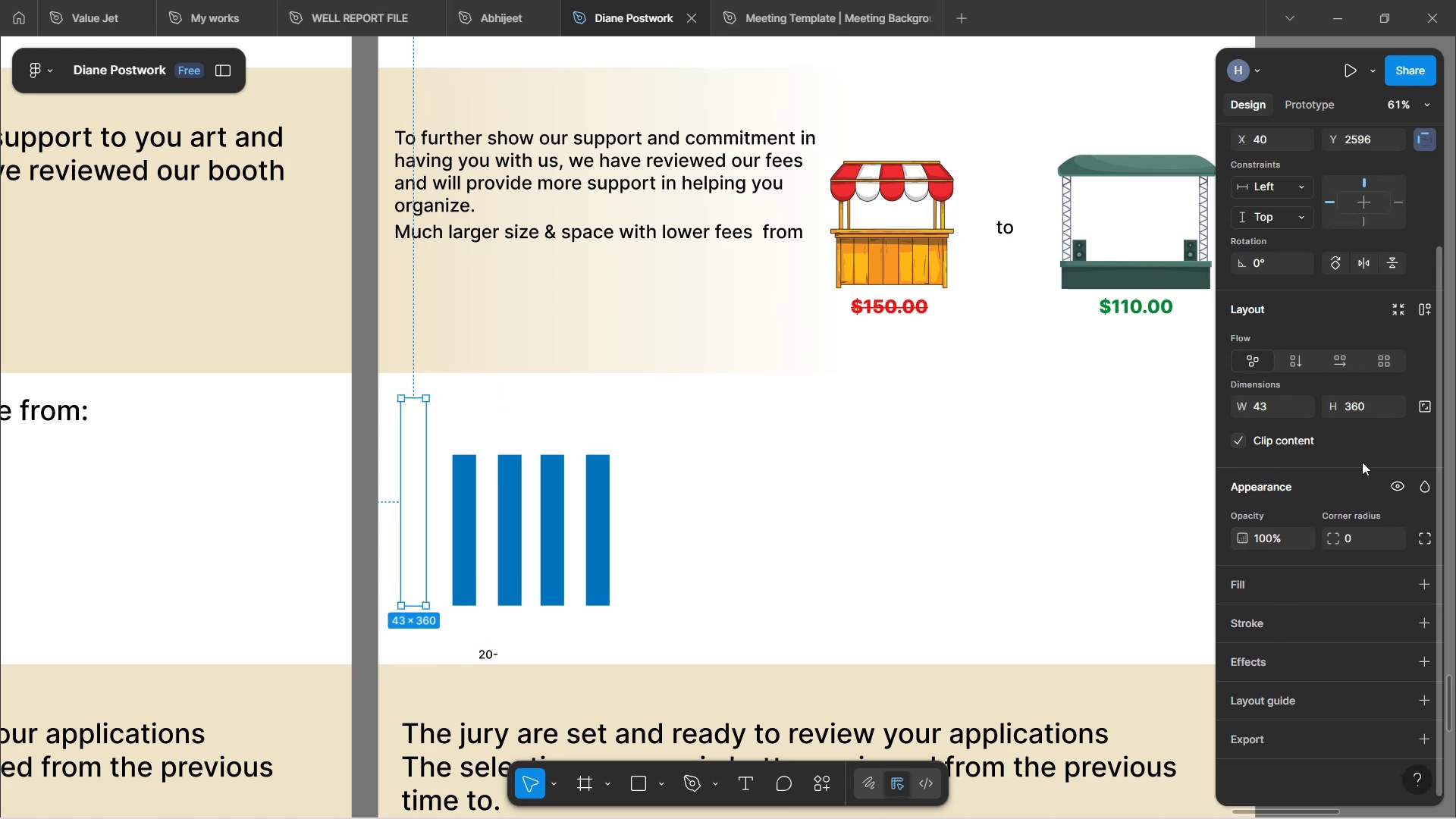 
scroll: coordinate [1311, 453], scroll_direction: up, amount: 4.0
 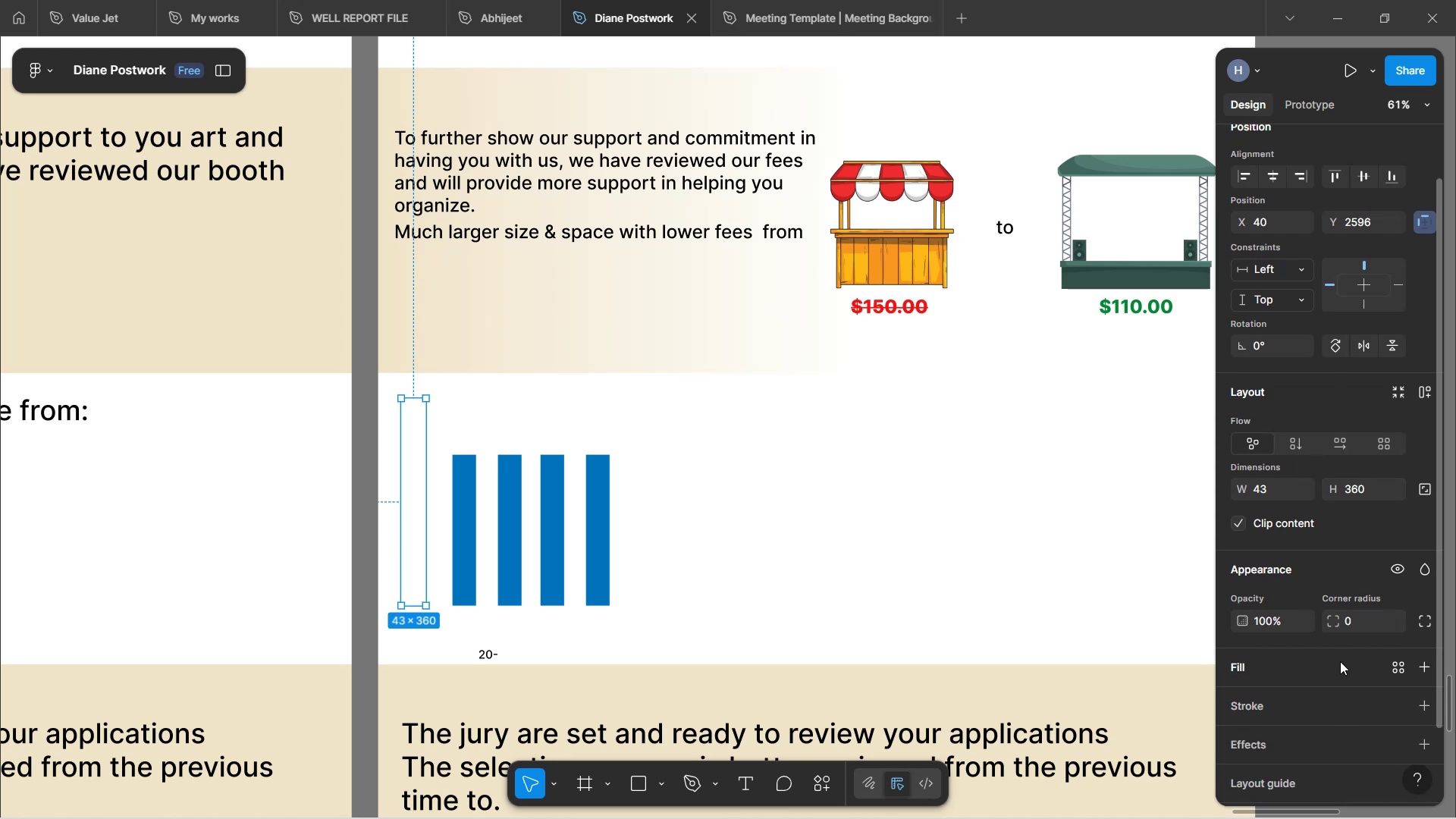 
mouse_move([1378, 661])
 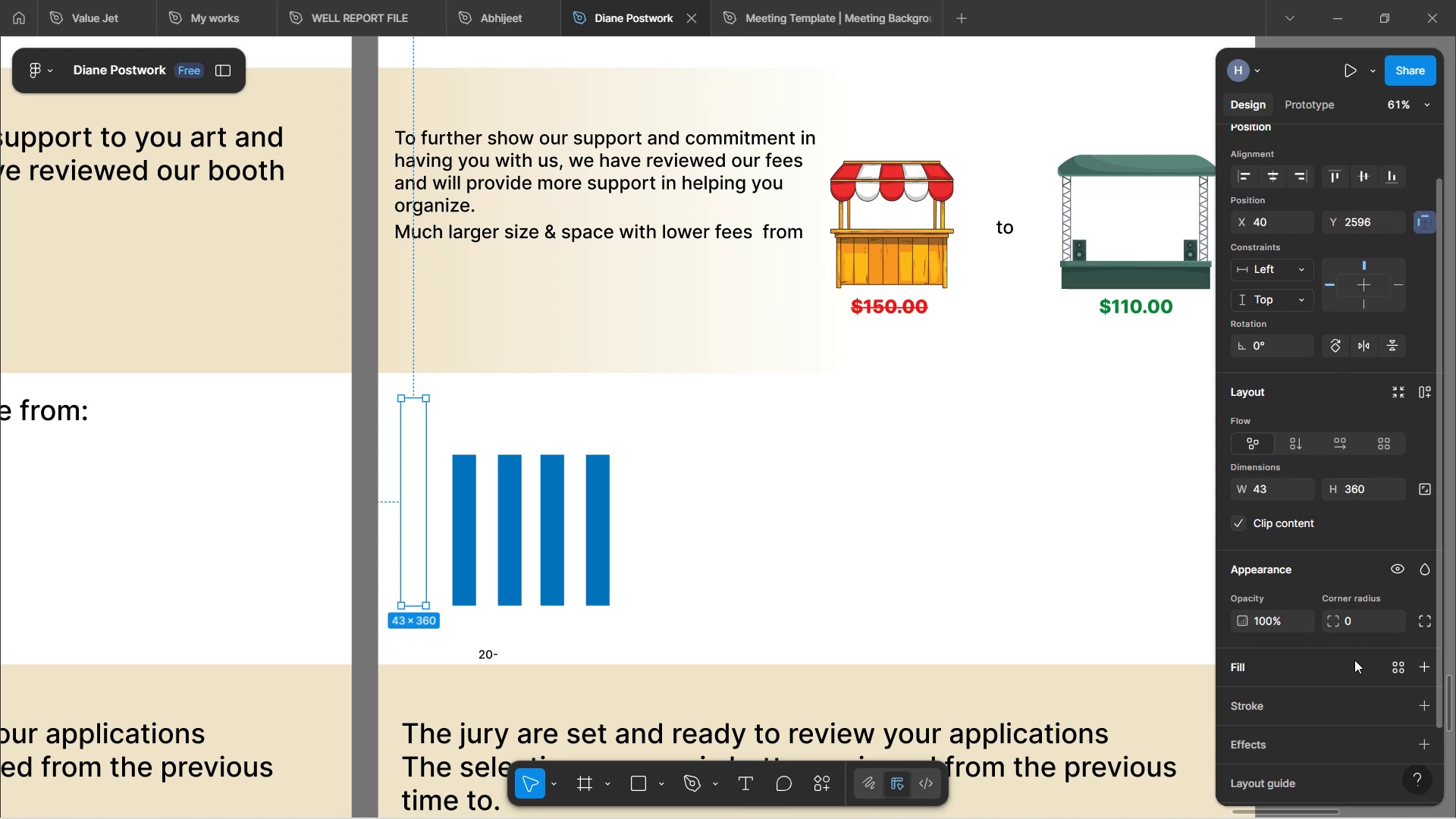 
left_click([1354, 659])
 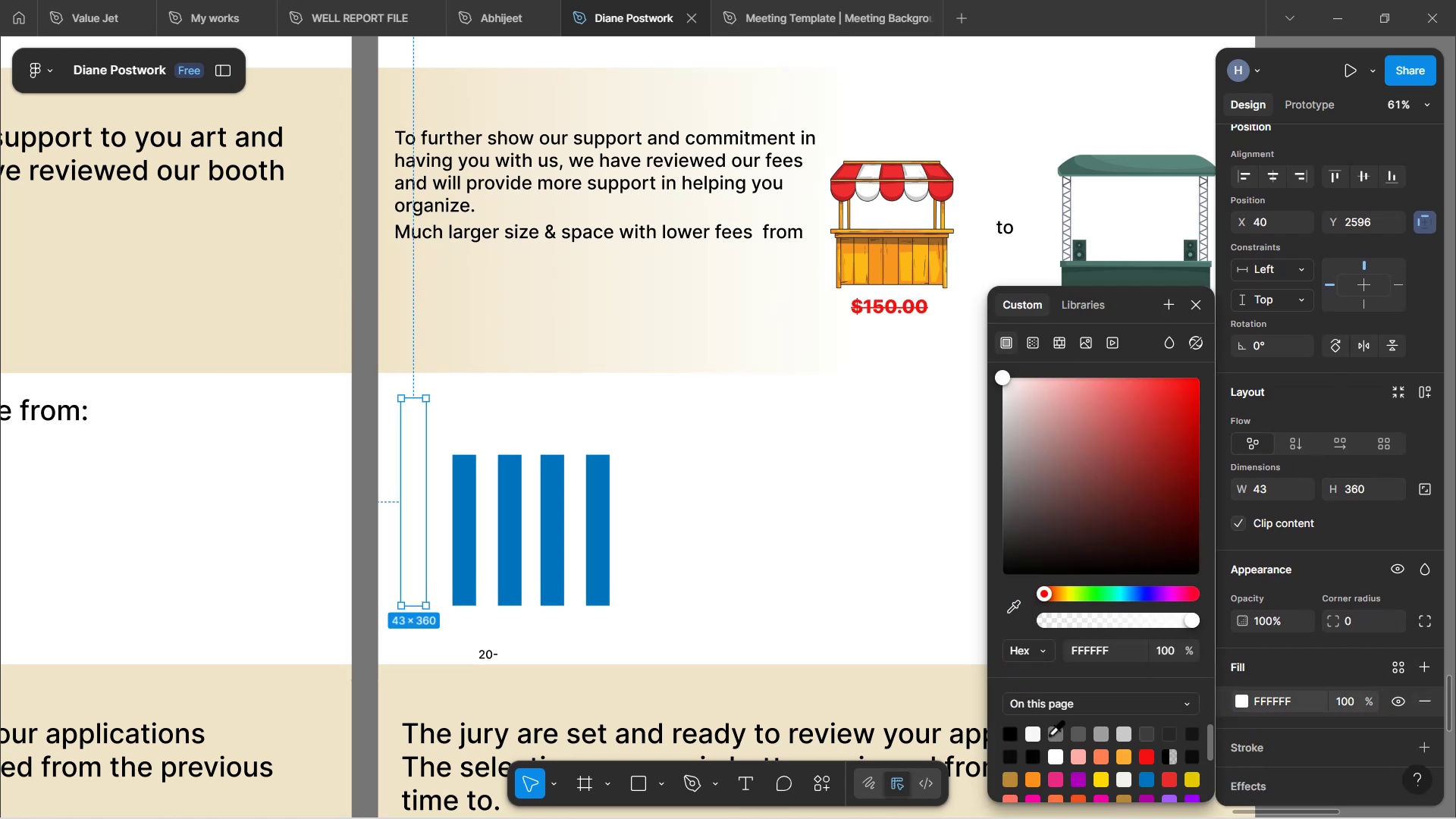 
left_click([1055, 733])
 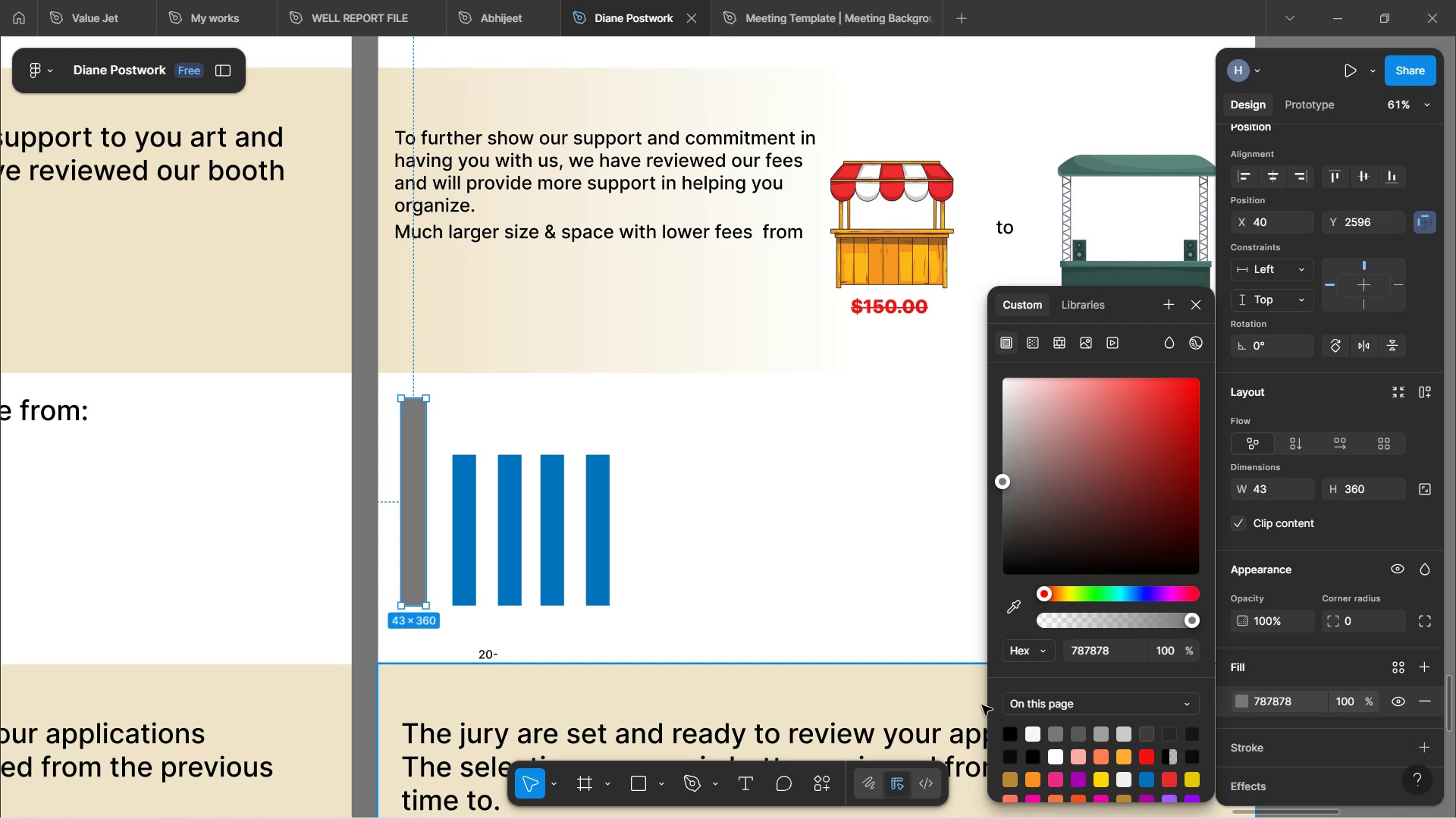 
left_click([1103, 731])
 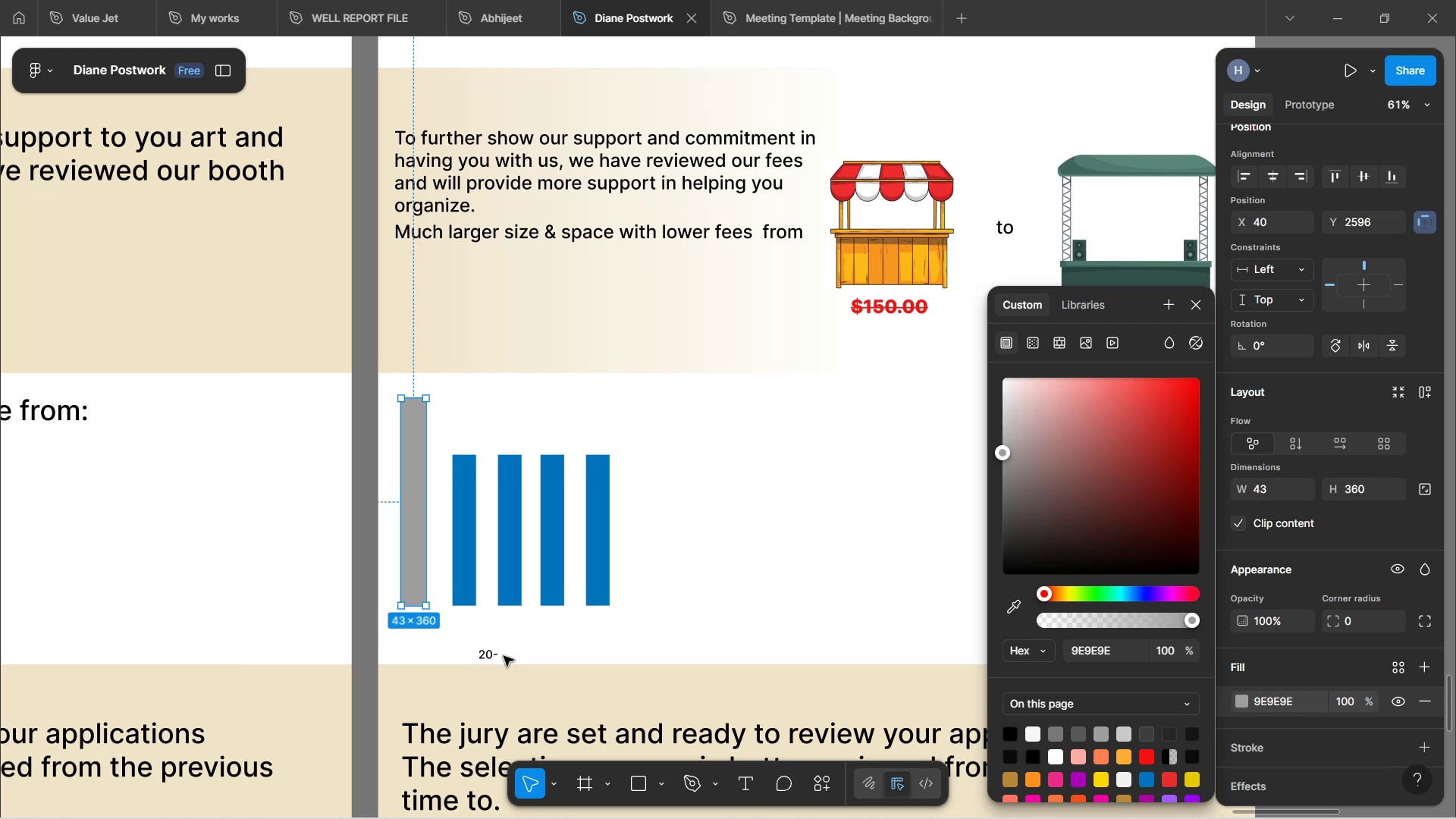 
left_click_drag(start_coordinate=[489, 656], to_coordinate=[410, 583])
 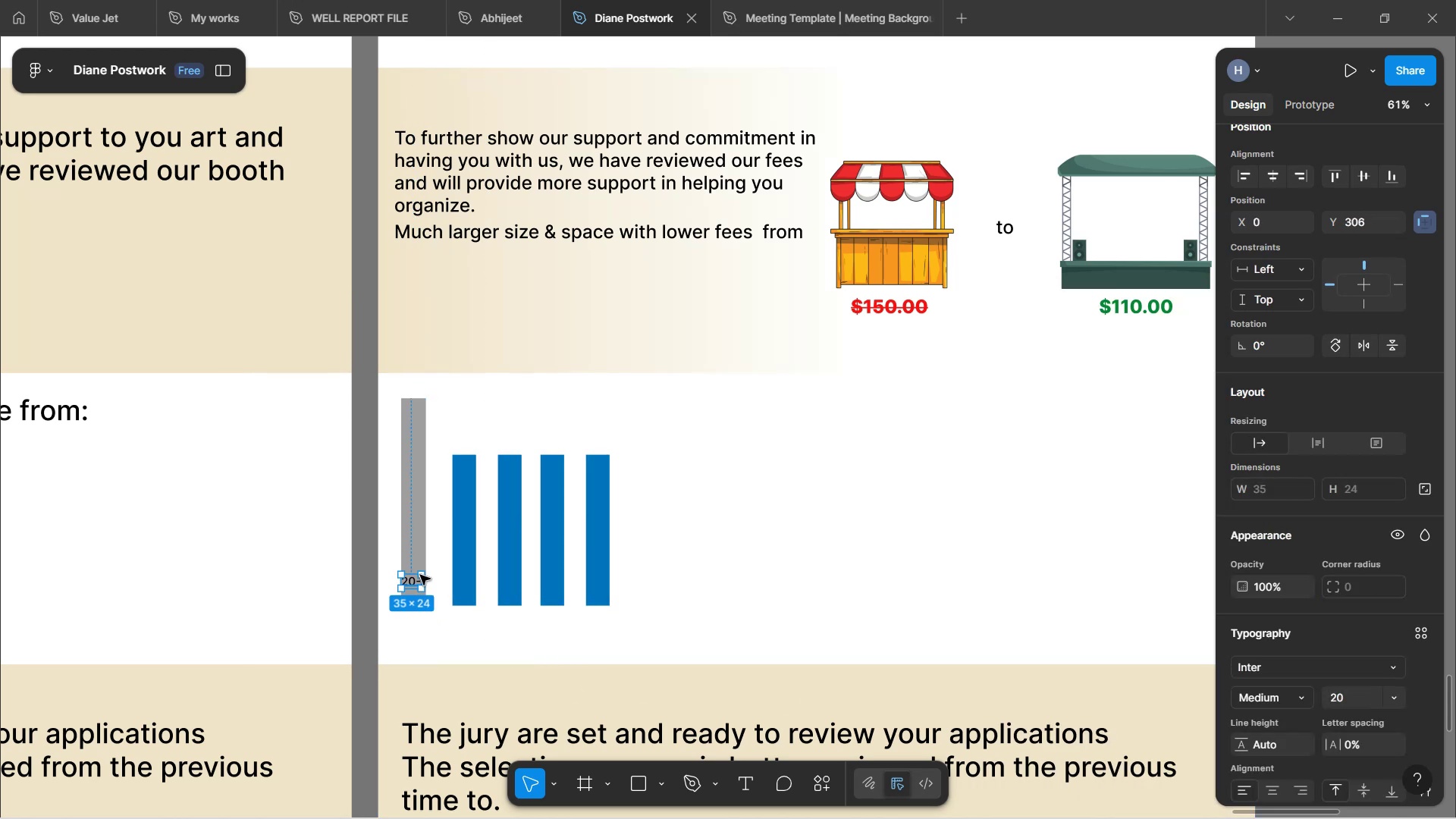 
hold_key(key=ControlLeft, duration=0.6)
scroll: coordinate [420, 573], scroll_direction: up, amount: 4.0
 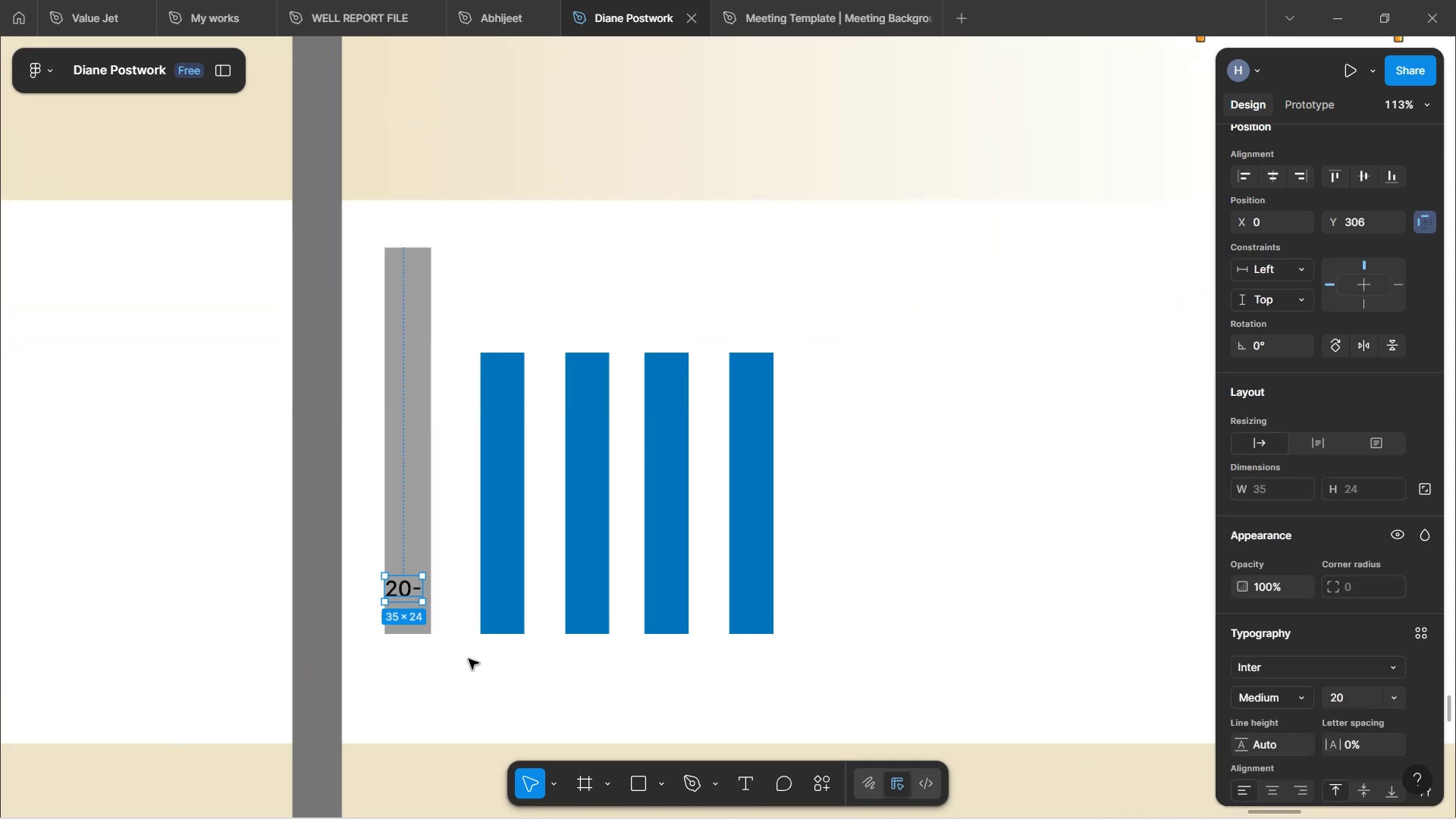 
hold_key(key=Space, duration=1.09)
 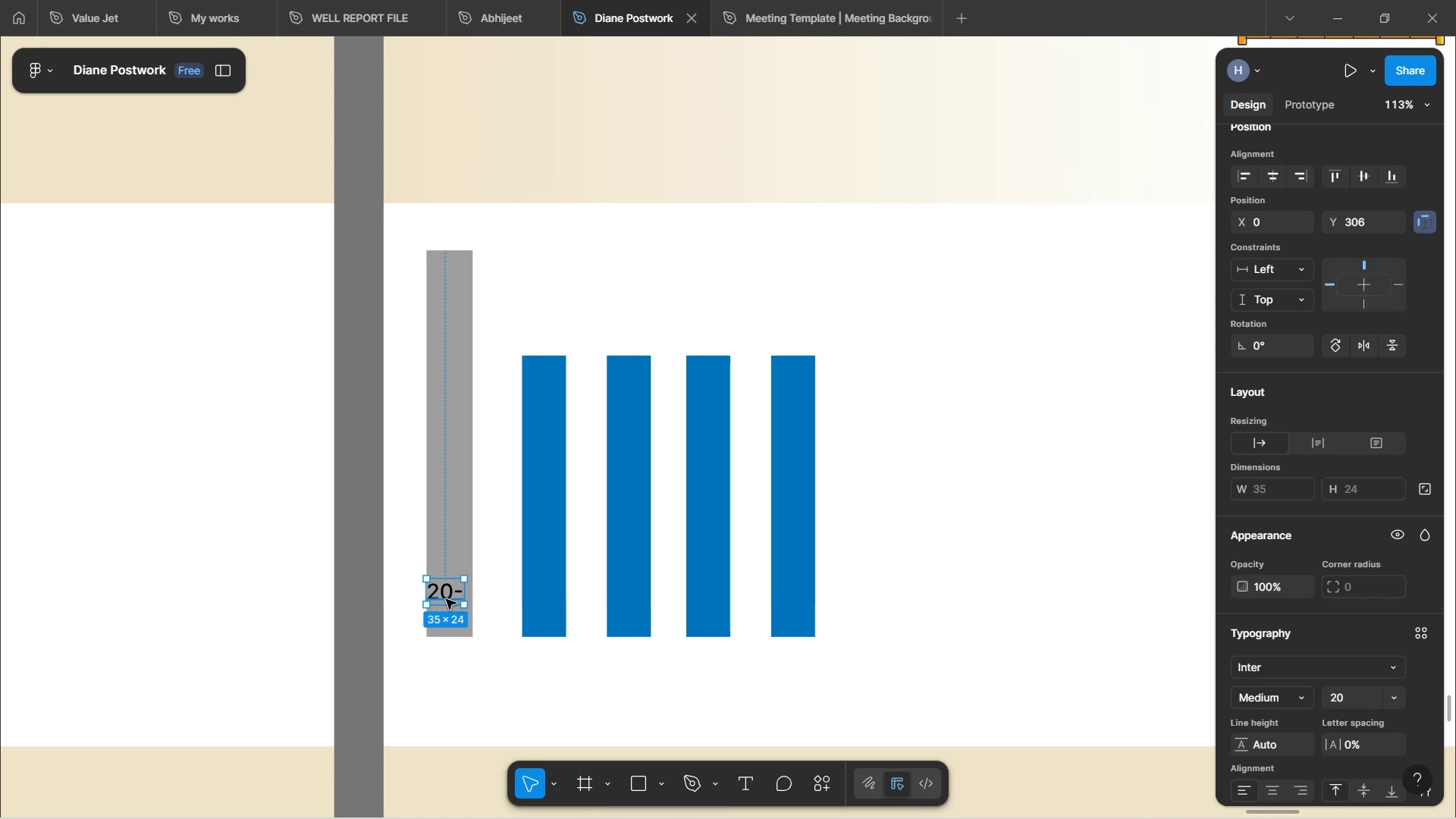 
left_click_drag(start_coordinate=[460, 677], to_coordinate=[500, 680])
 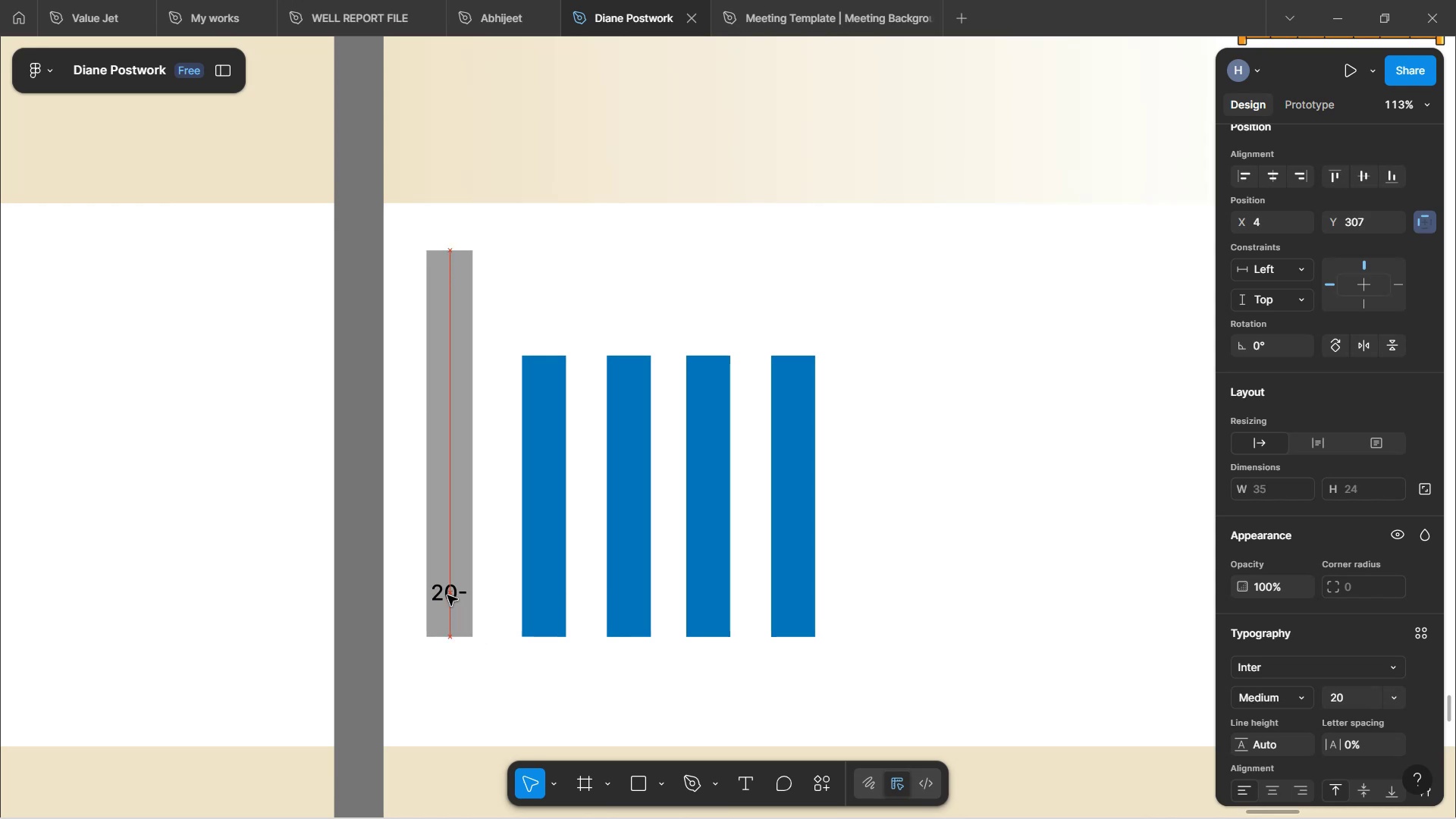 
left_click([444, 591])
 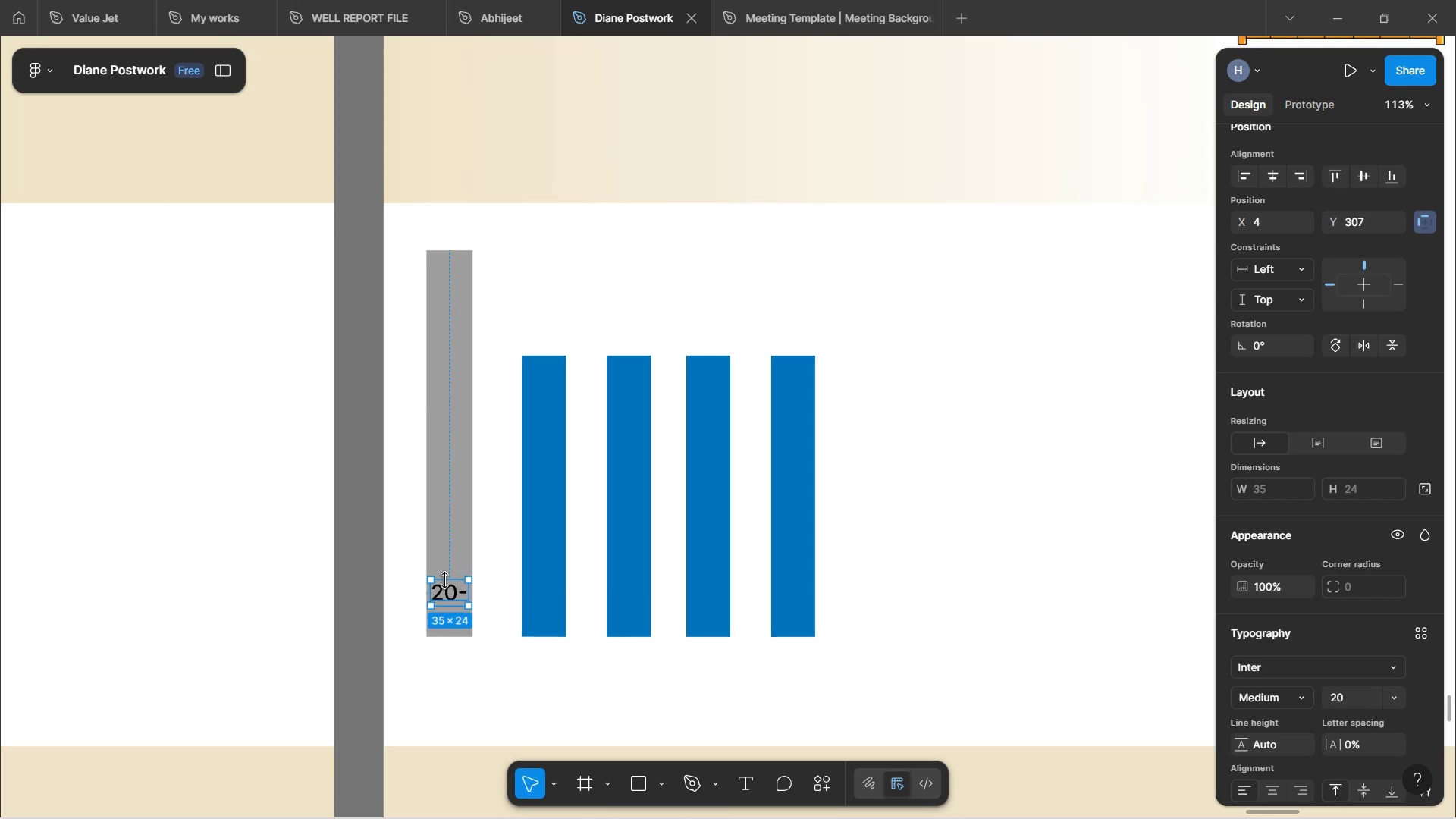 
key(Control+D)
 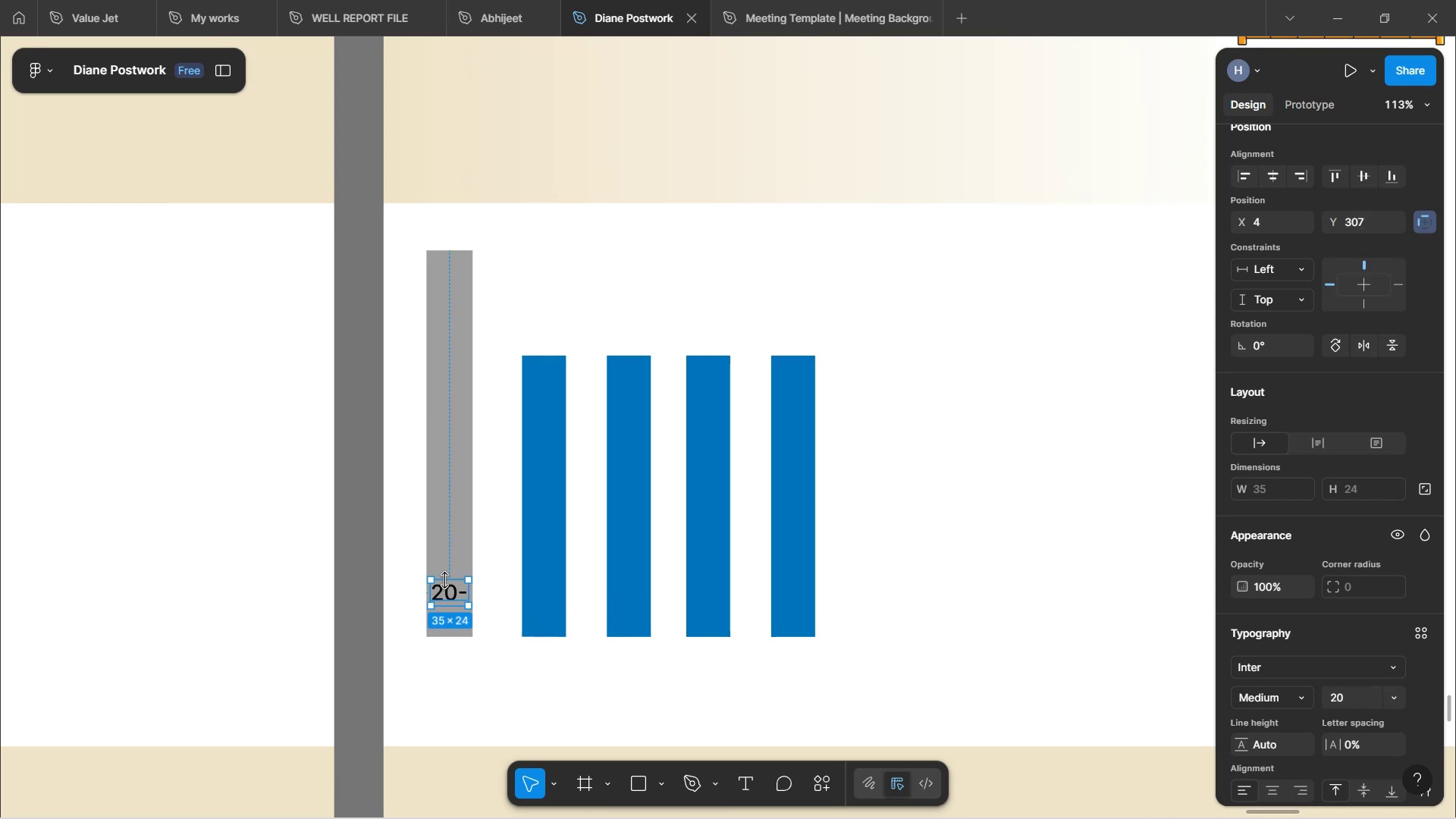 
hold_key(key=ArrowUp, duration=1.53)
 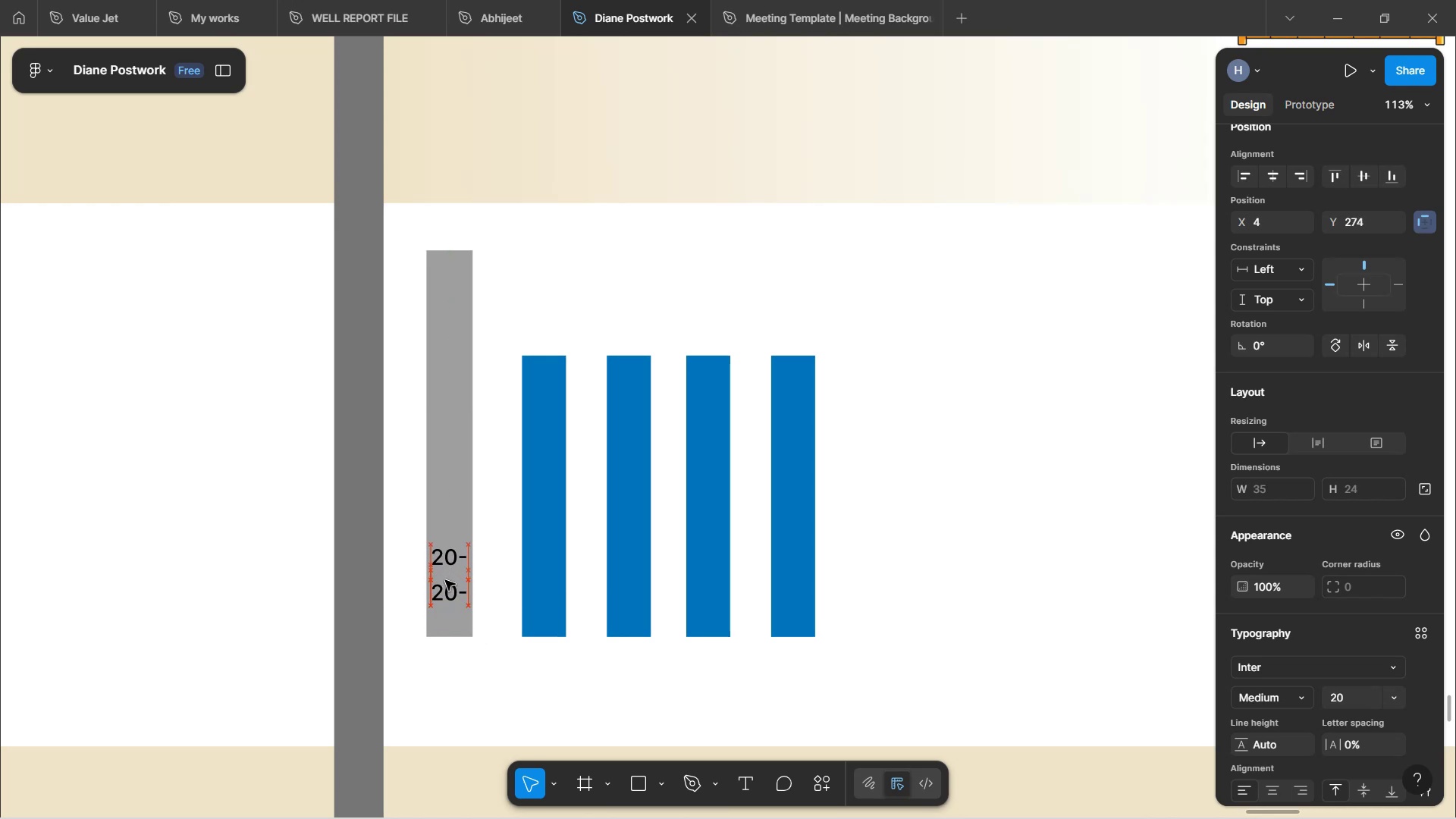 
hold_key(key=ArrowUp, duration=0.56)
 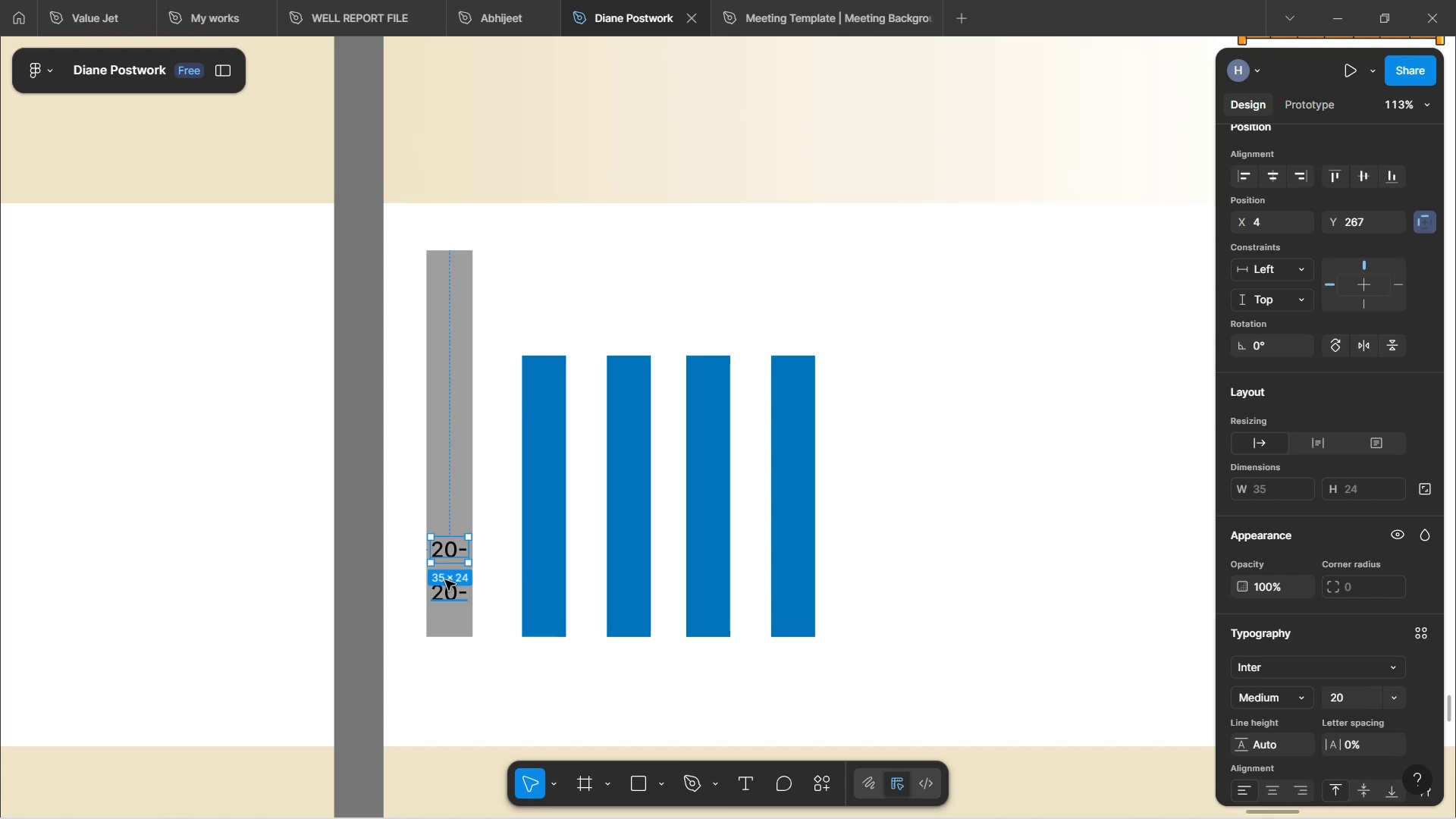 
hold_key(key=ArrowUp, duration=0.63)
 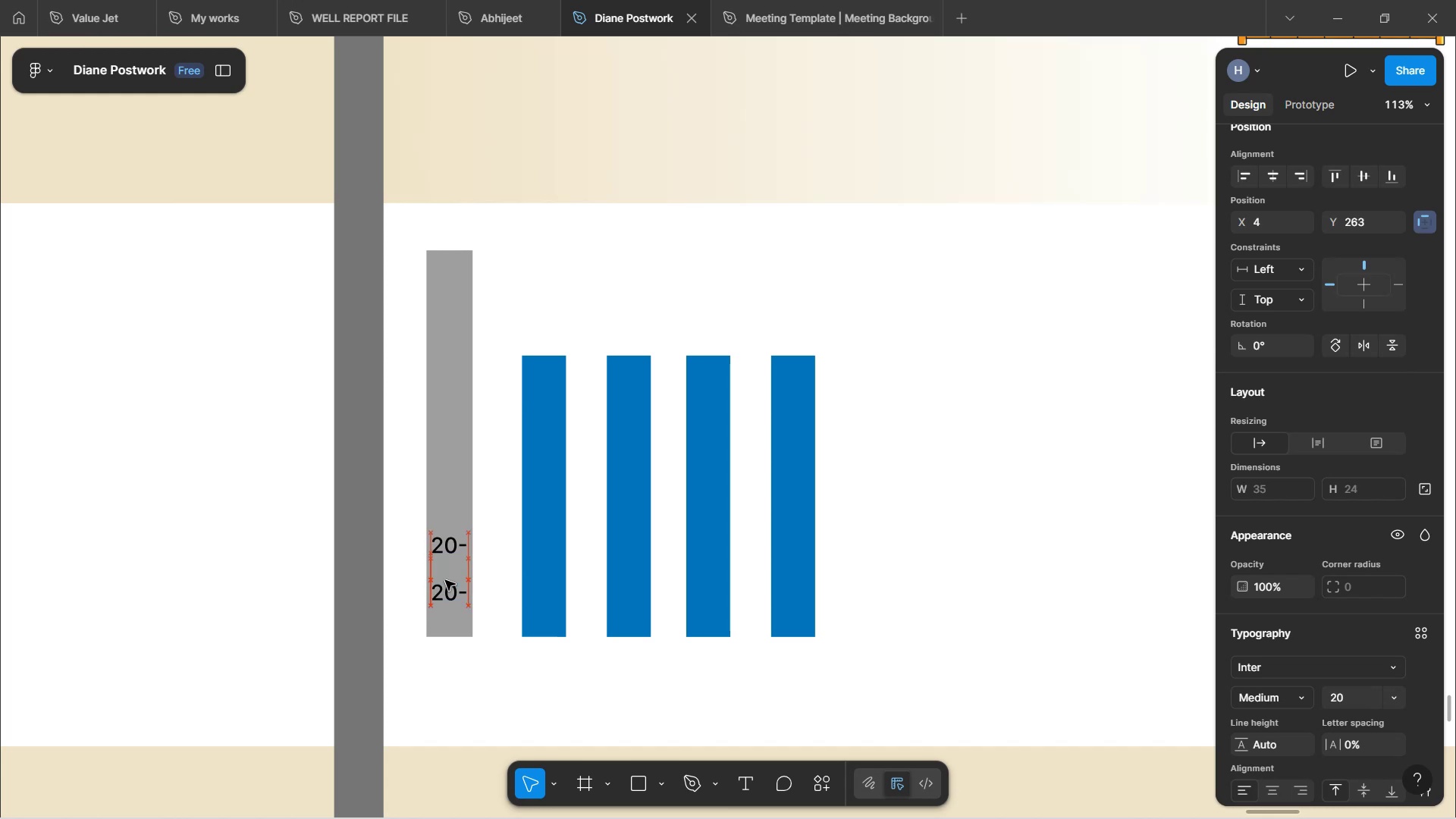 
key(ArrowUp)
 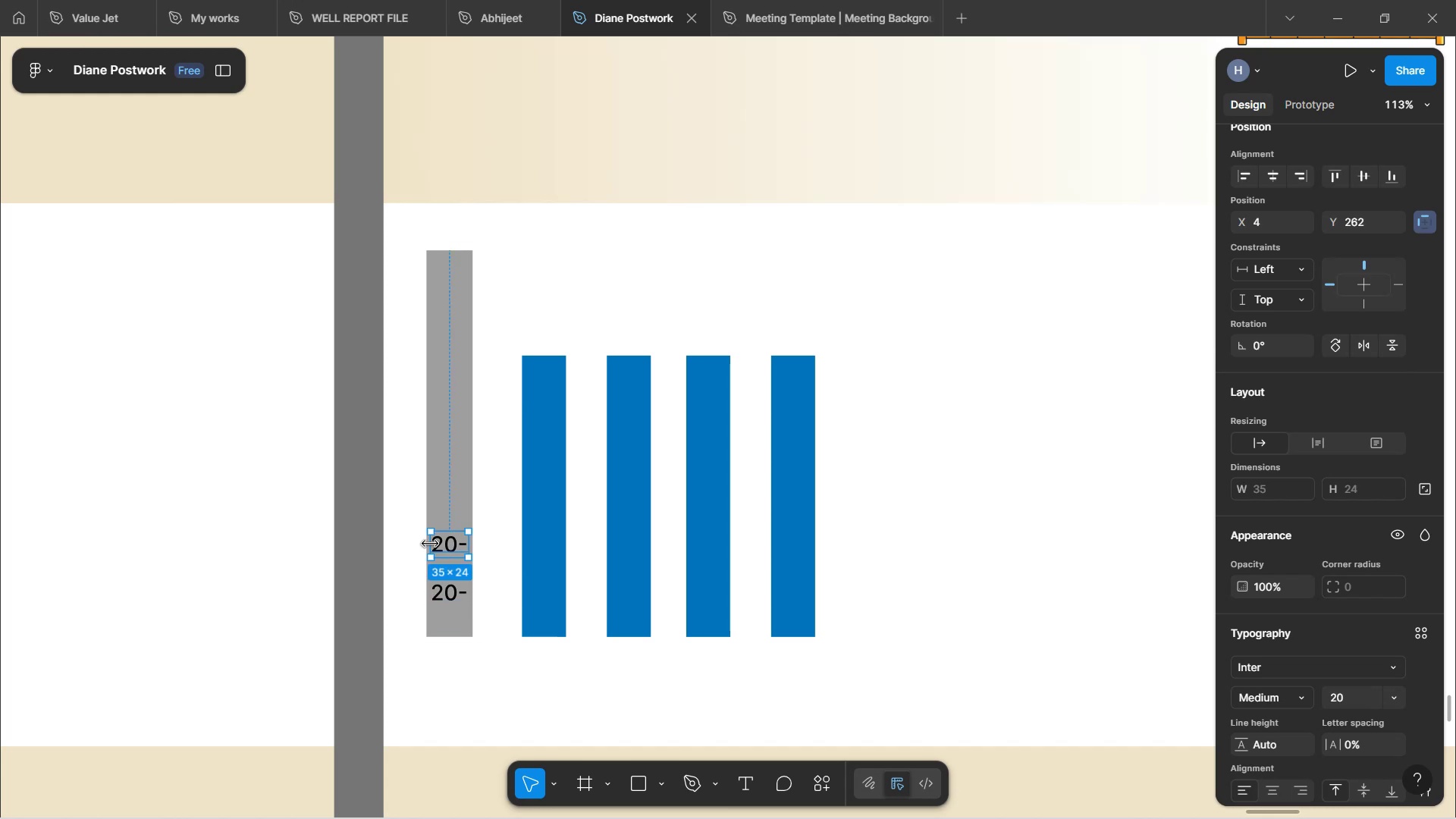 
double_click([451, 541])
 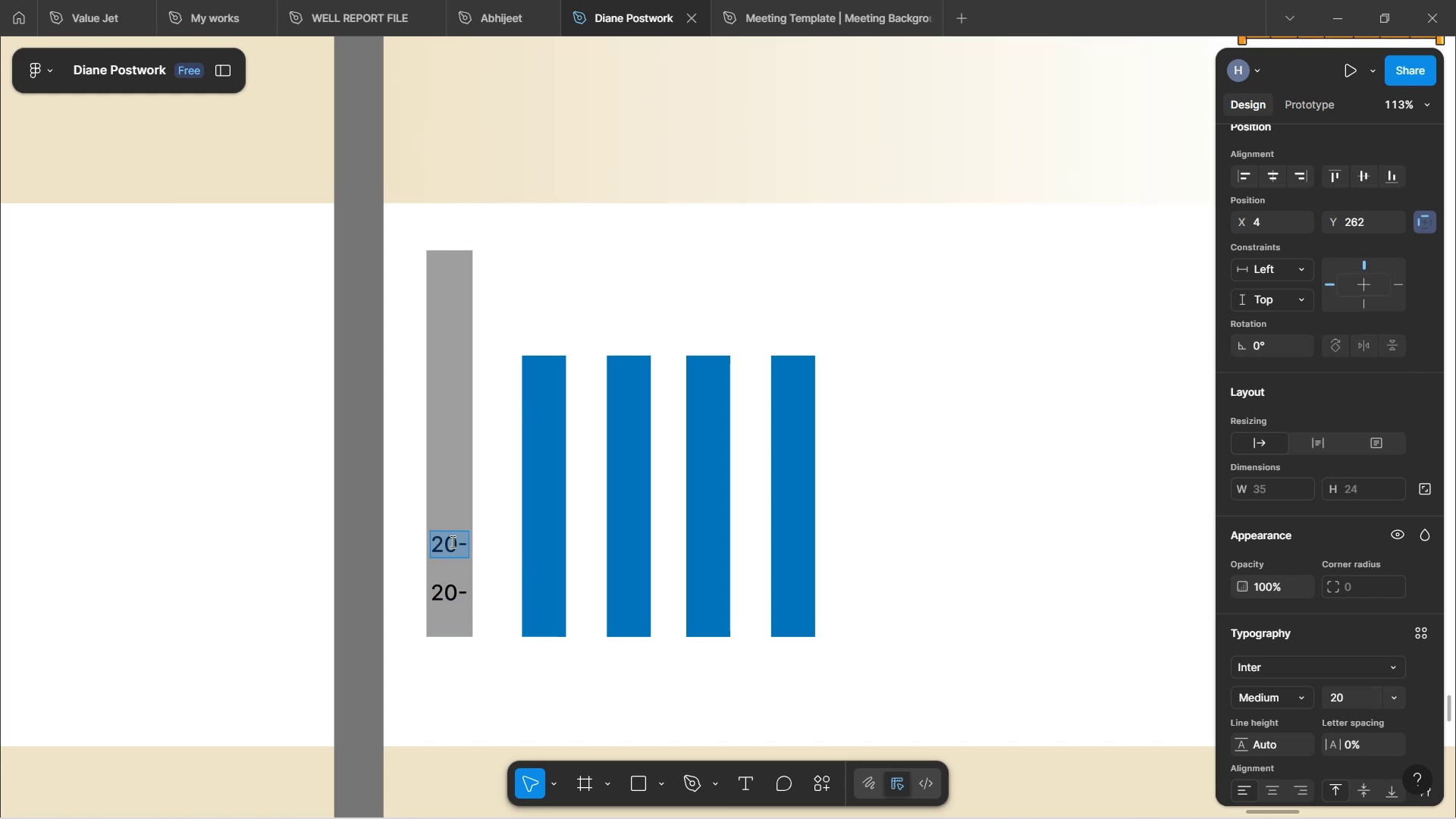 
left_click([451, 541])
 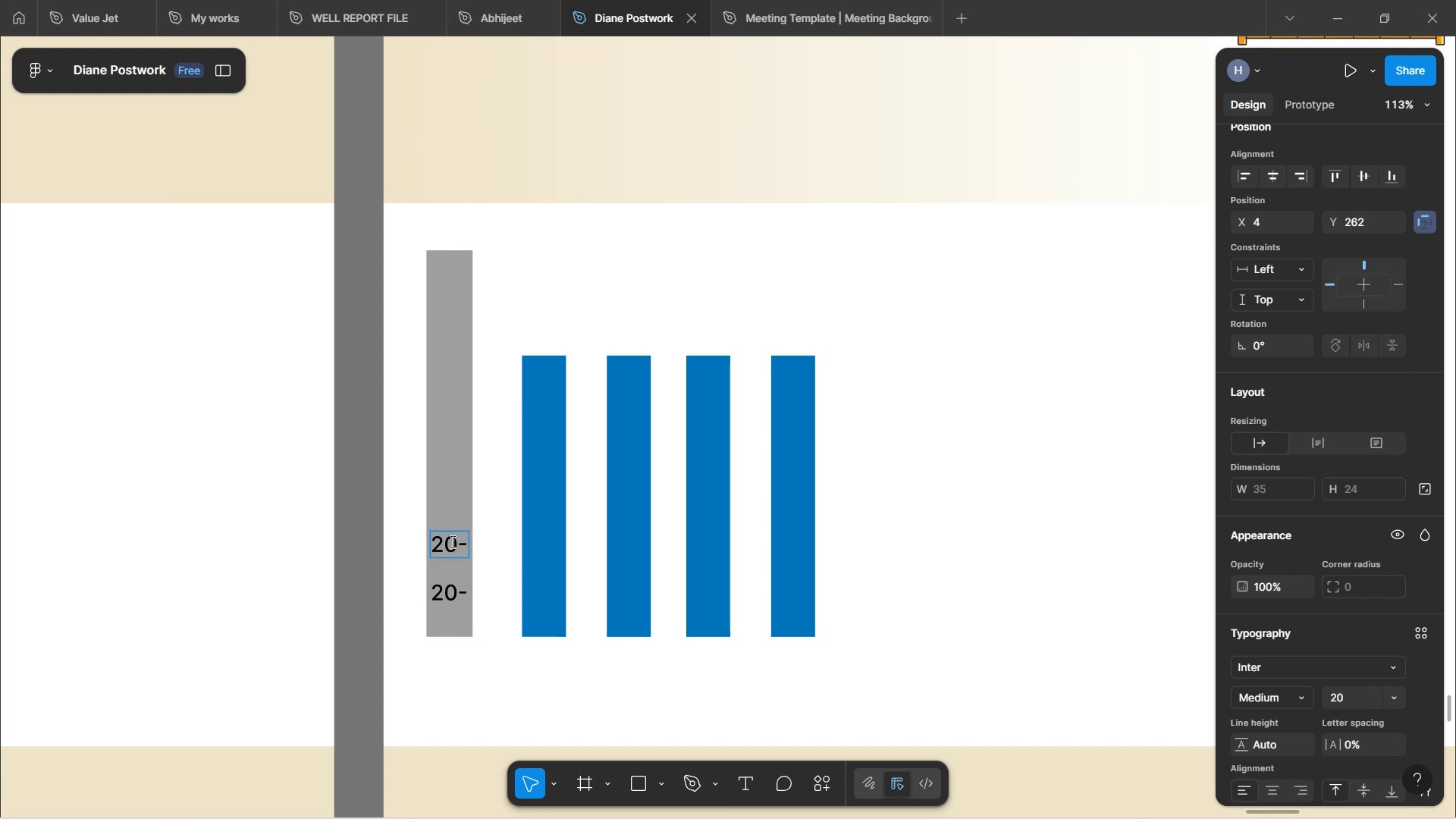 
key(ArrowLeft)
 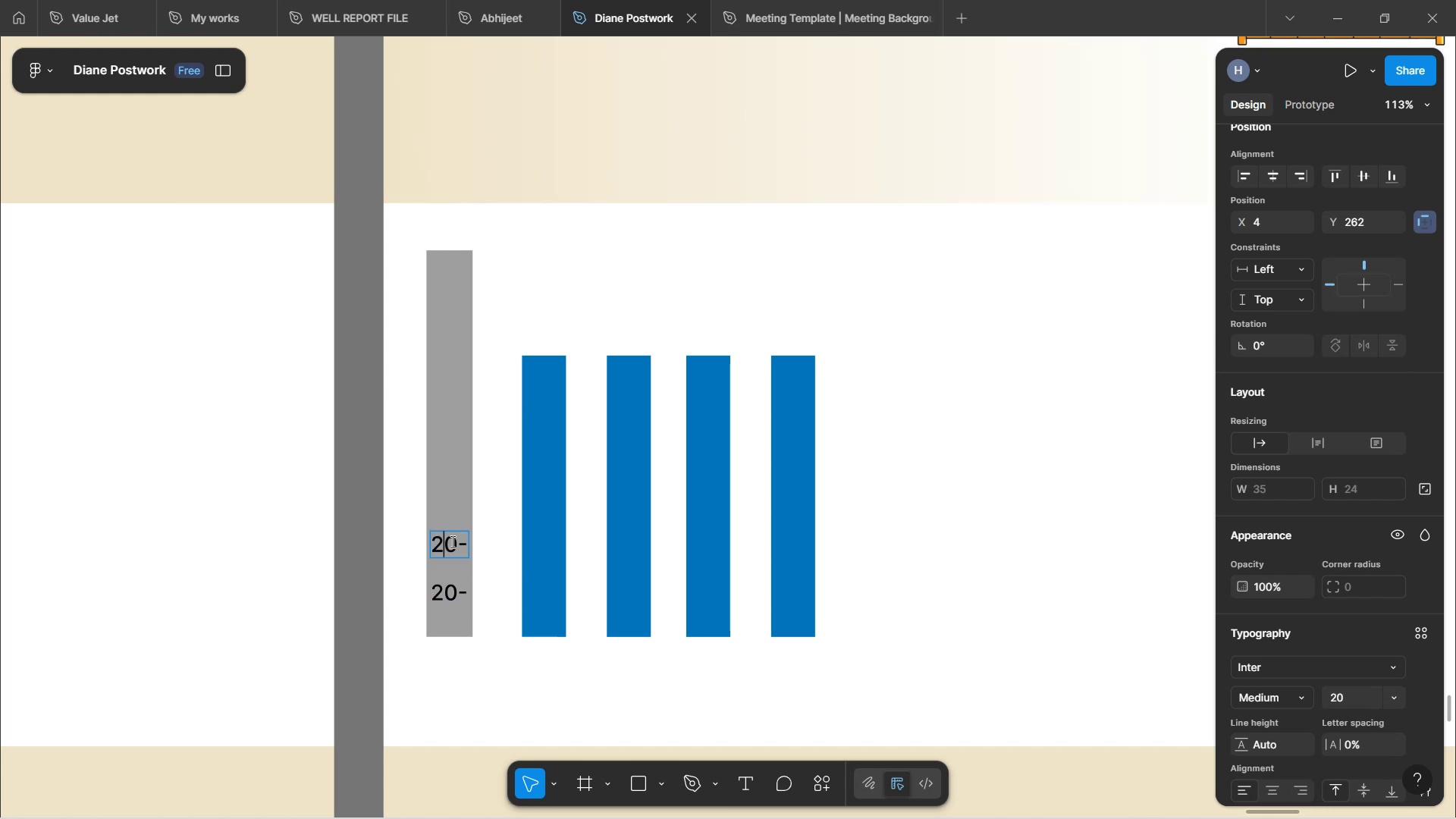 
key(Backspace)
 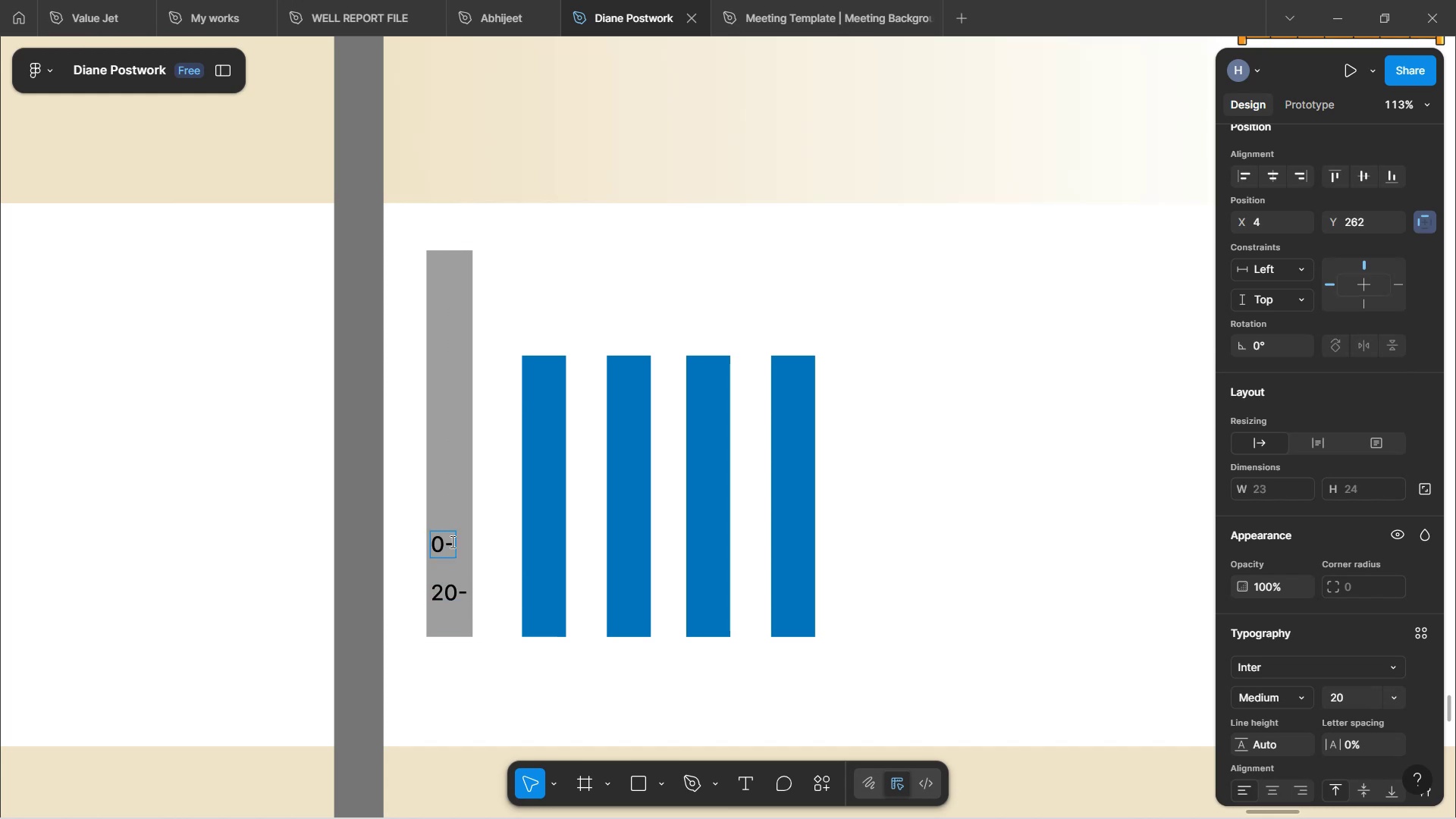 
key(4)
 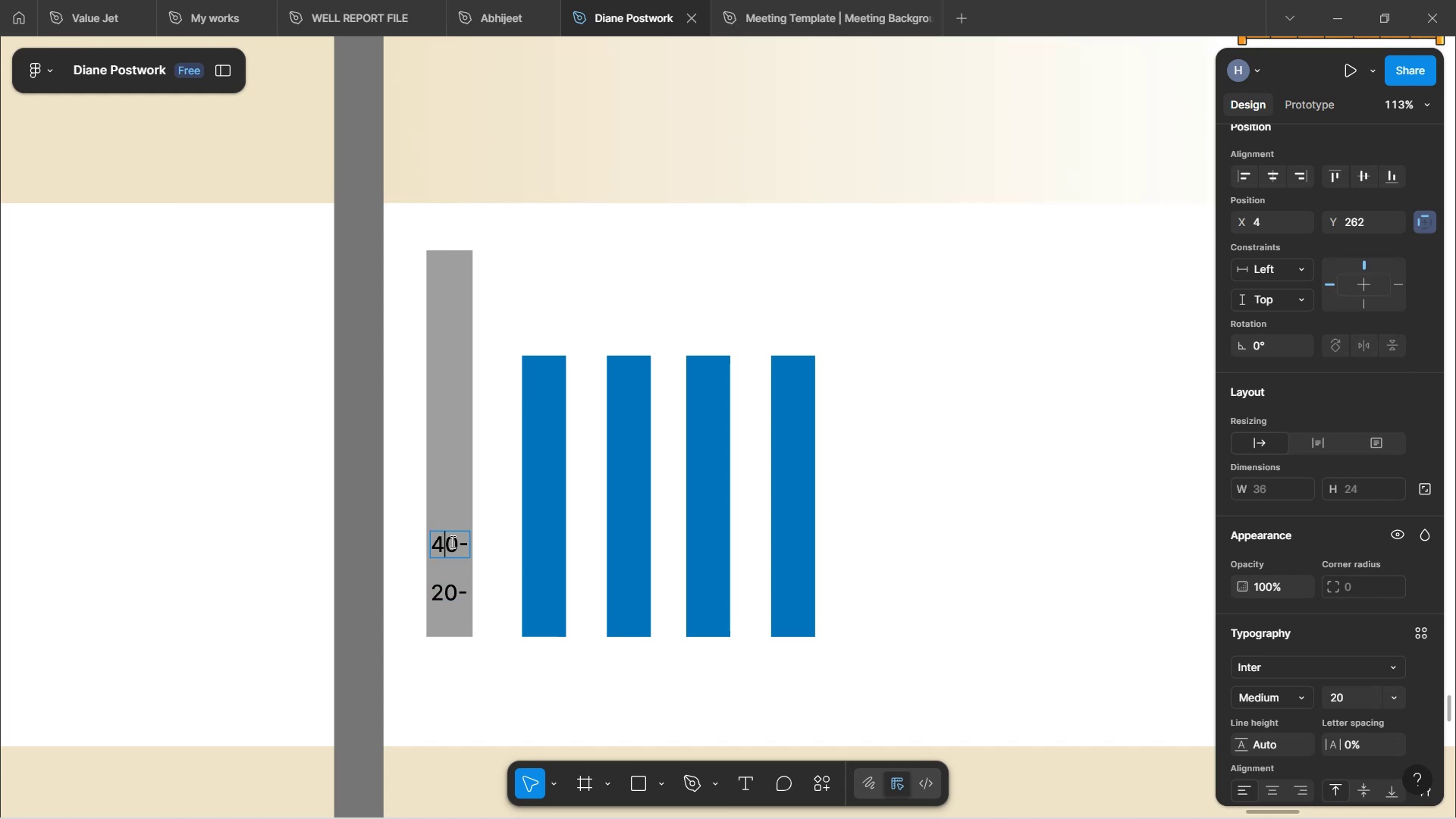 
left_click([510, 325])
 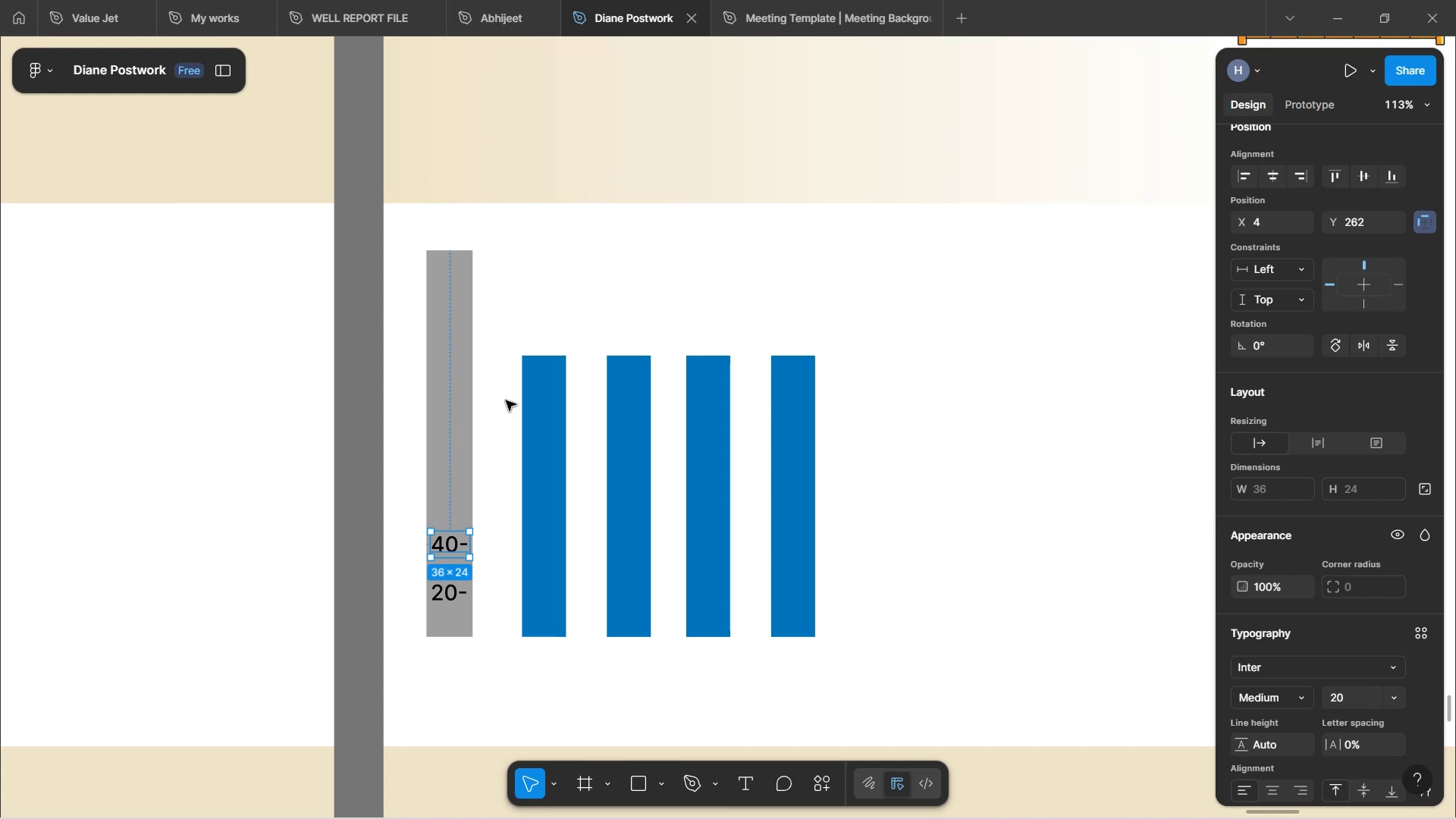 
key(Control+D)
 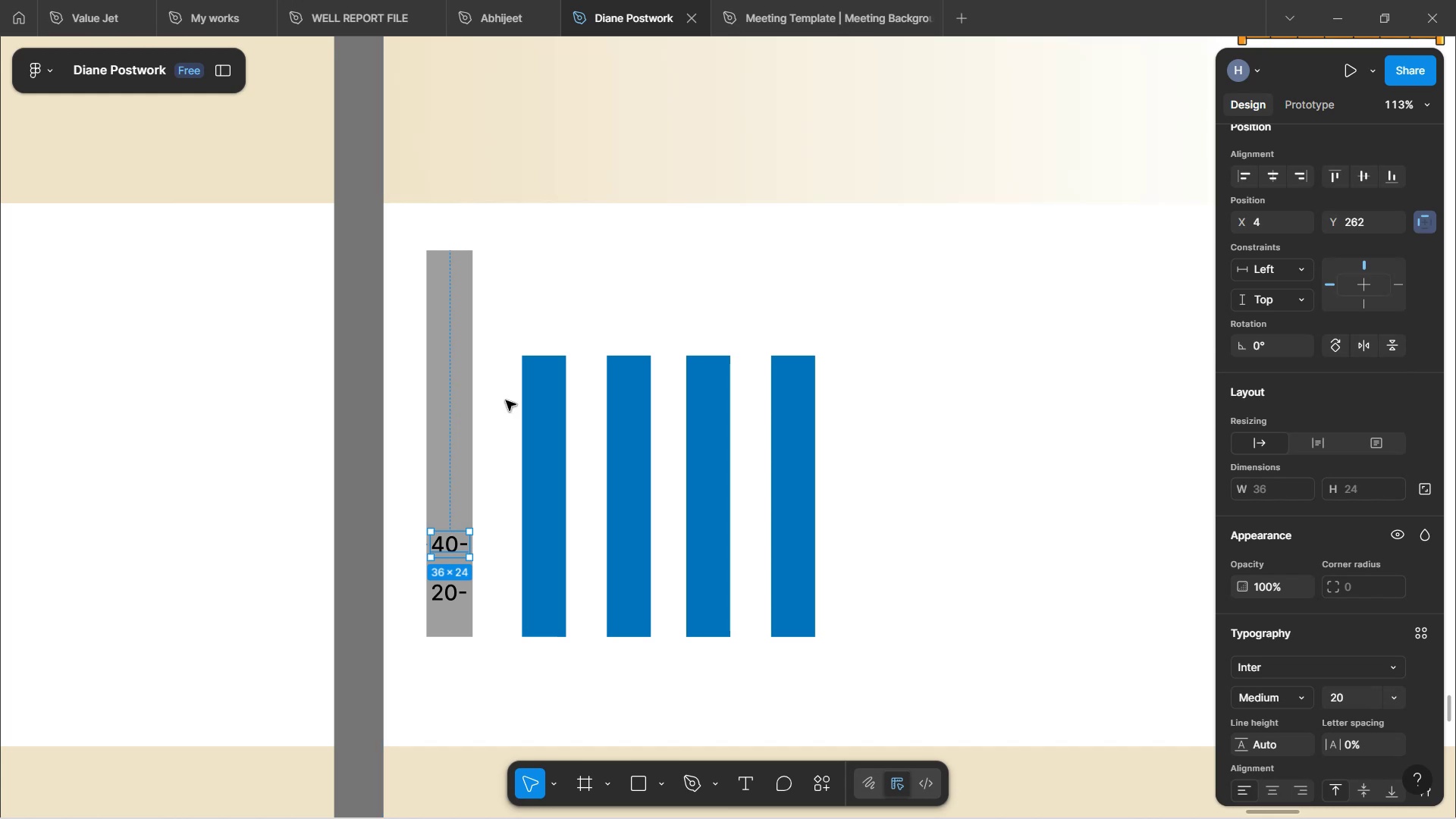 
hold_key(key=ArrowUp, duration=1.52)
 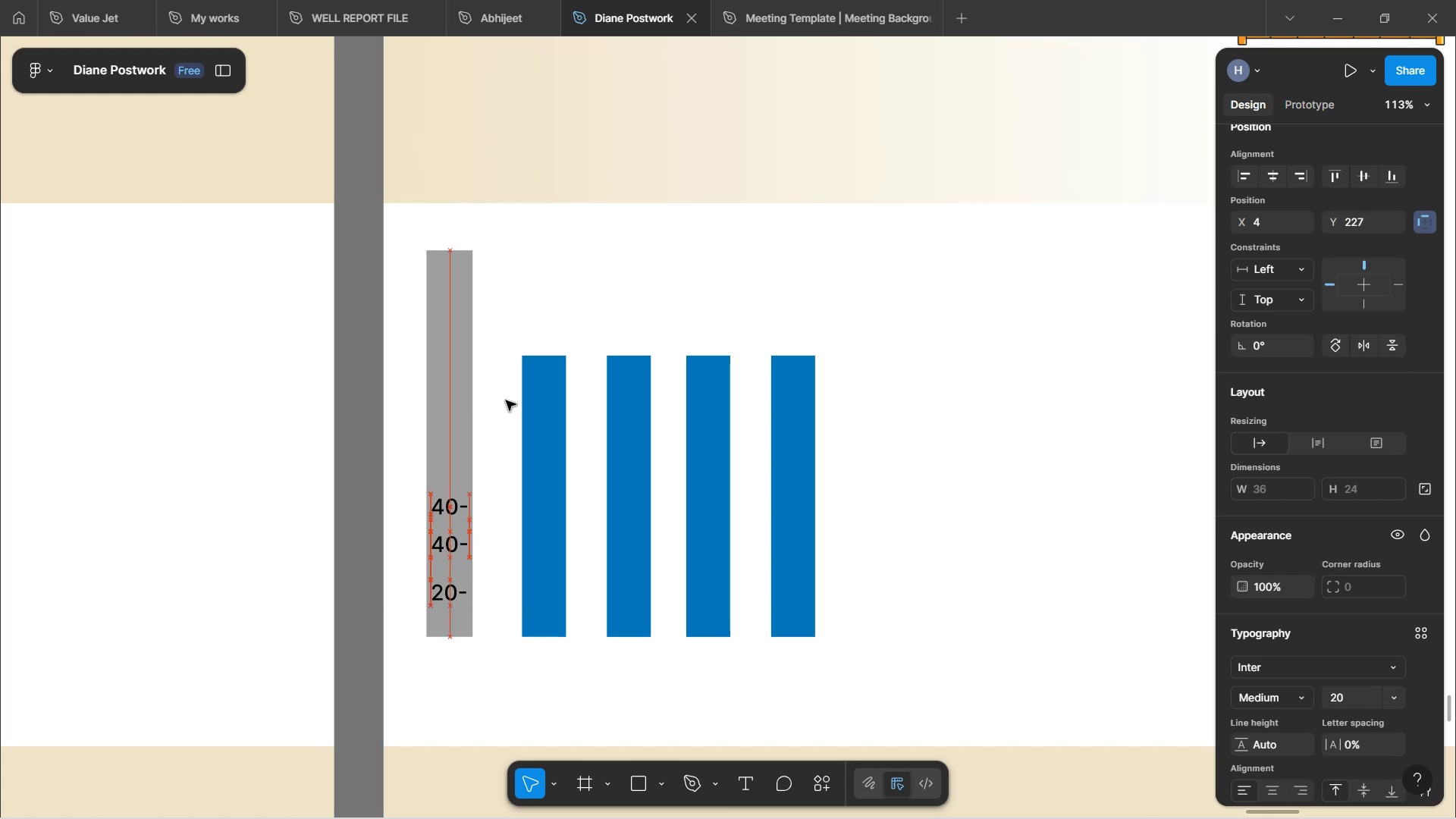 
hold_key(key=ArrowUp, duration=0.99)
 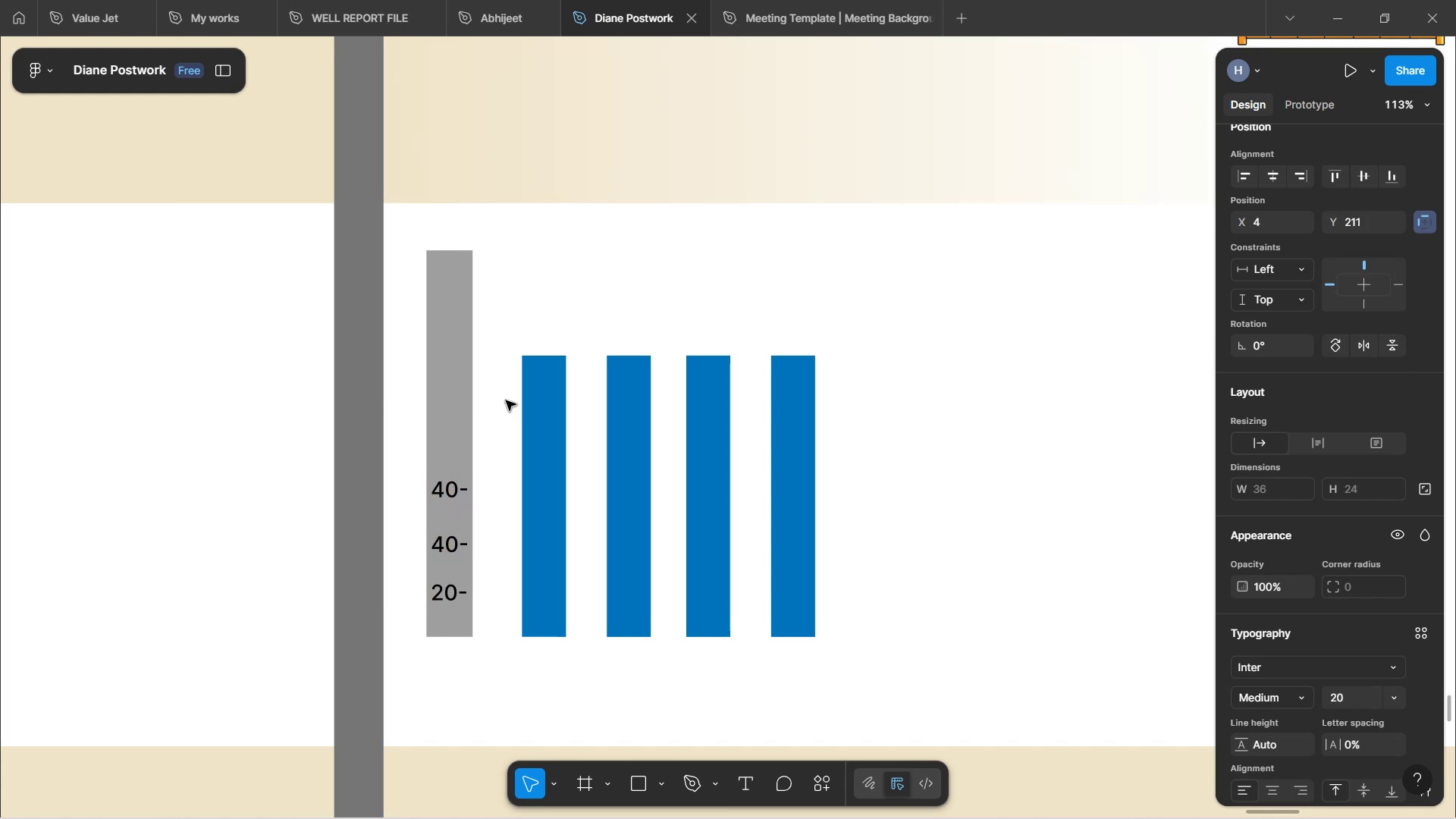 
key(ArrowDown)
 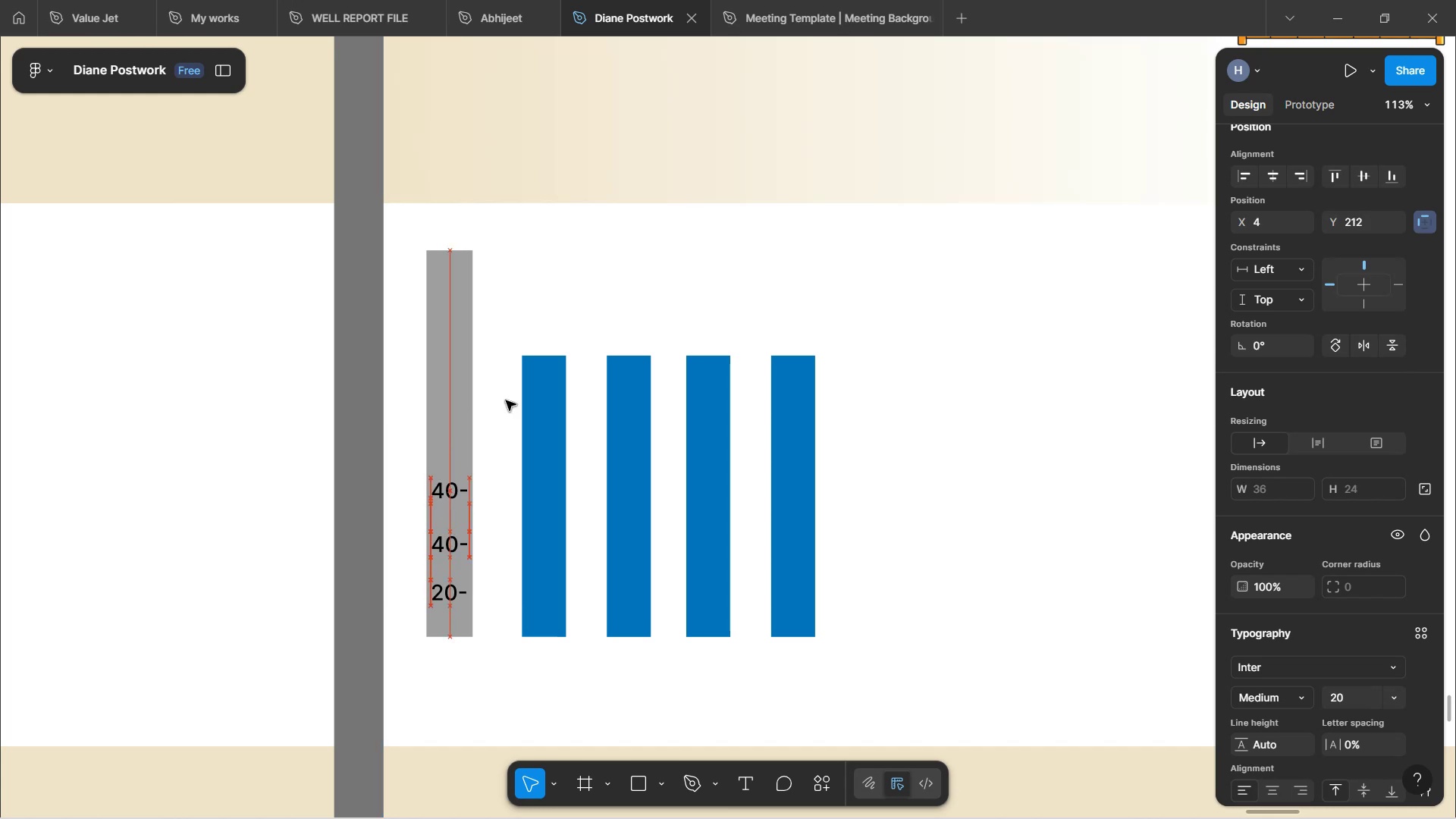 
key(ArrowDown)
 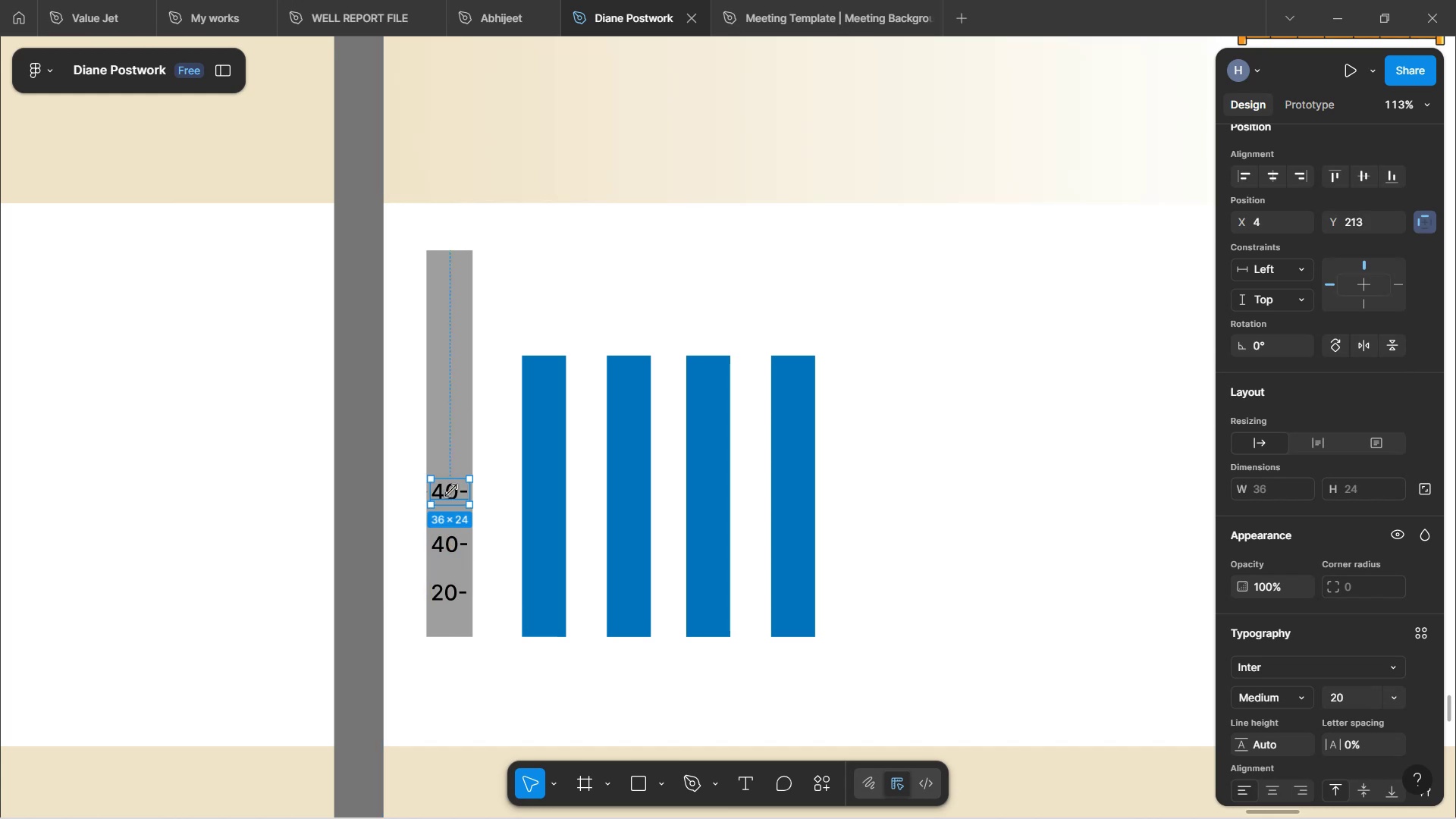 
double_click([447, 492])
 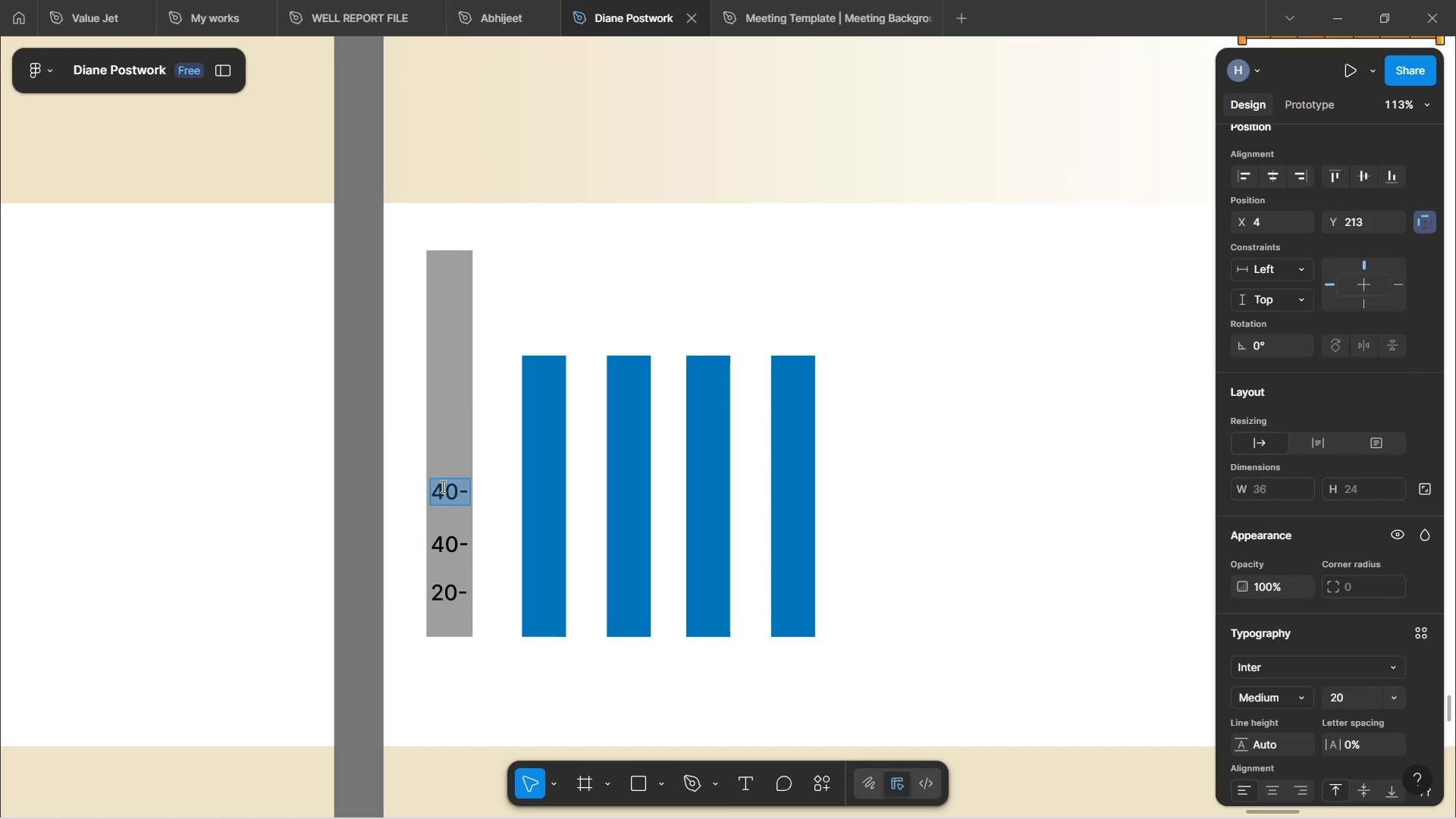 
left_click([441, 486])
 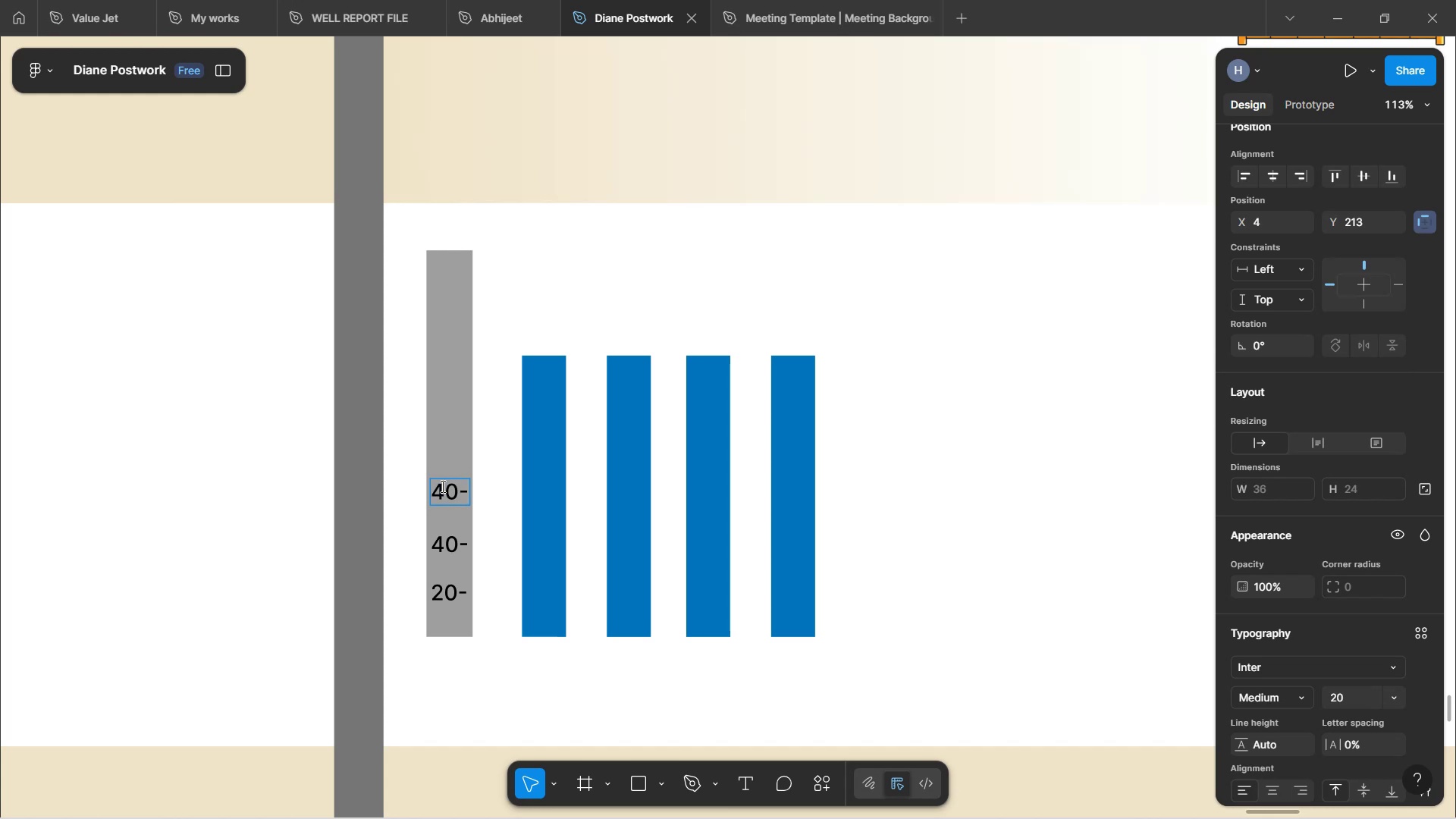 
key(Backspace)
 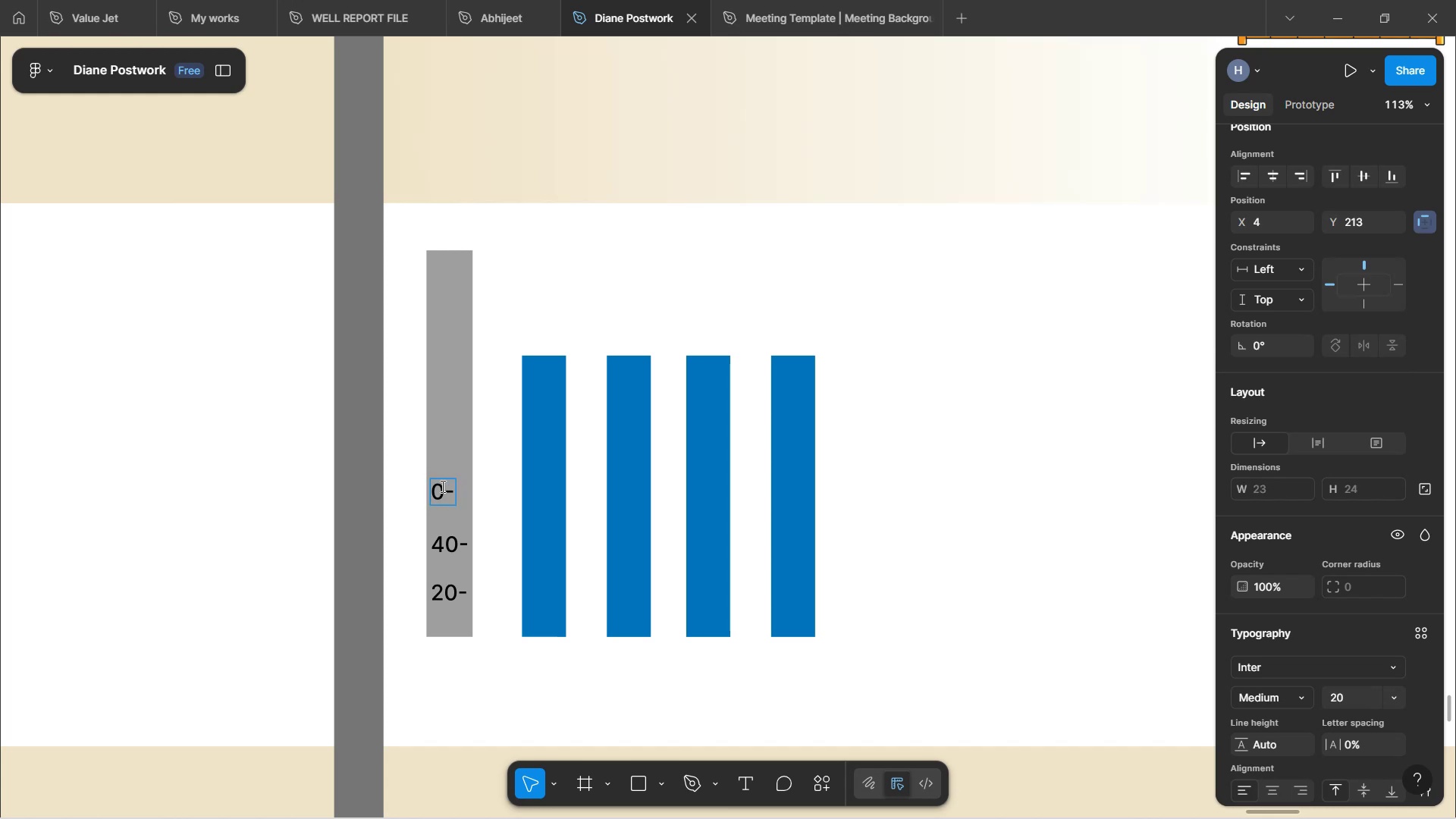 
key(6)
 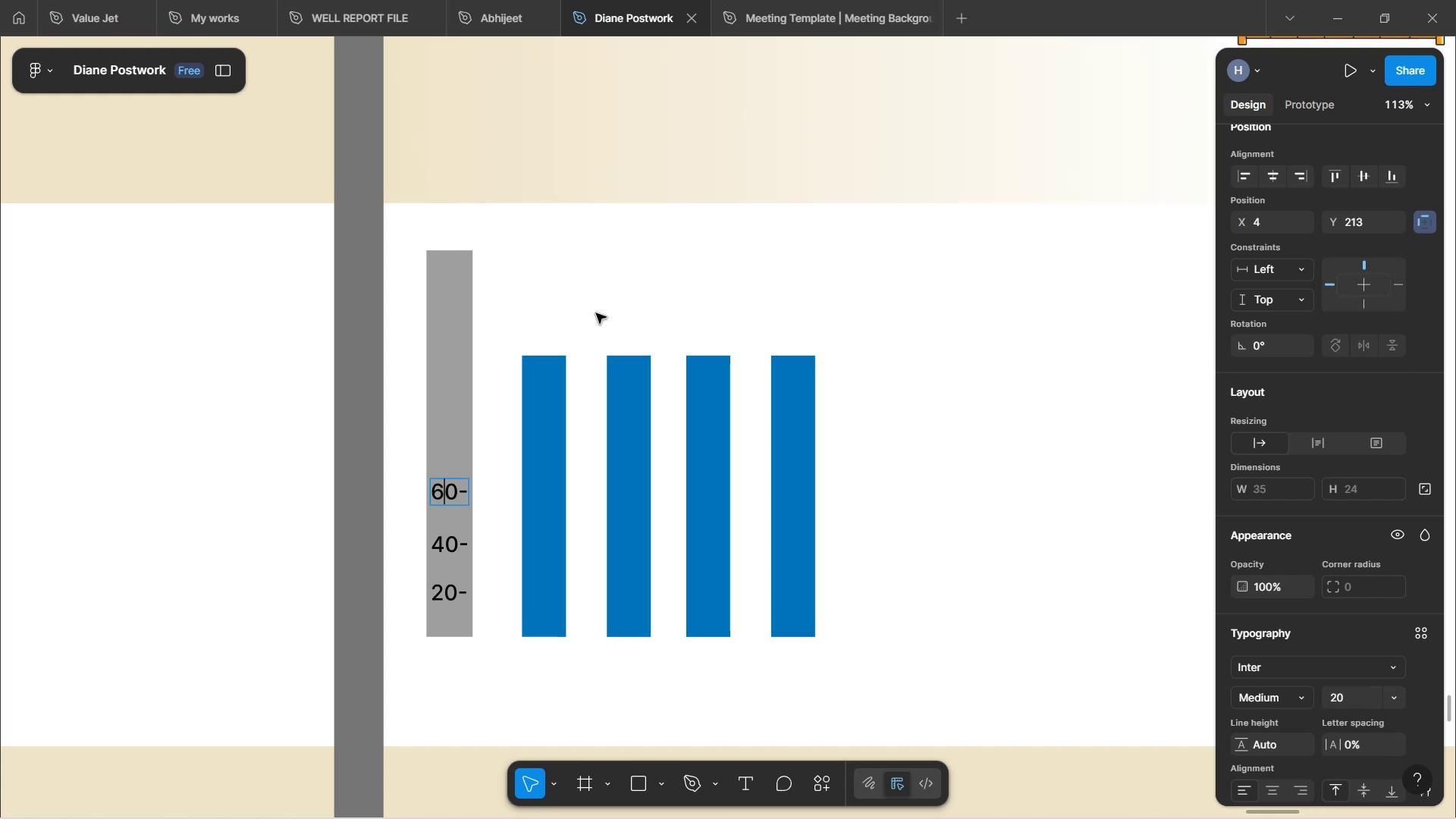 
left_click([568, 322])
 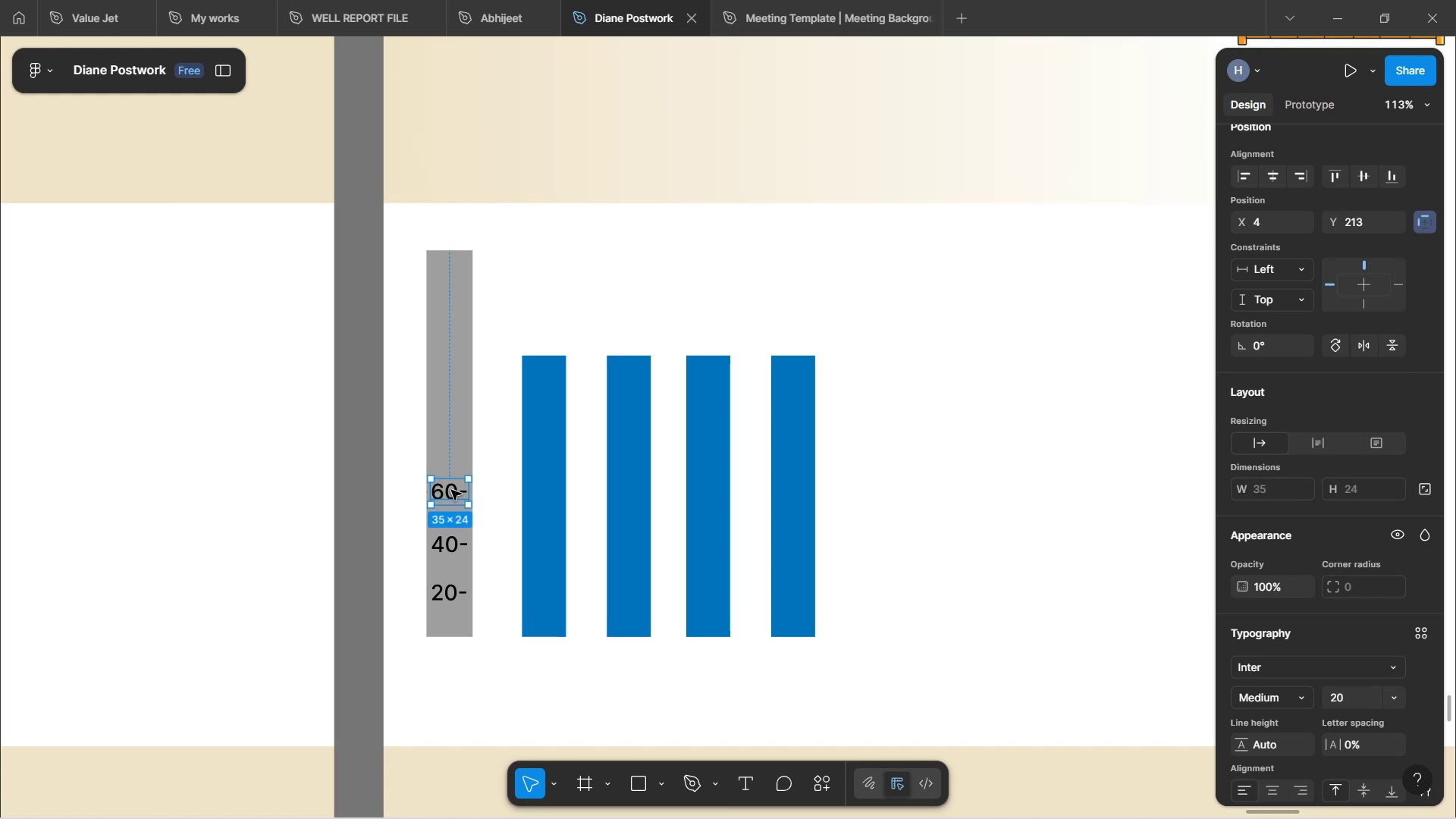 
key(Control+D)
 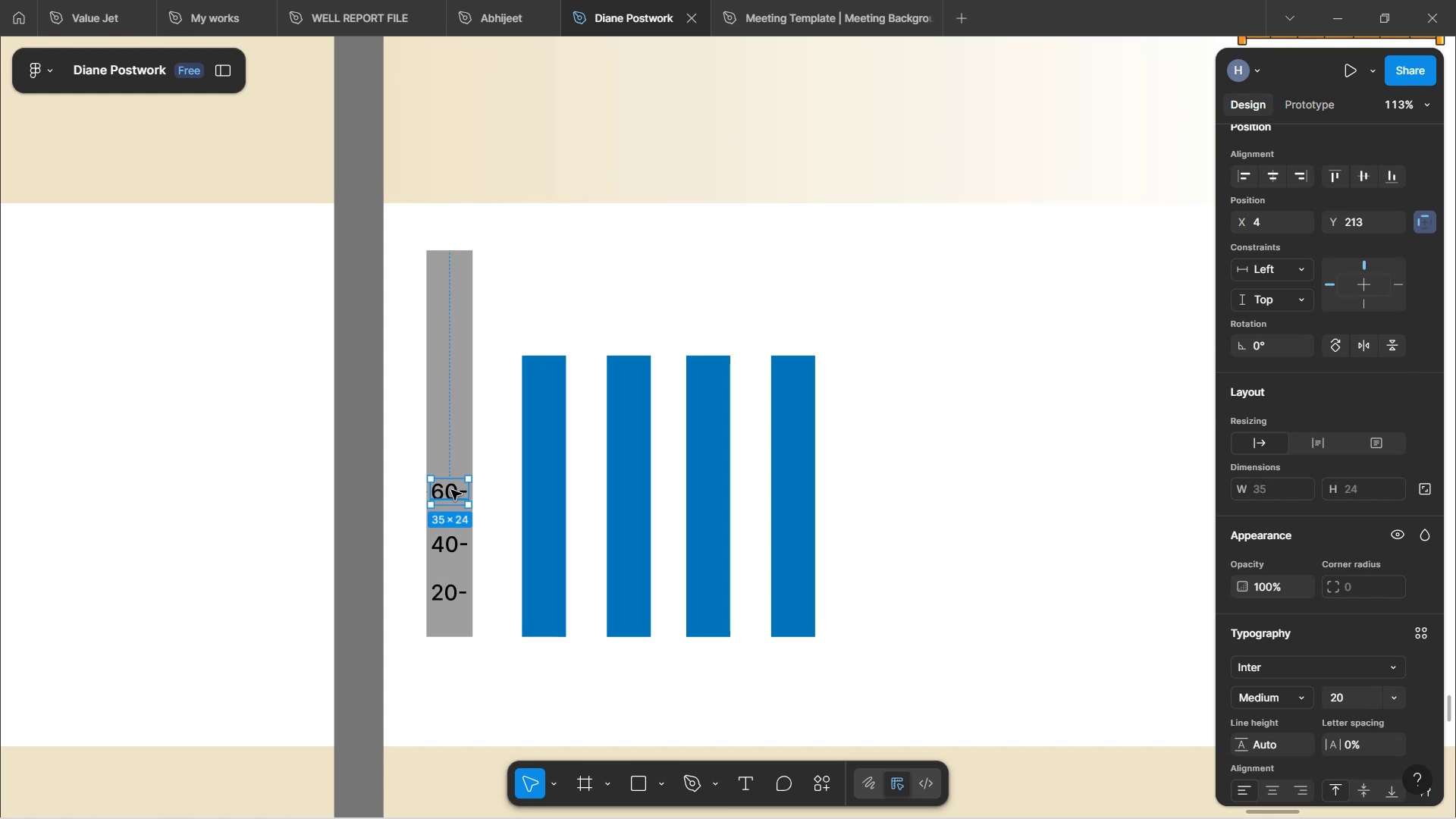 
hold_key(key=ArrowUp, duration=1.52)
 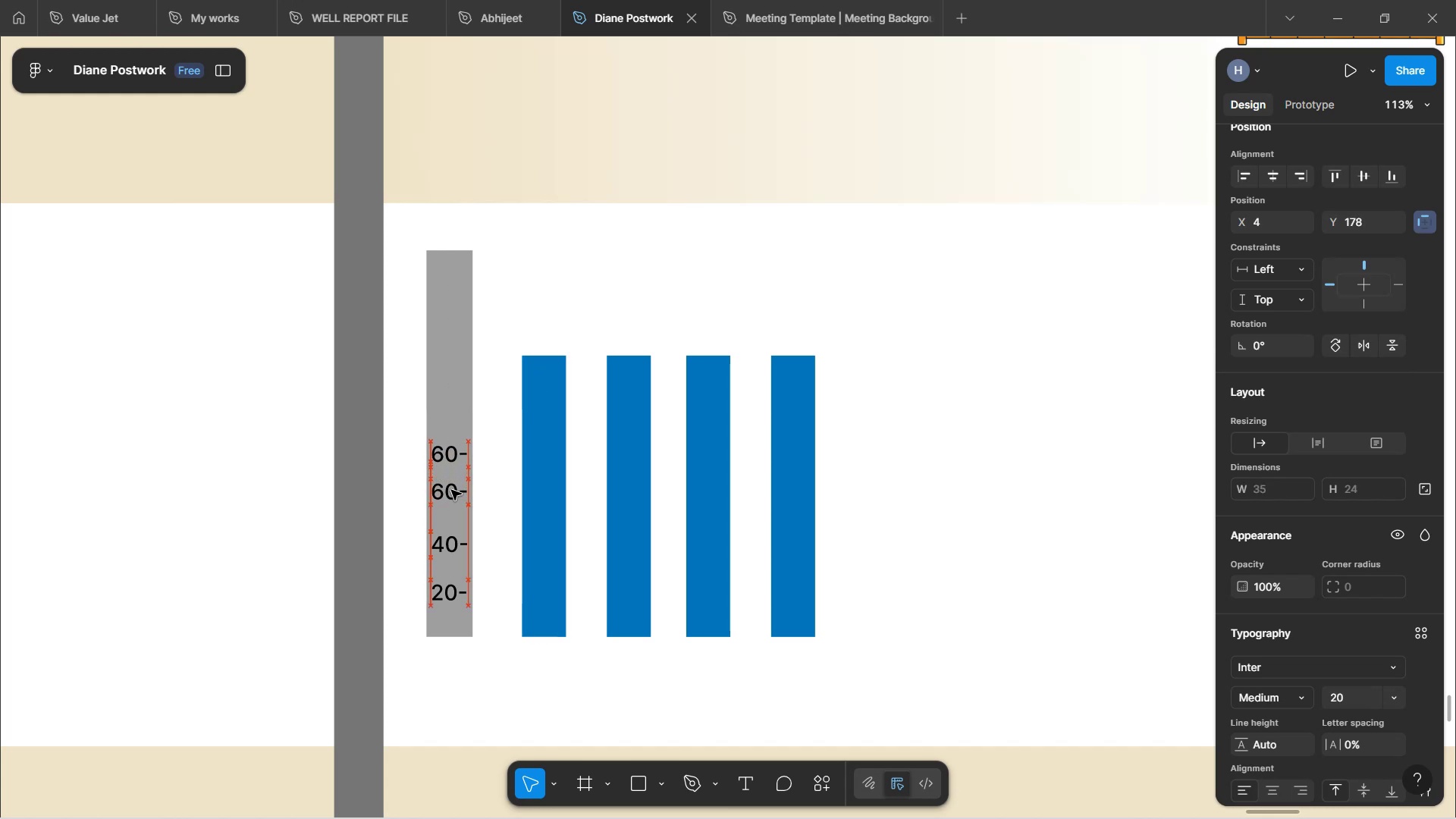 
hold_key(key=ArrowUp, duration=0.73)
 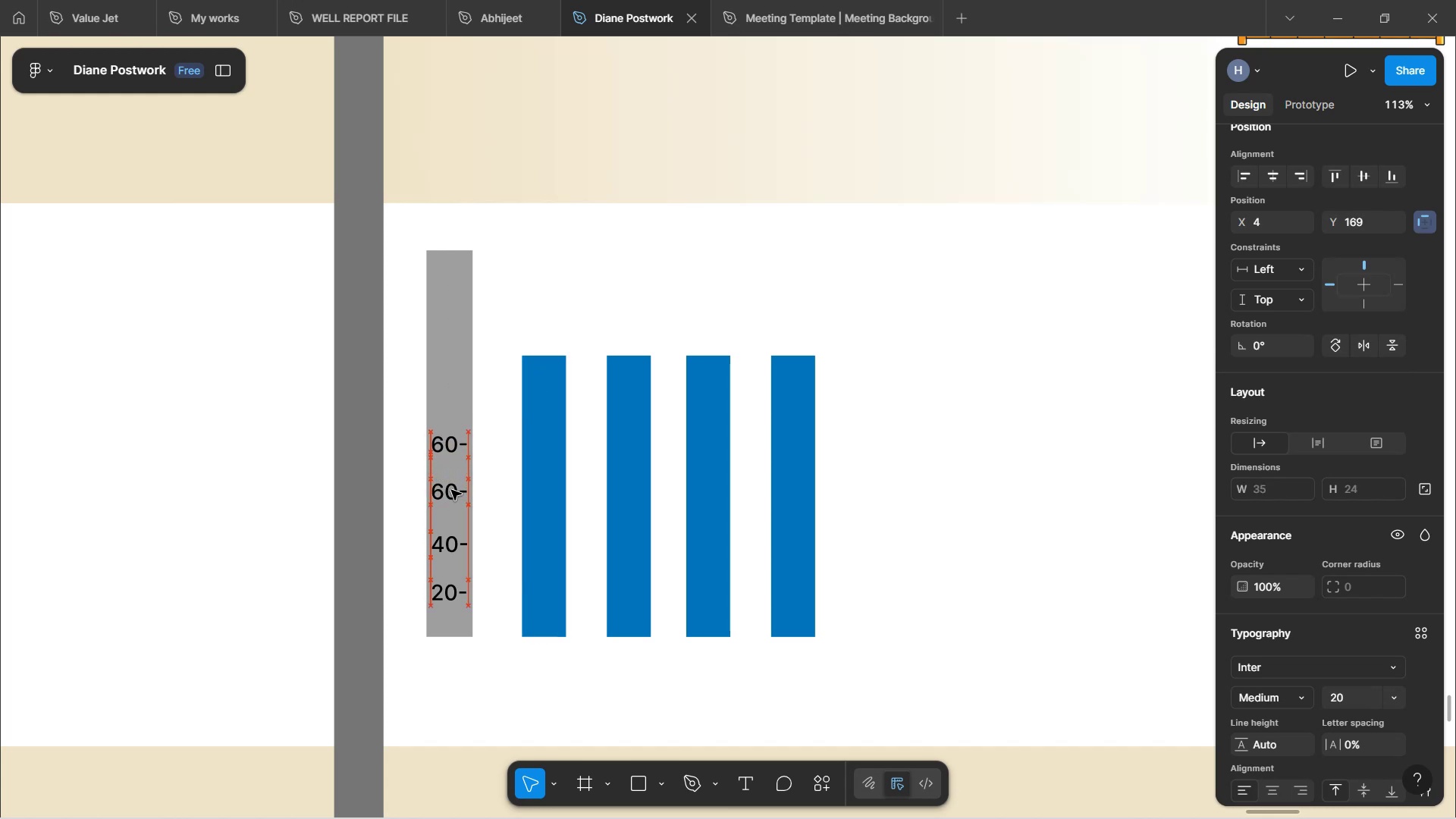 
key(ArrowDown)
 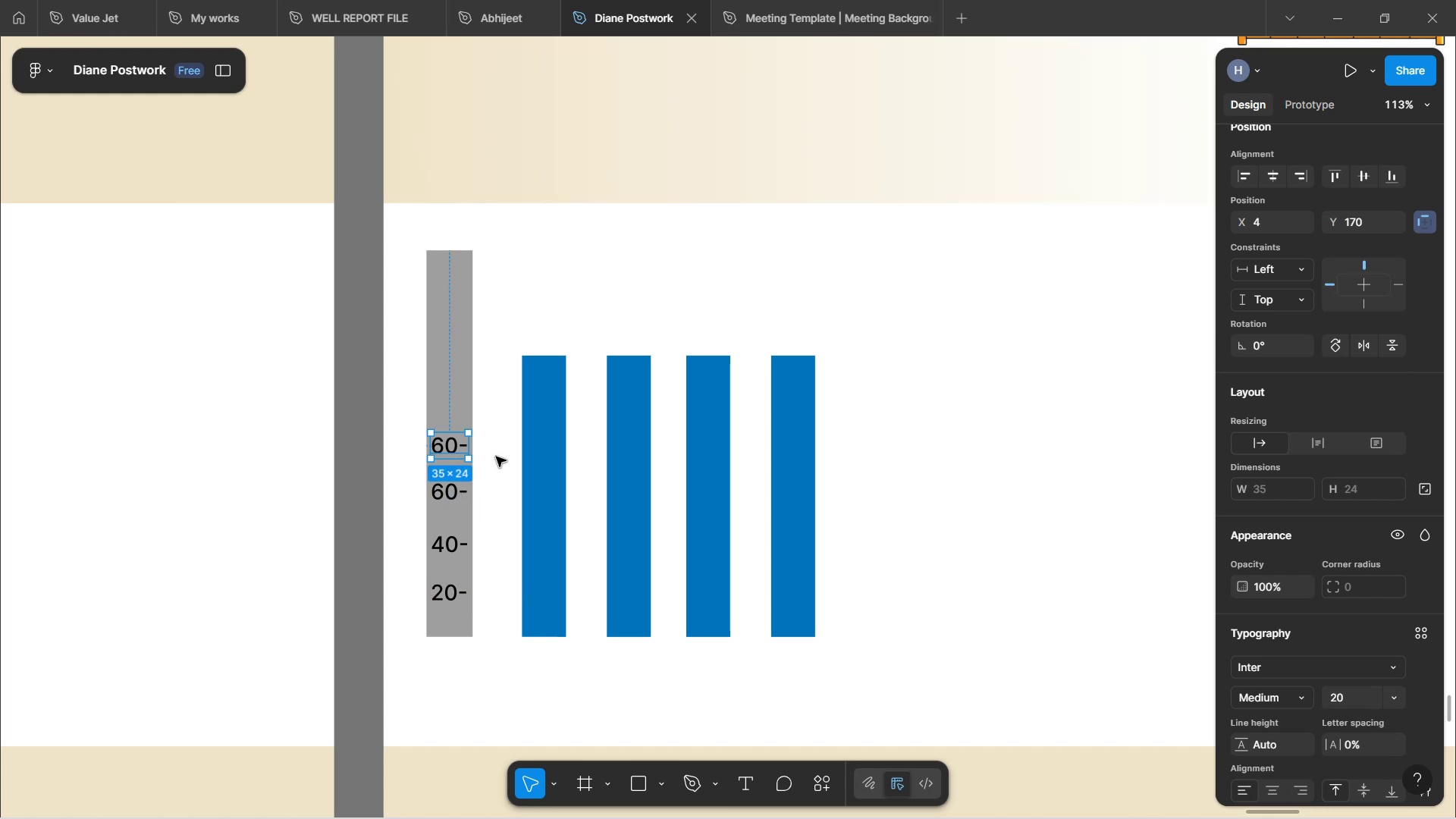 
double_click([435, 447])
 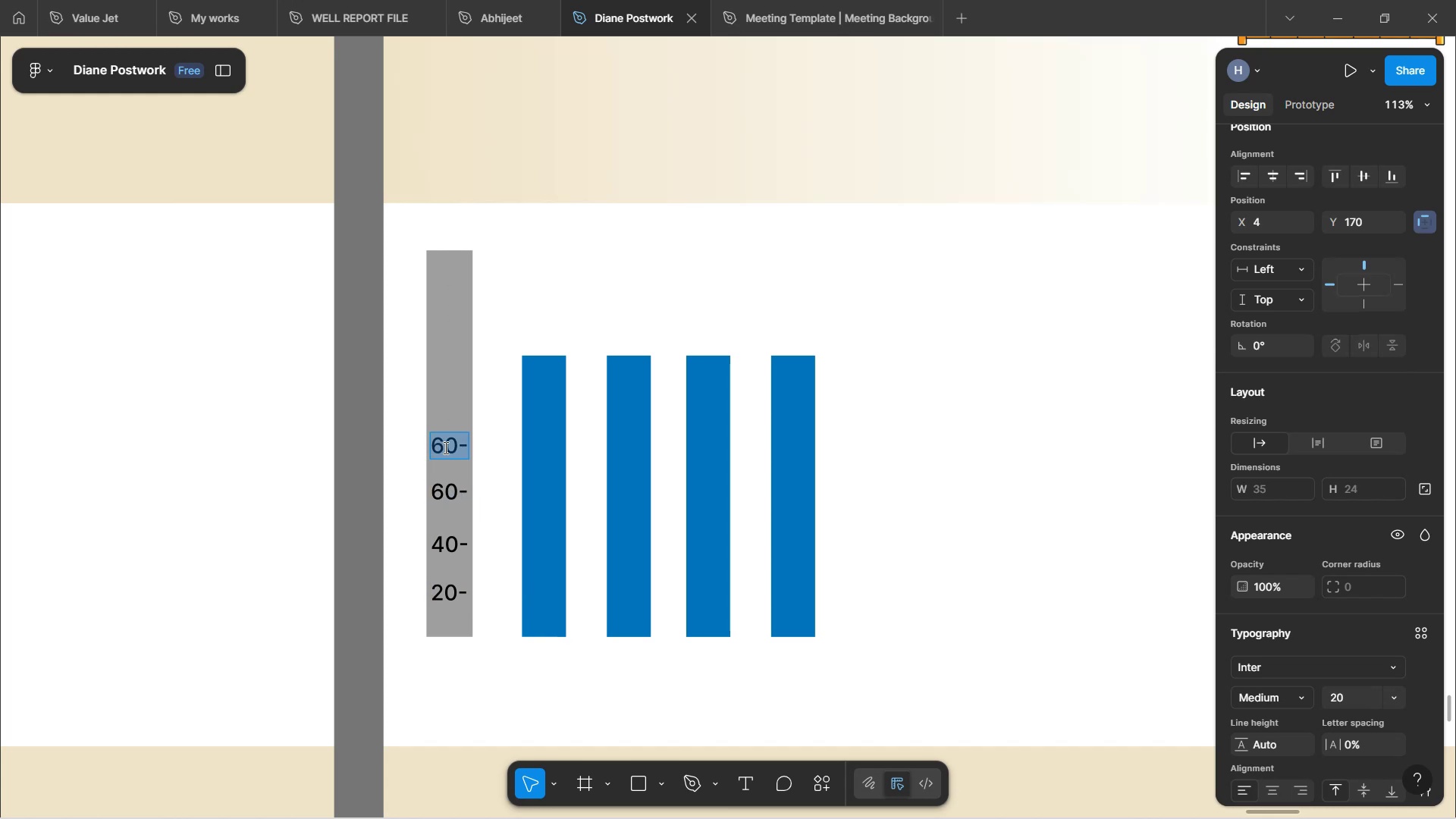 
left_click([444, 447])
 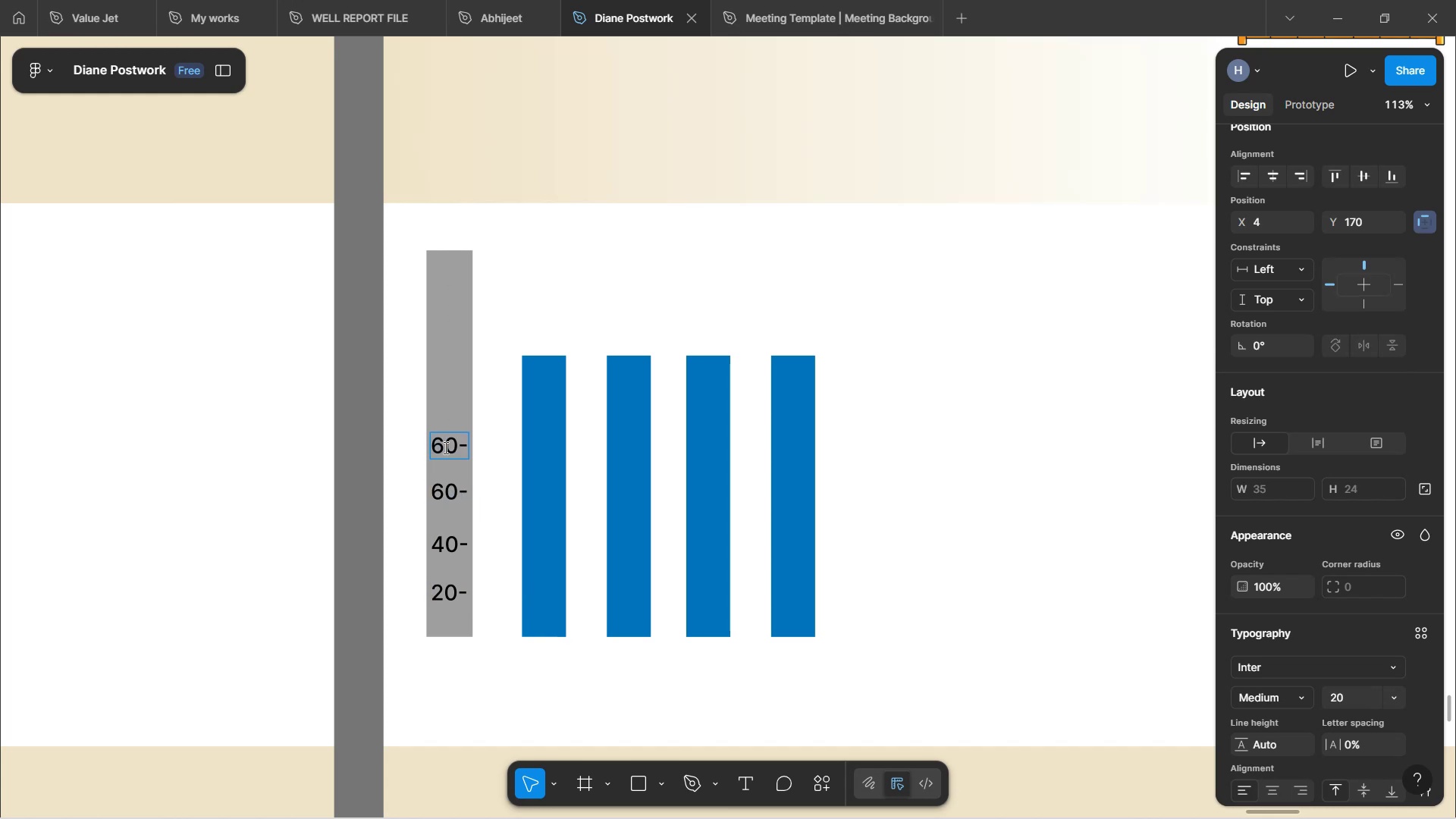 
key(Backspace)
 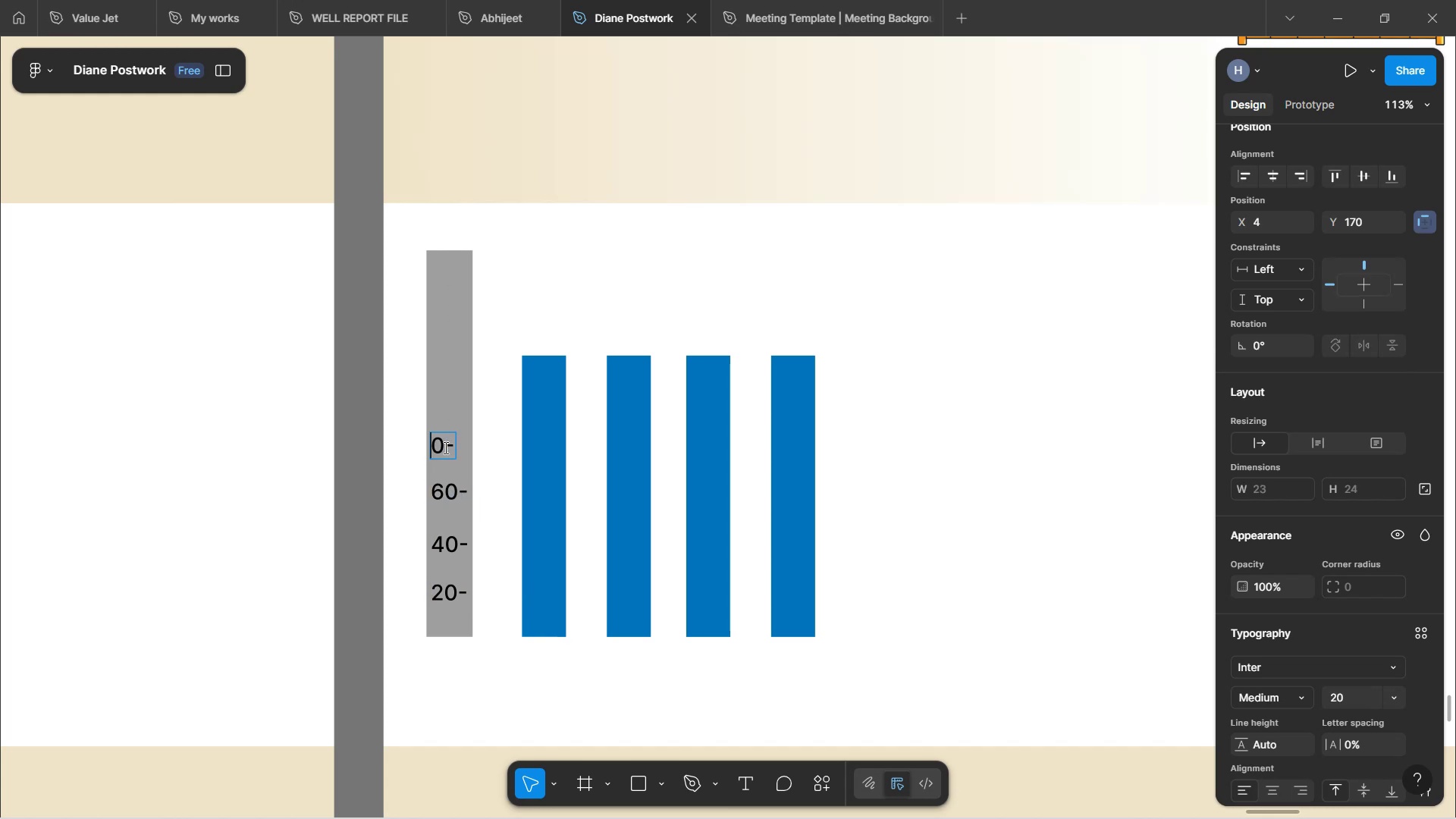 
key(8)
 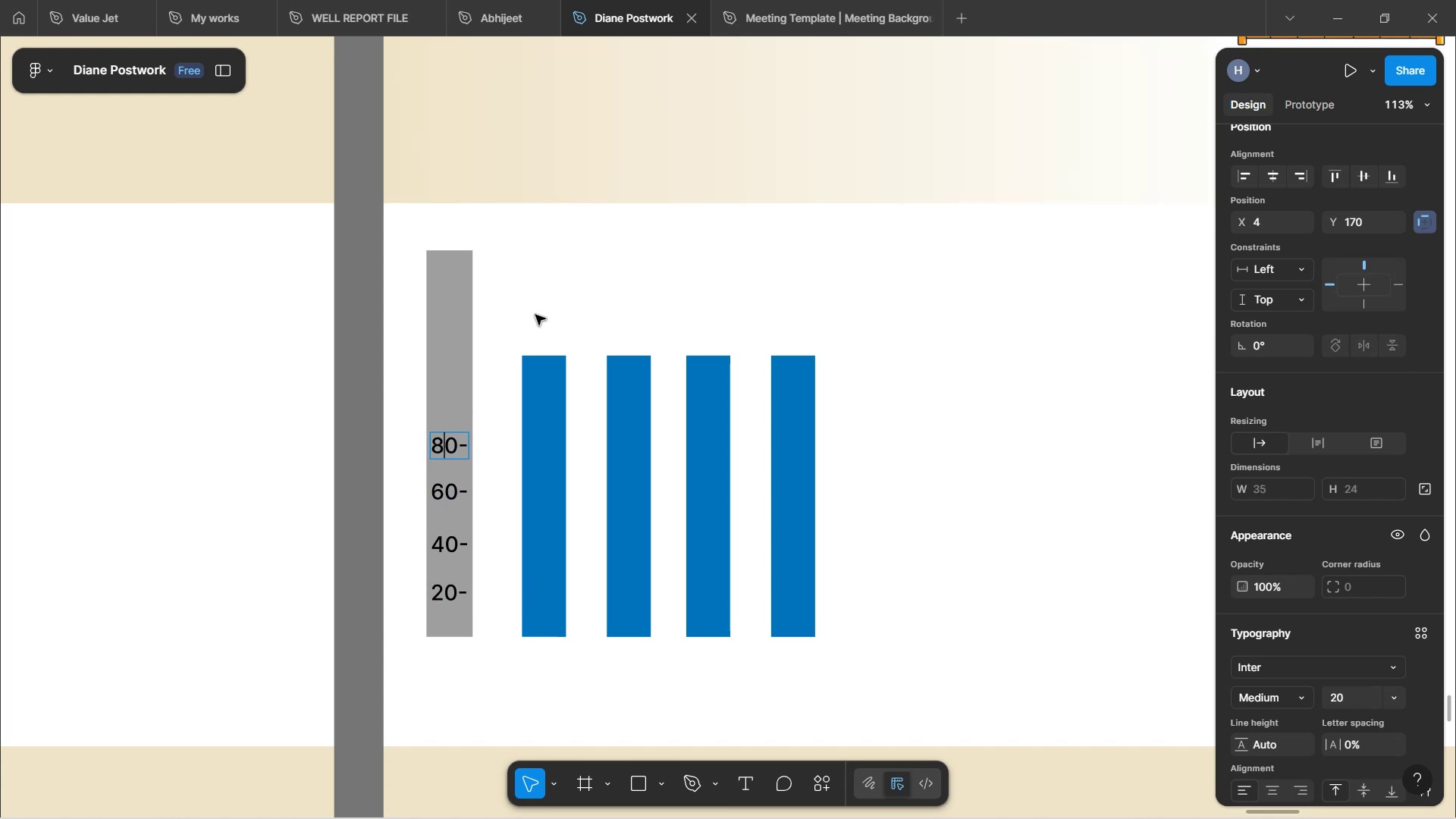 
left_click([559, 317])
 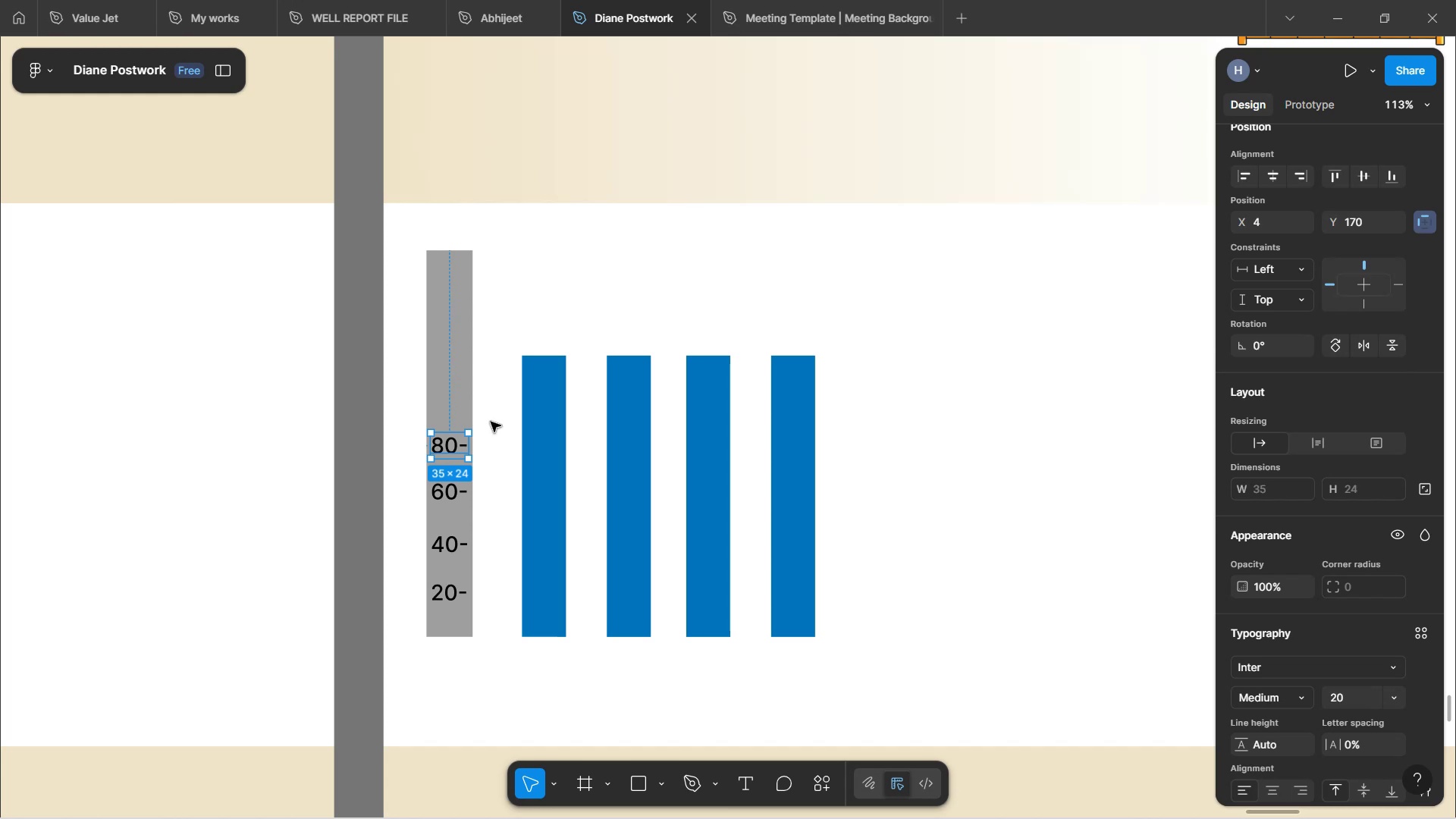 
key(Control+D)
 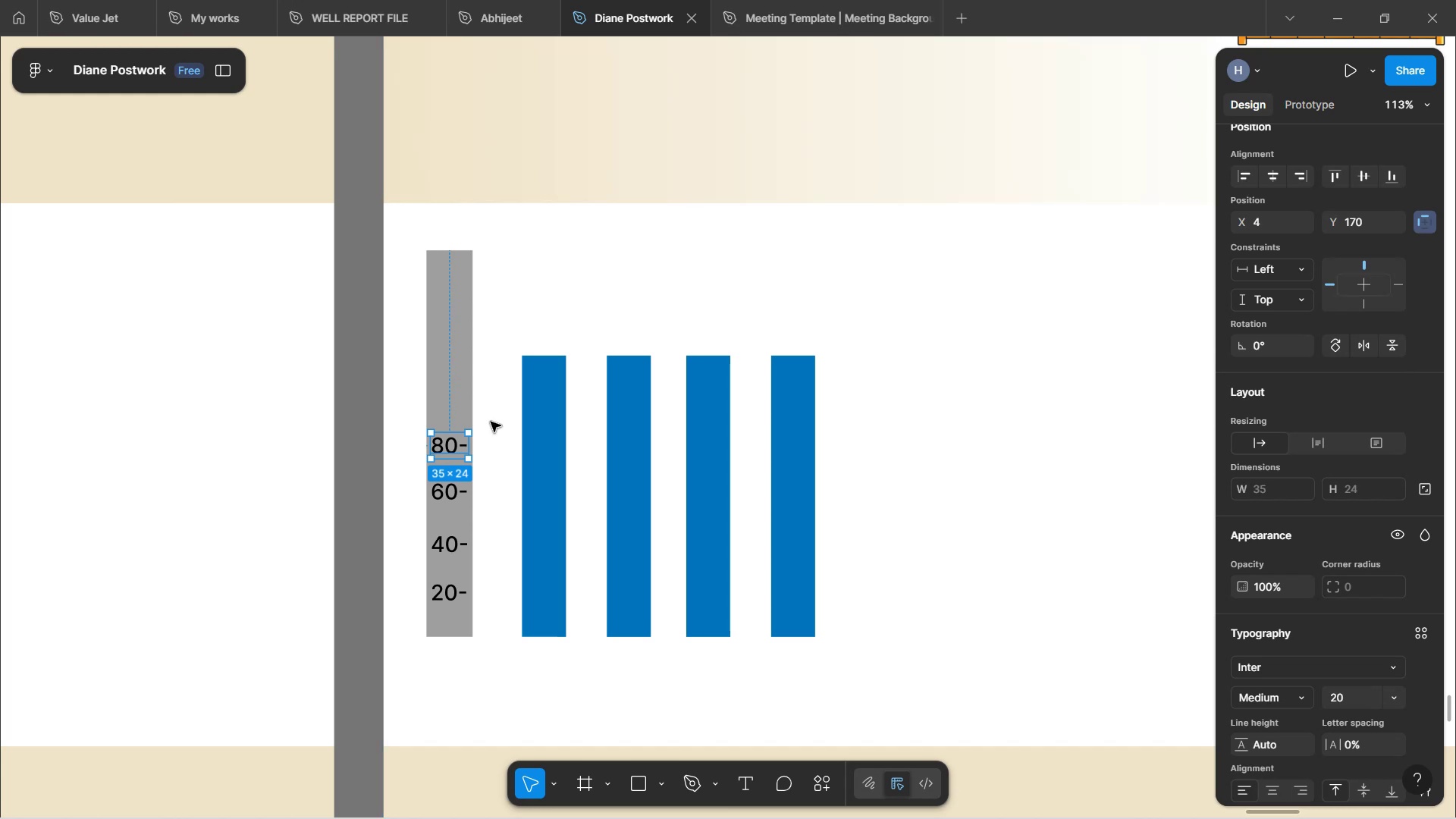 
hold_key(key=ArrowUp, duration=1.54)
 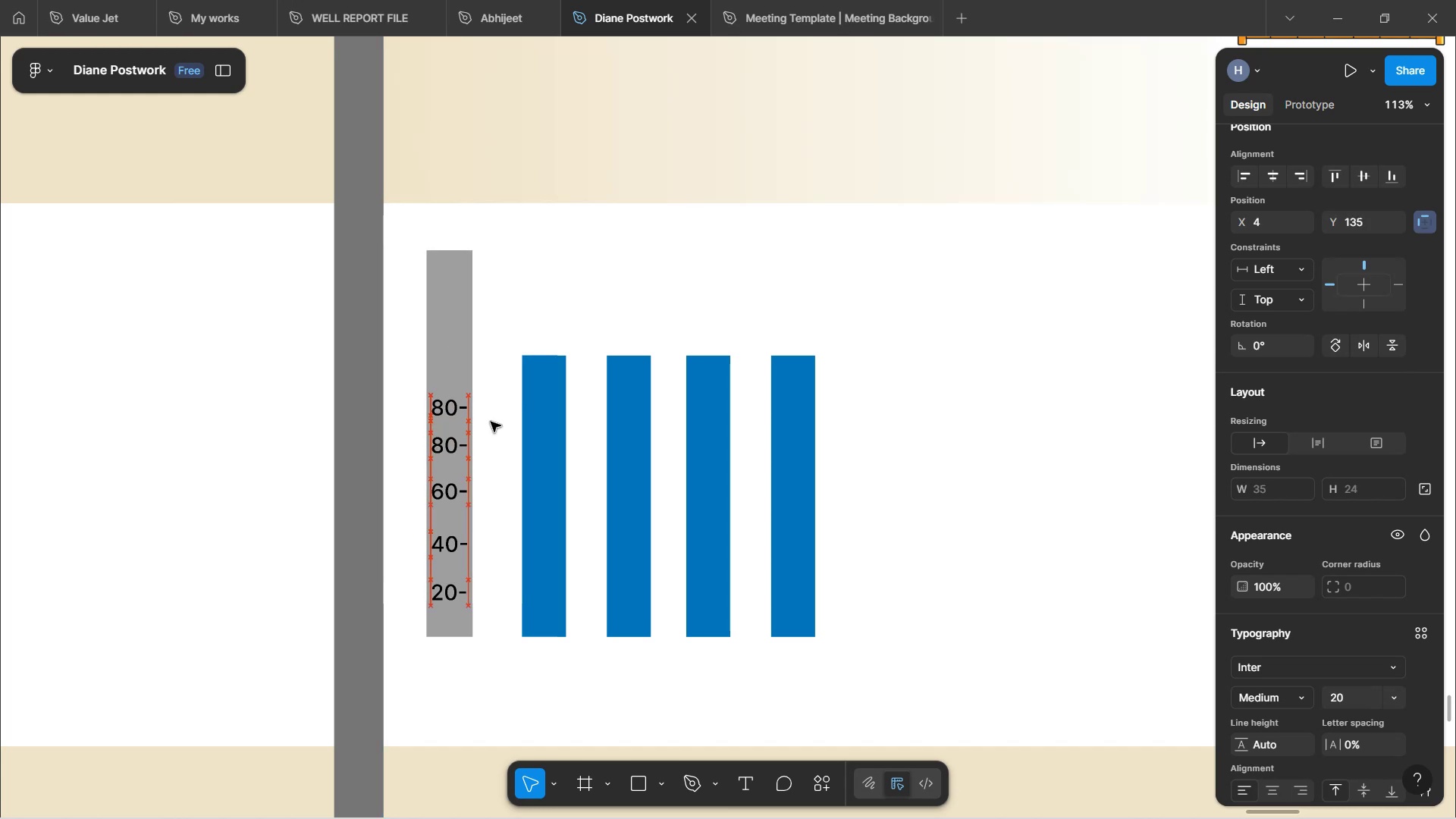 
hold_key(key=ArrowUp, duration=0.39)
 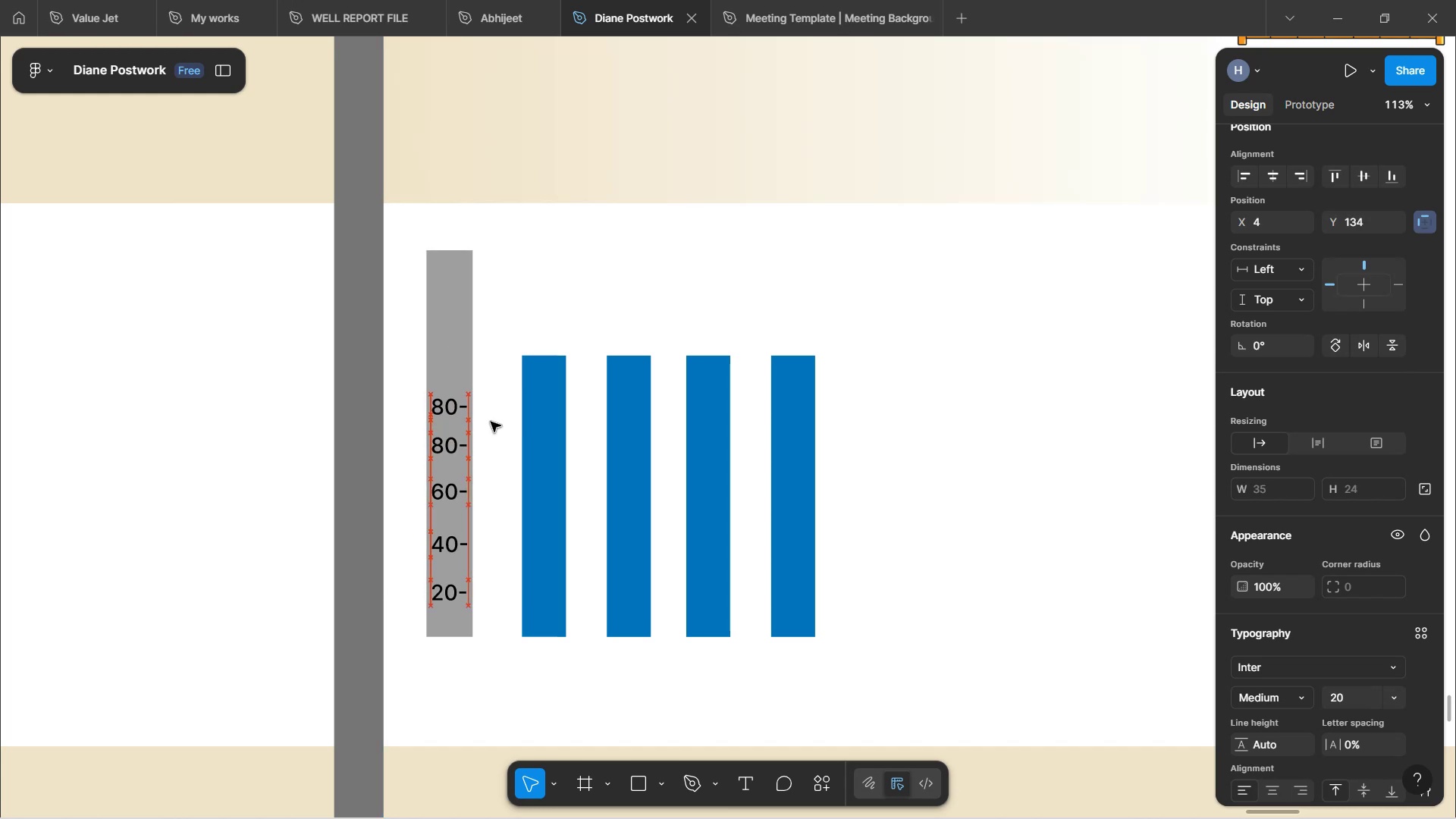 
key(ArrowUp)
 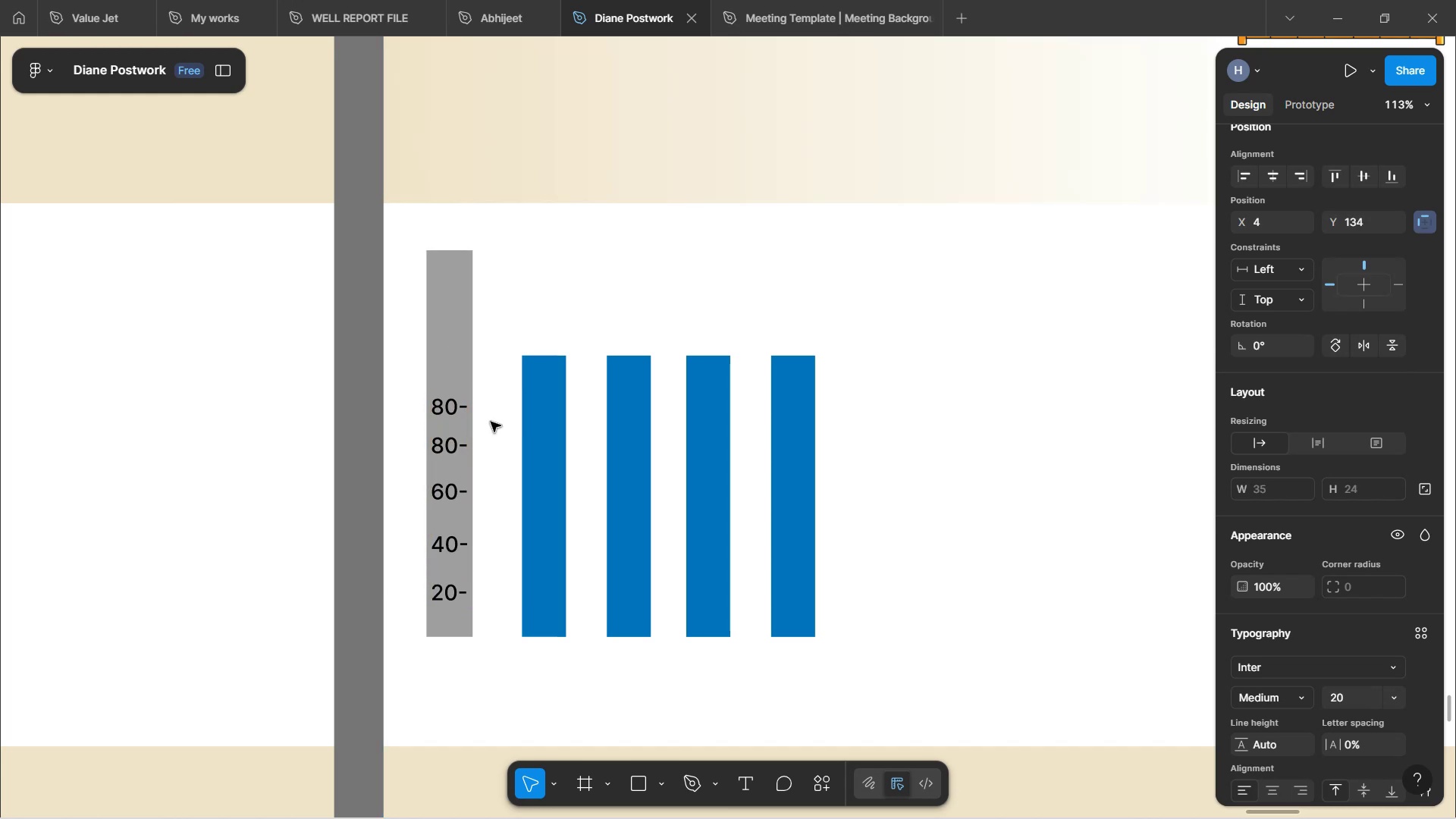 
key(ArrowUp)
 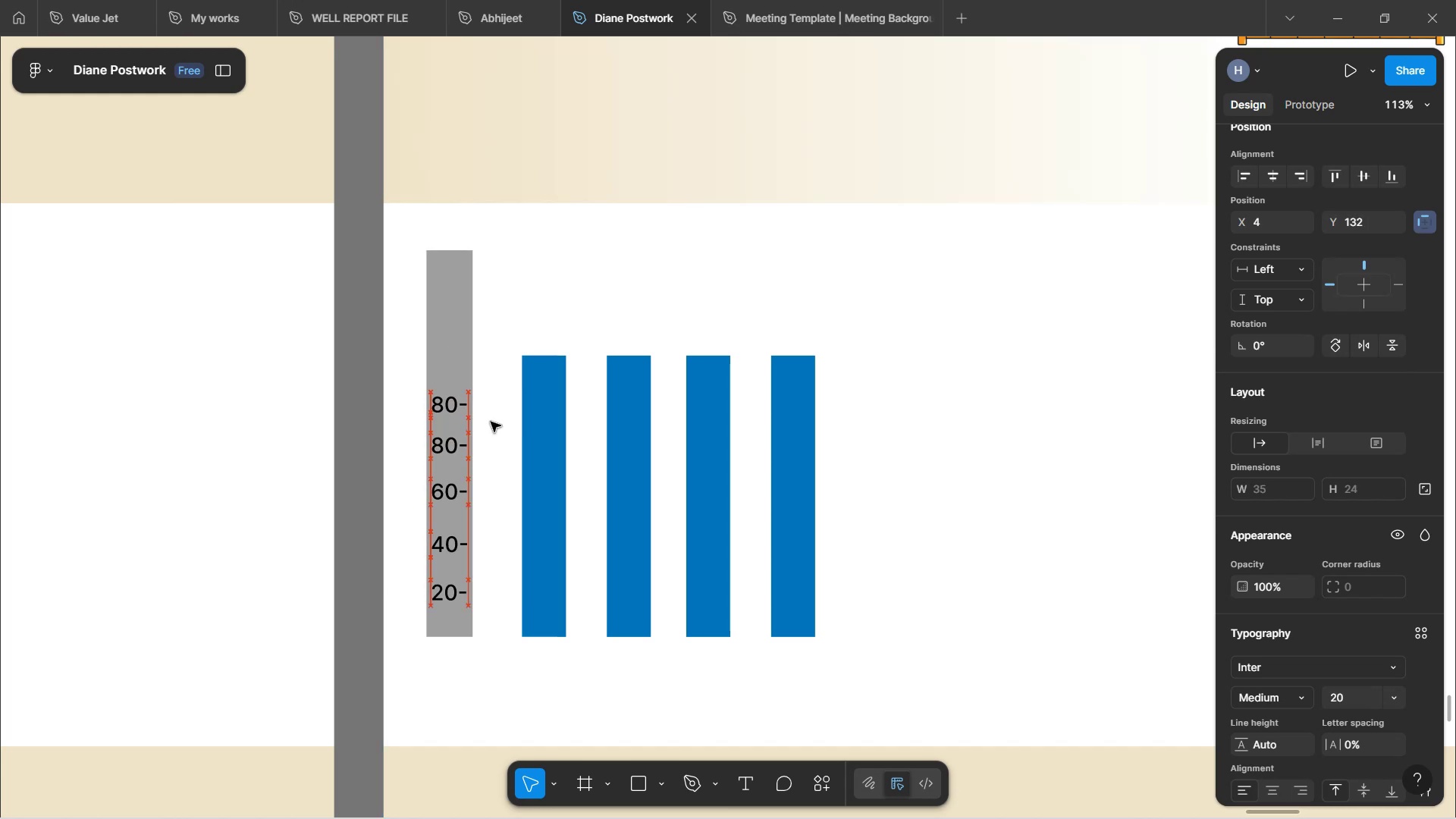 
key(ArrowUp)
 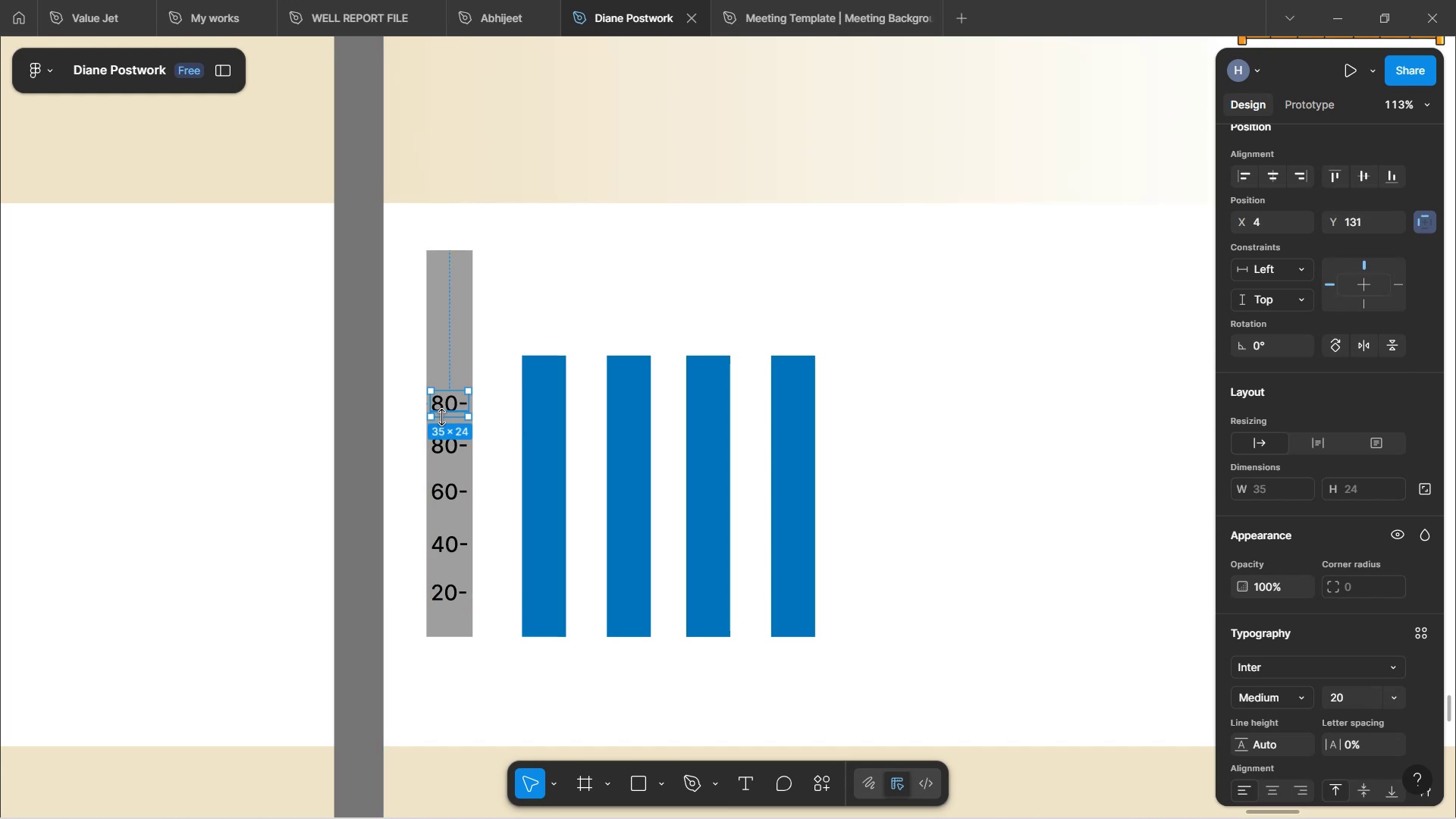 
double_click([439, 405])
 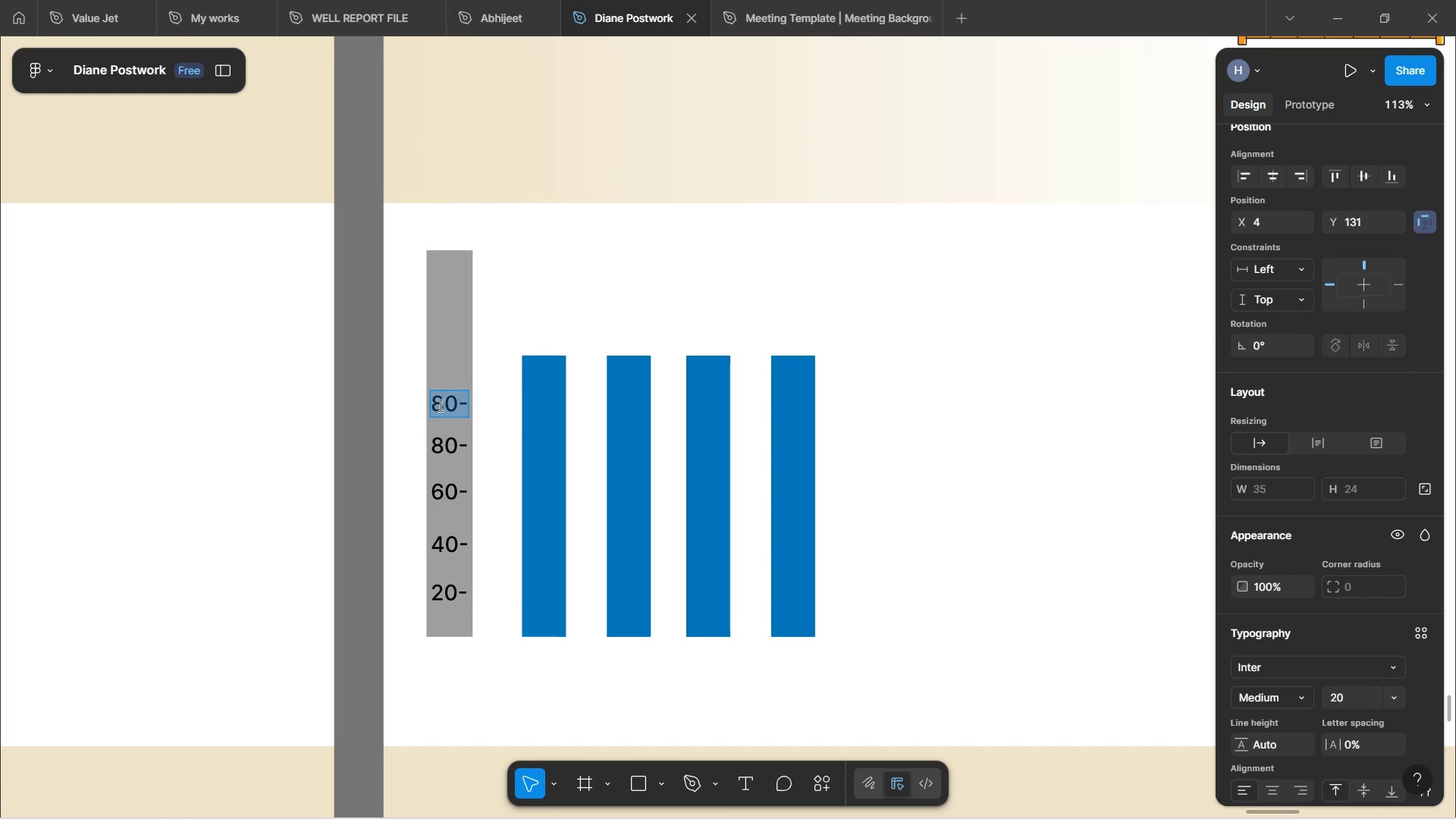 
key(ArrowLeft)
 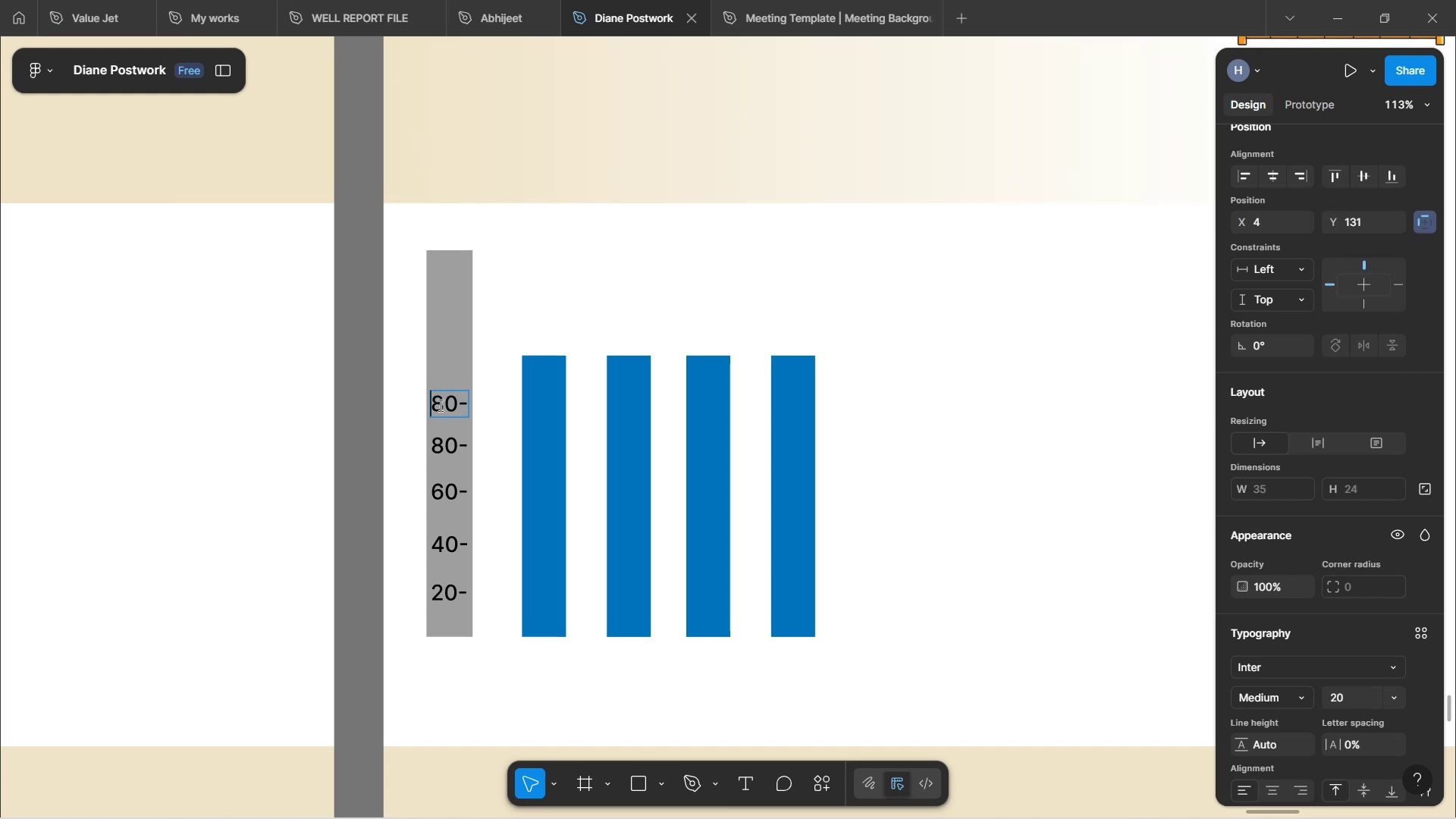 
key(ArrowRight)
 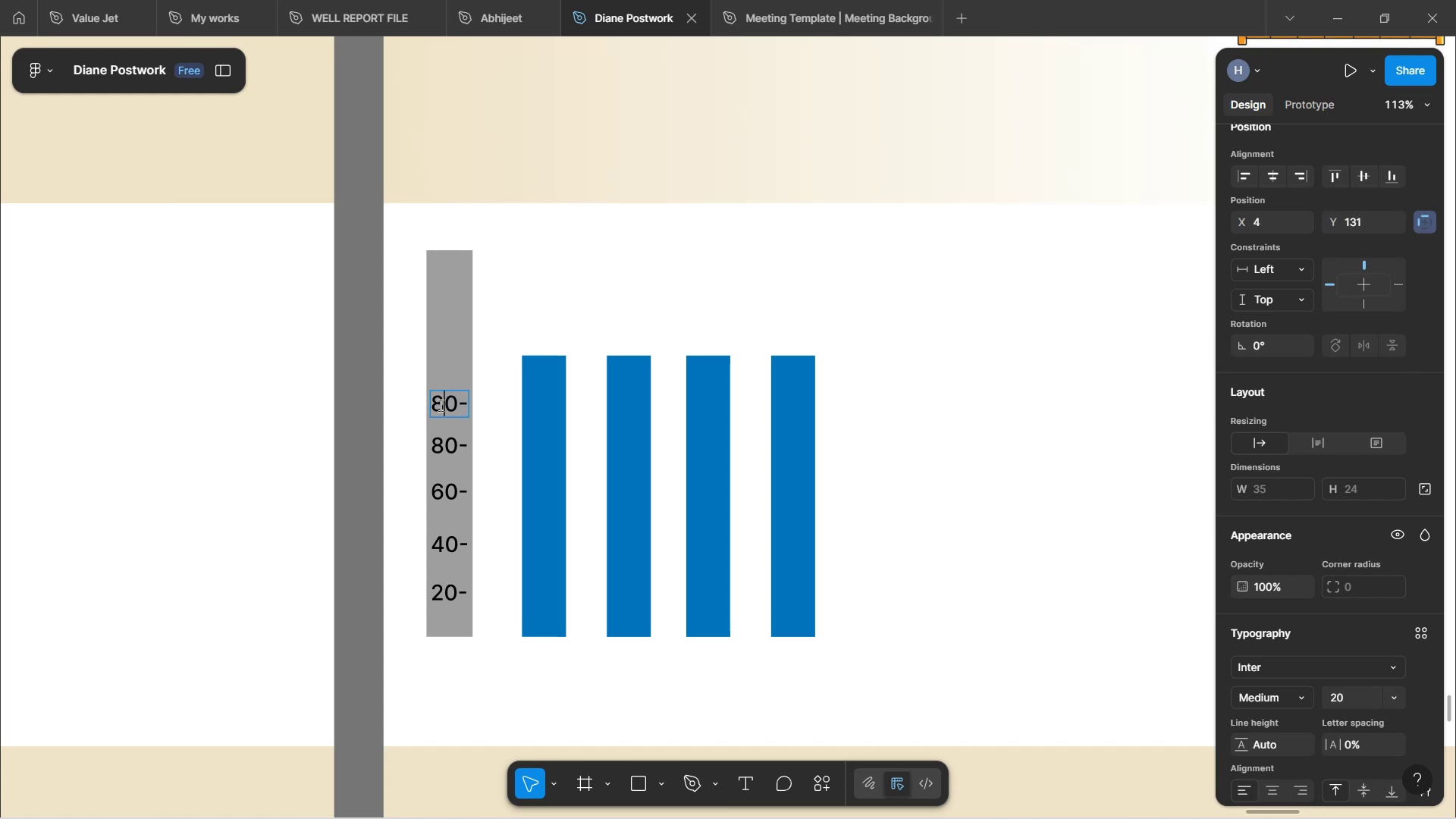 
key(Backspace)
type(10)
 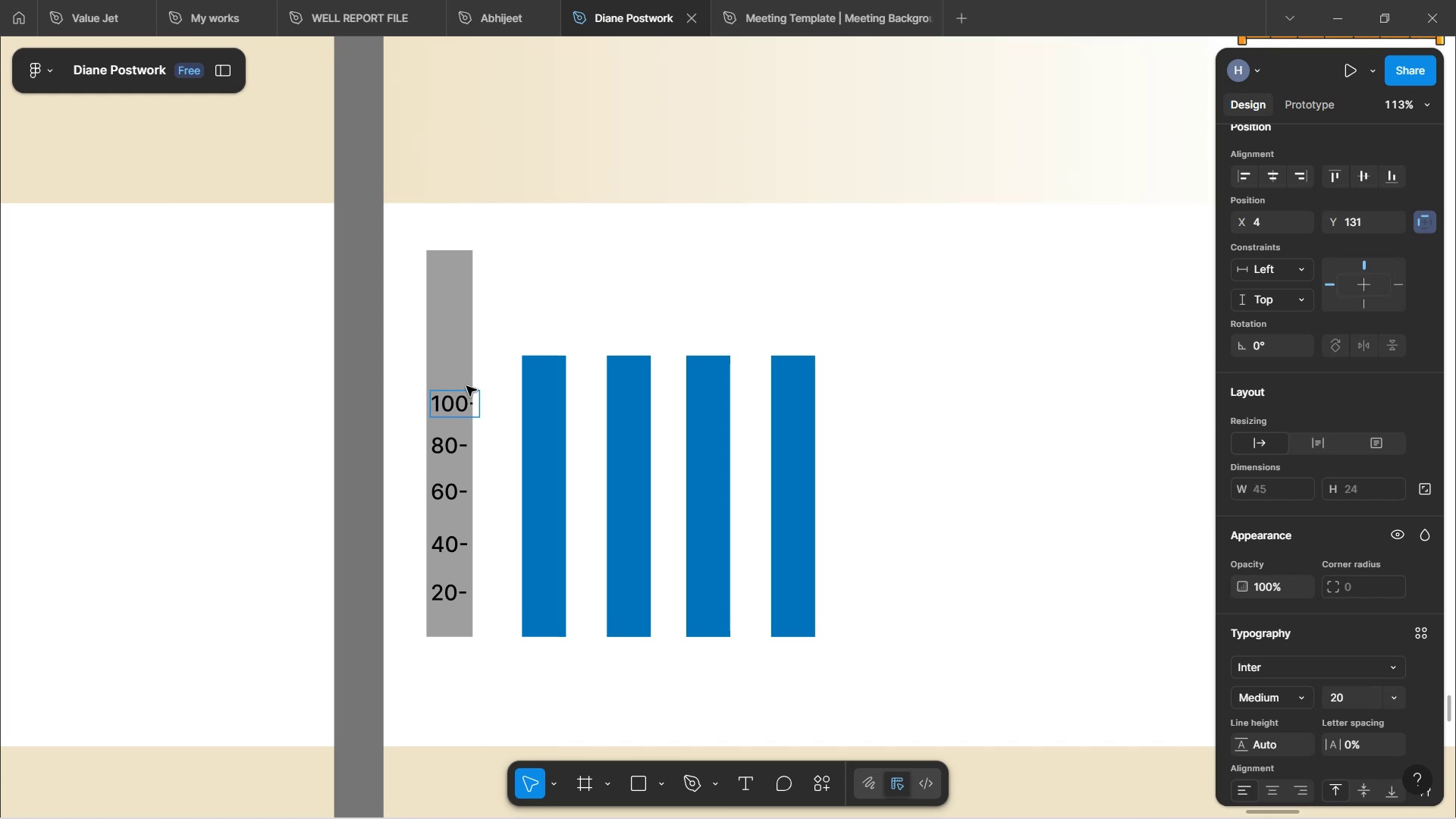 
left_click([560, 284])
 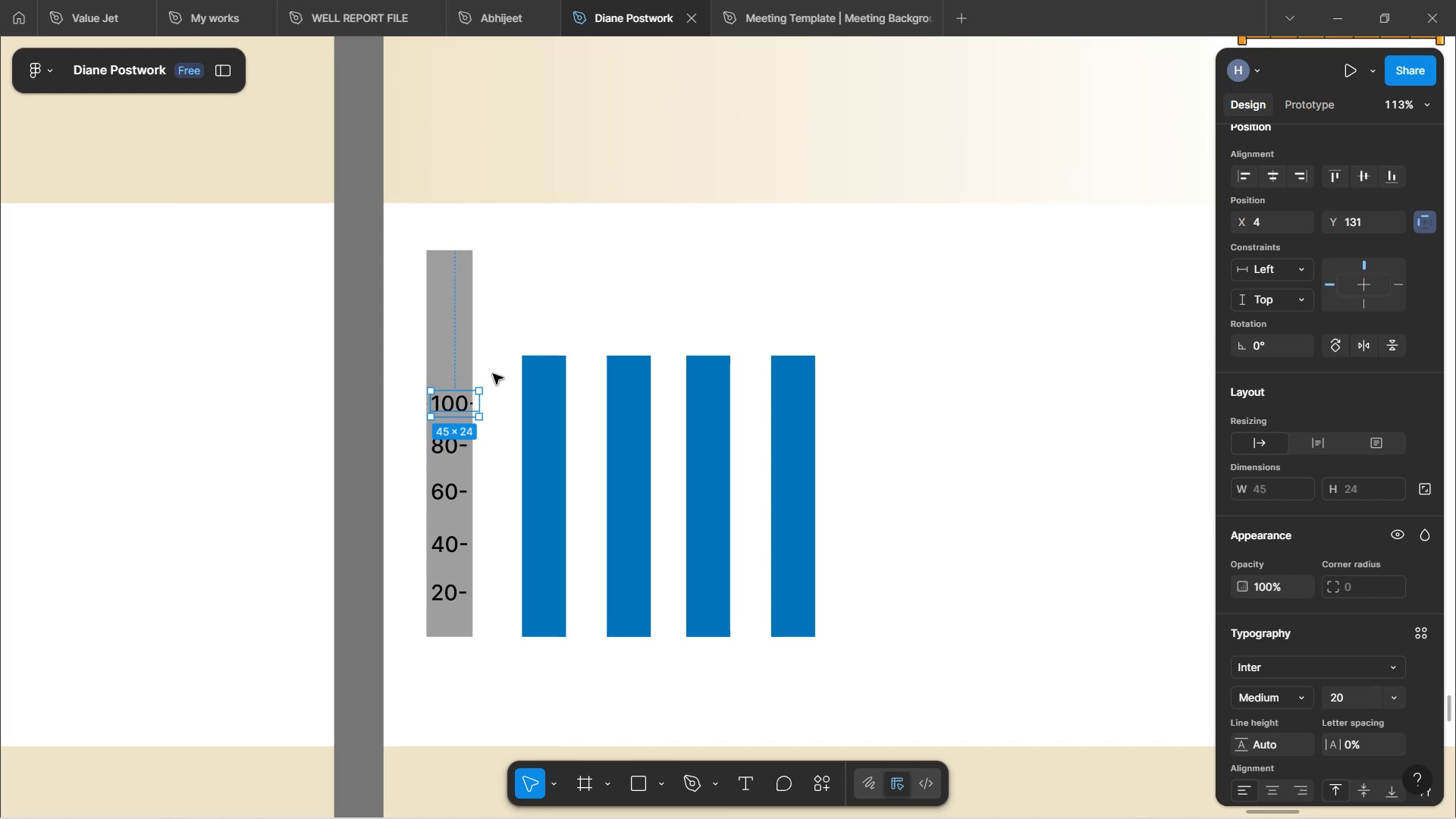 
key(ArrowLeft)
 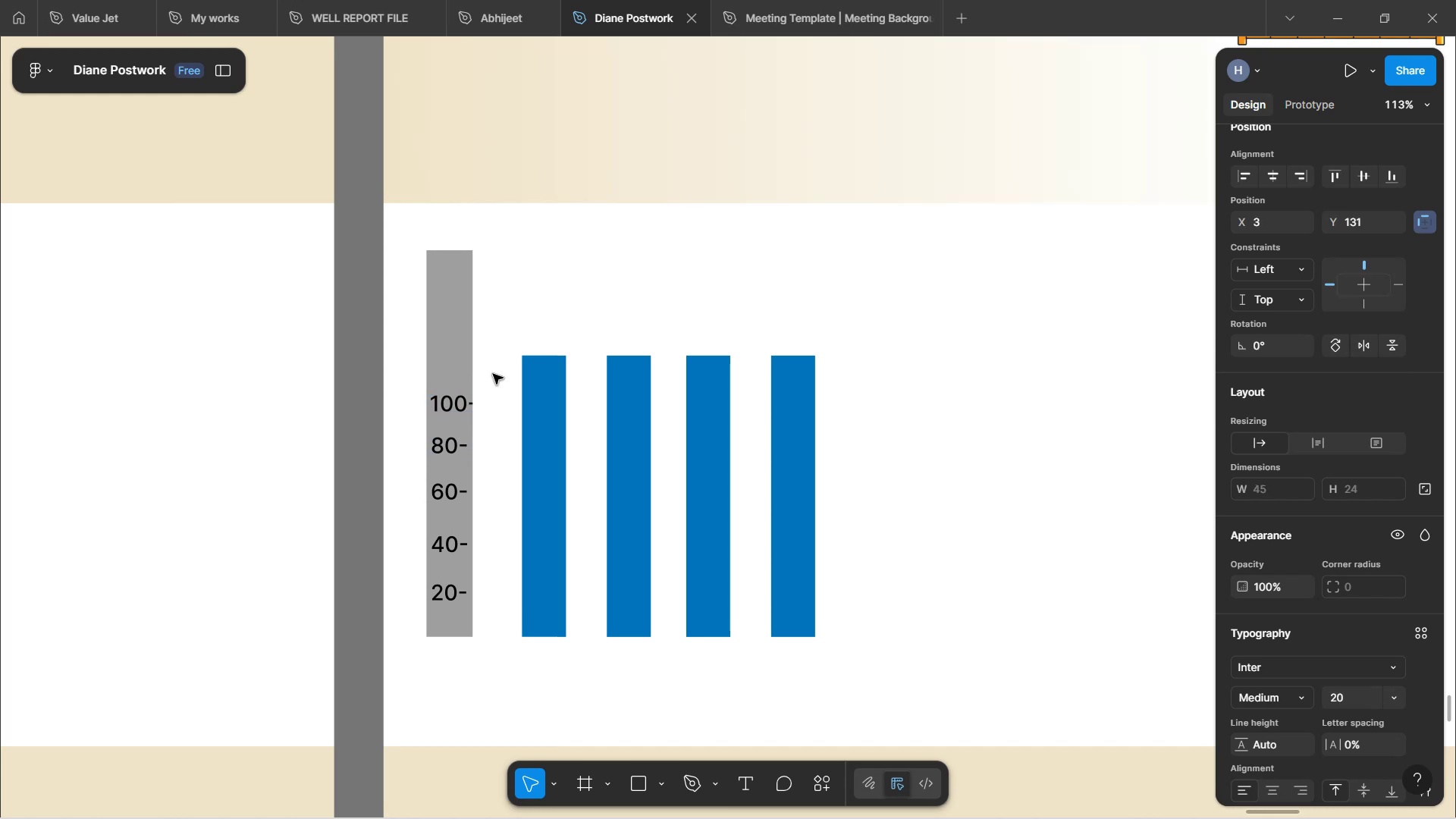 
key(ArrowLeft)
 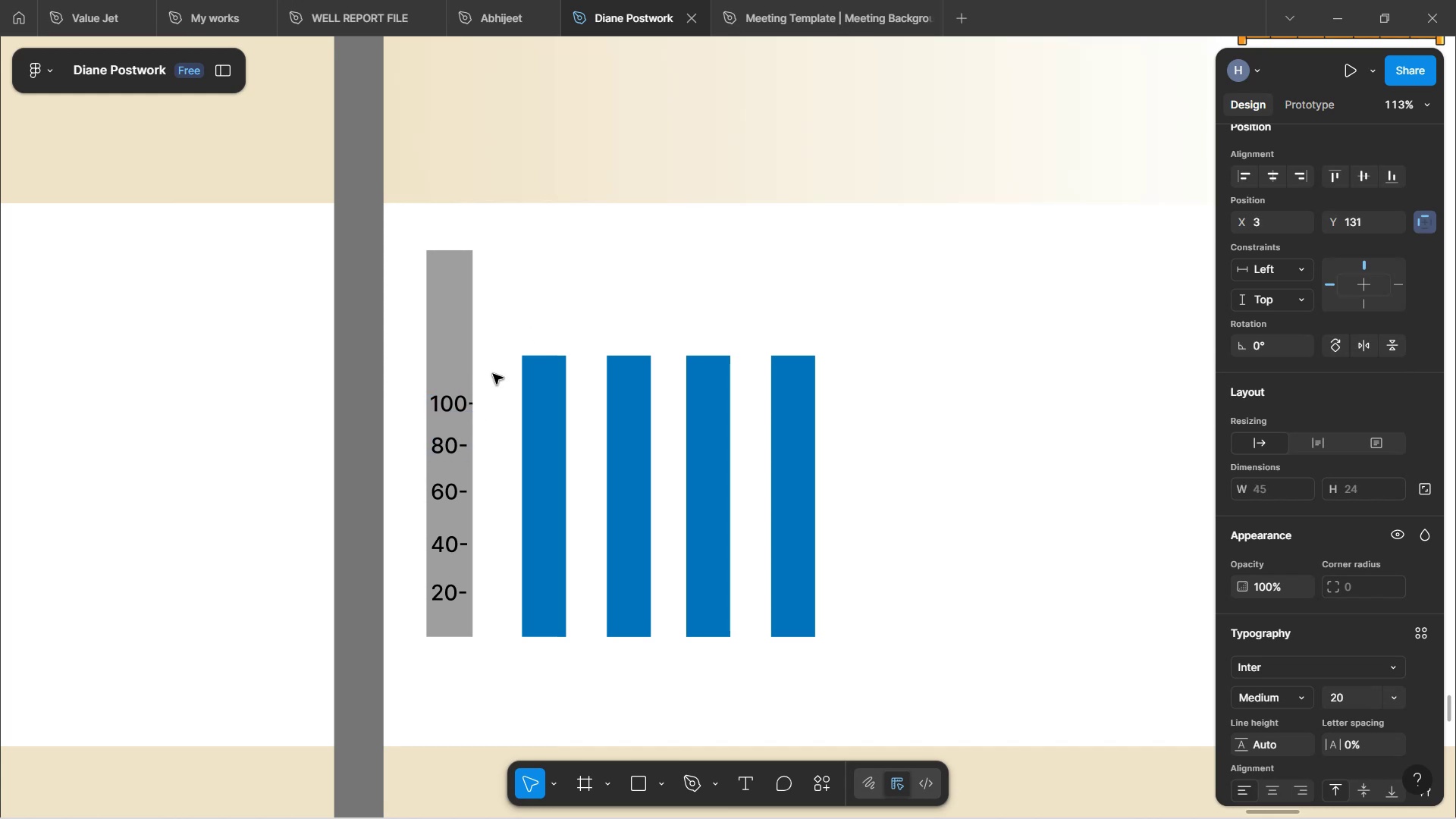 
key(ArrowLeft)
 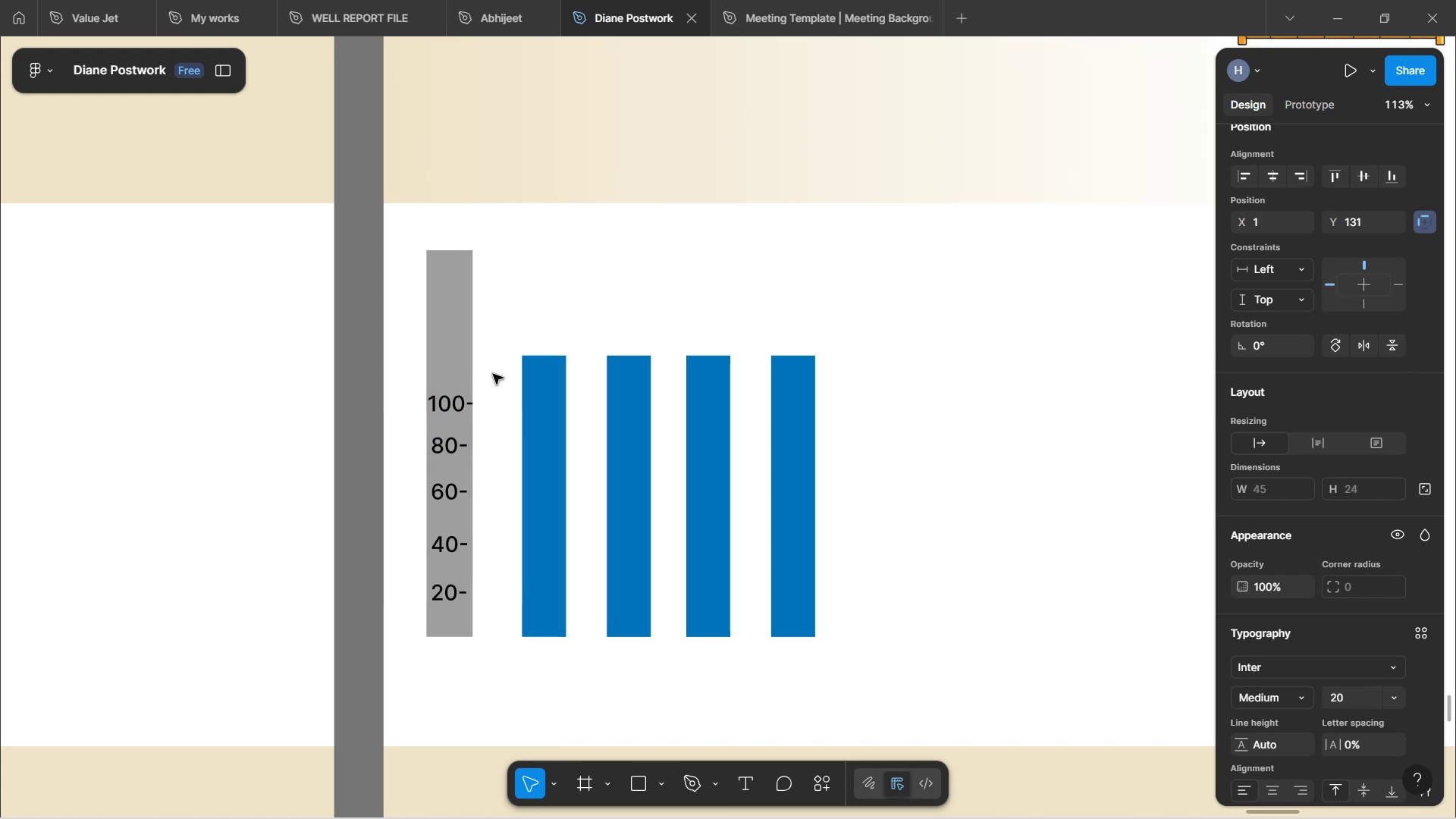 
key(ArrowLeft)
 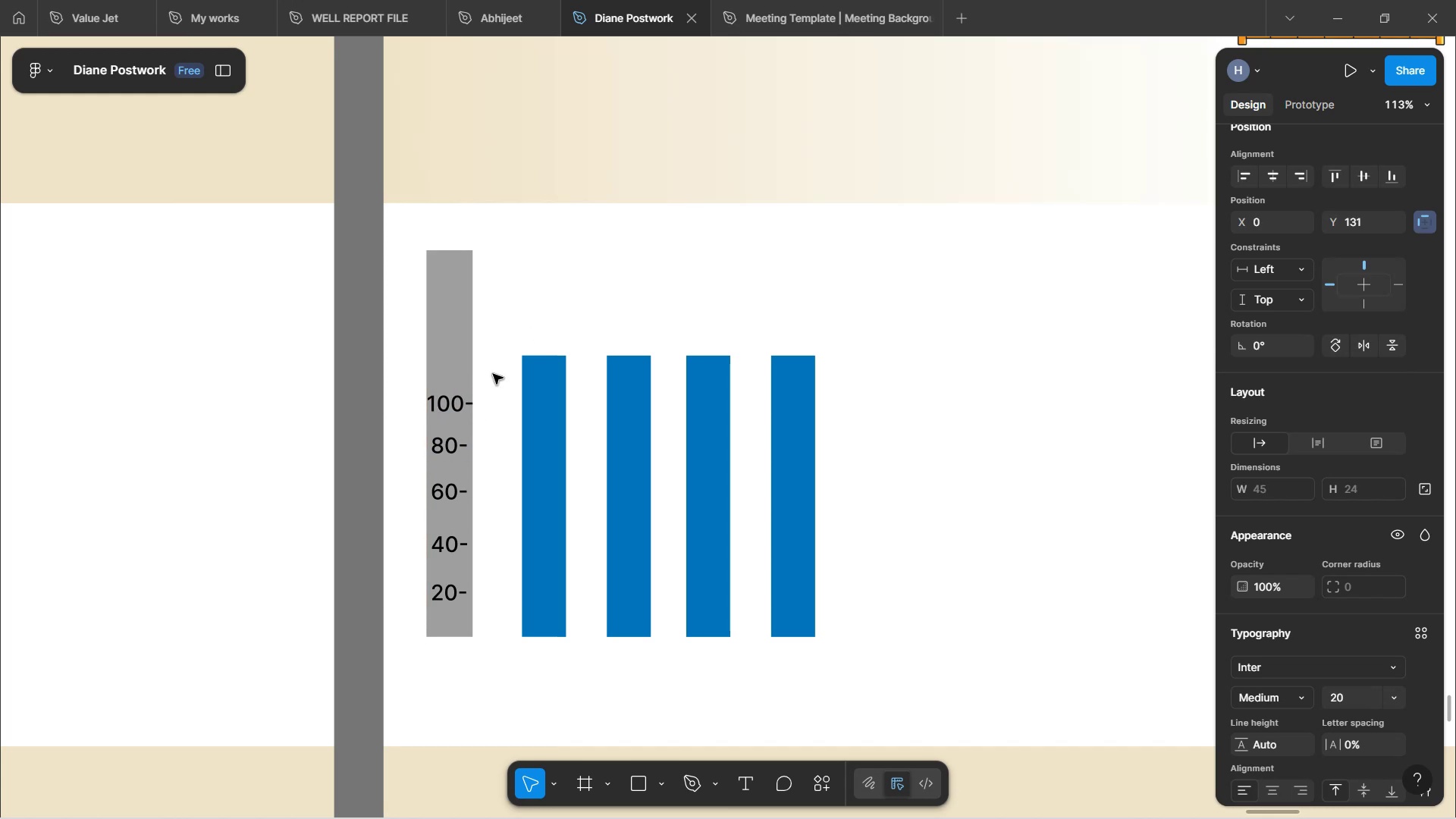 
key(ArrowLeft)
 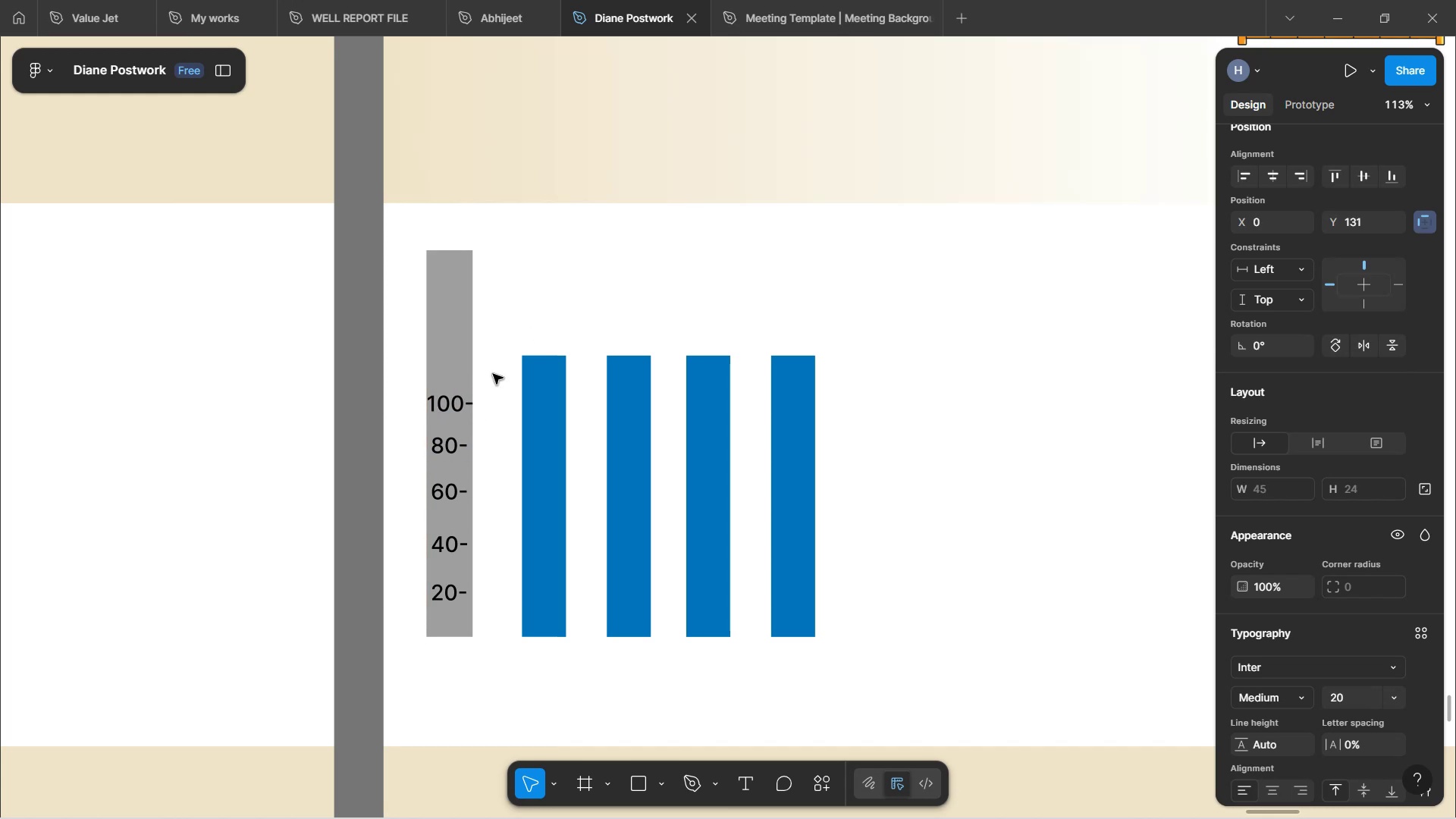 
key(ArrowLeft)
 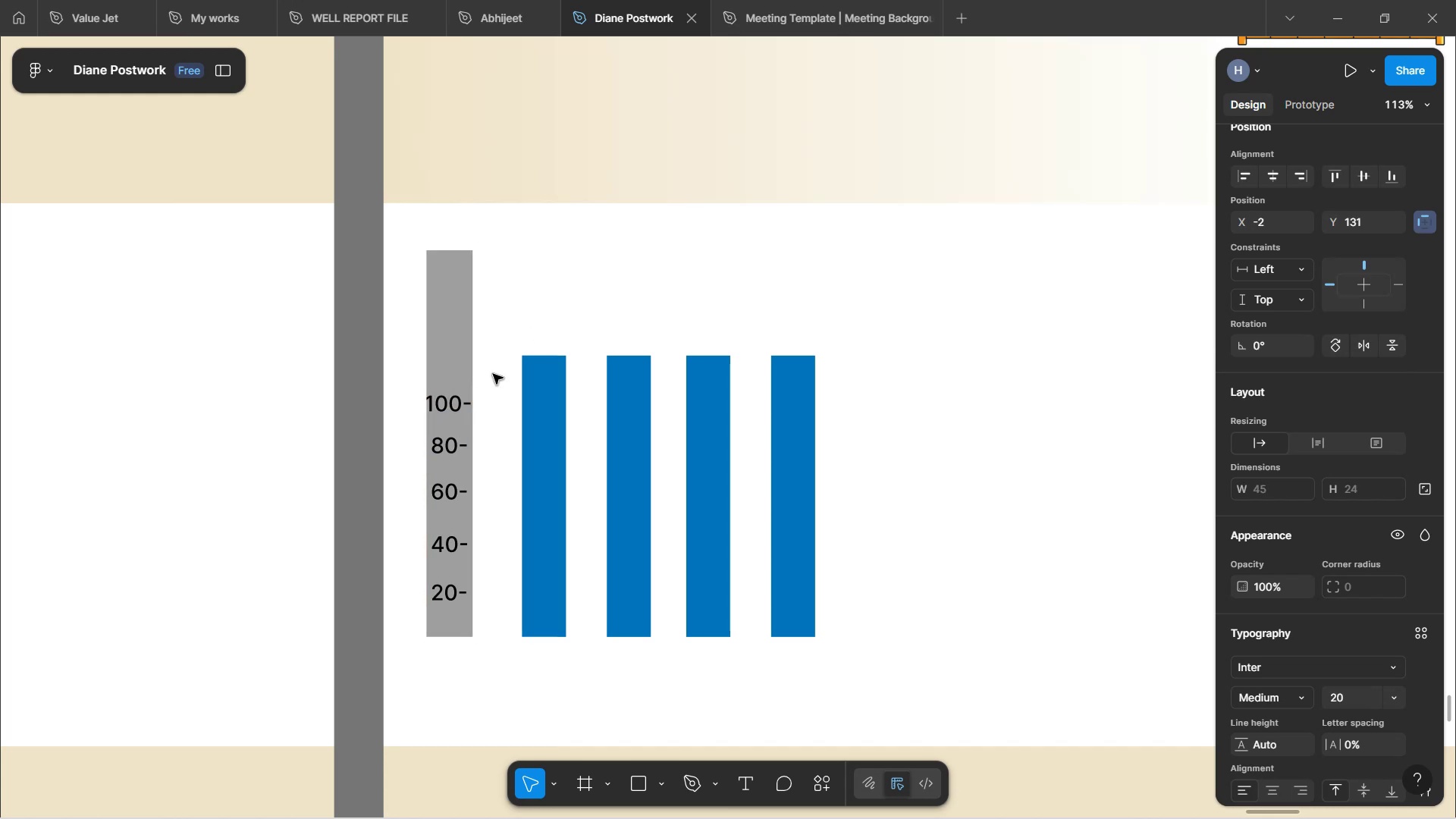 
key(ArrowLeft)
 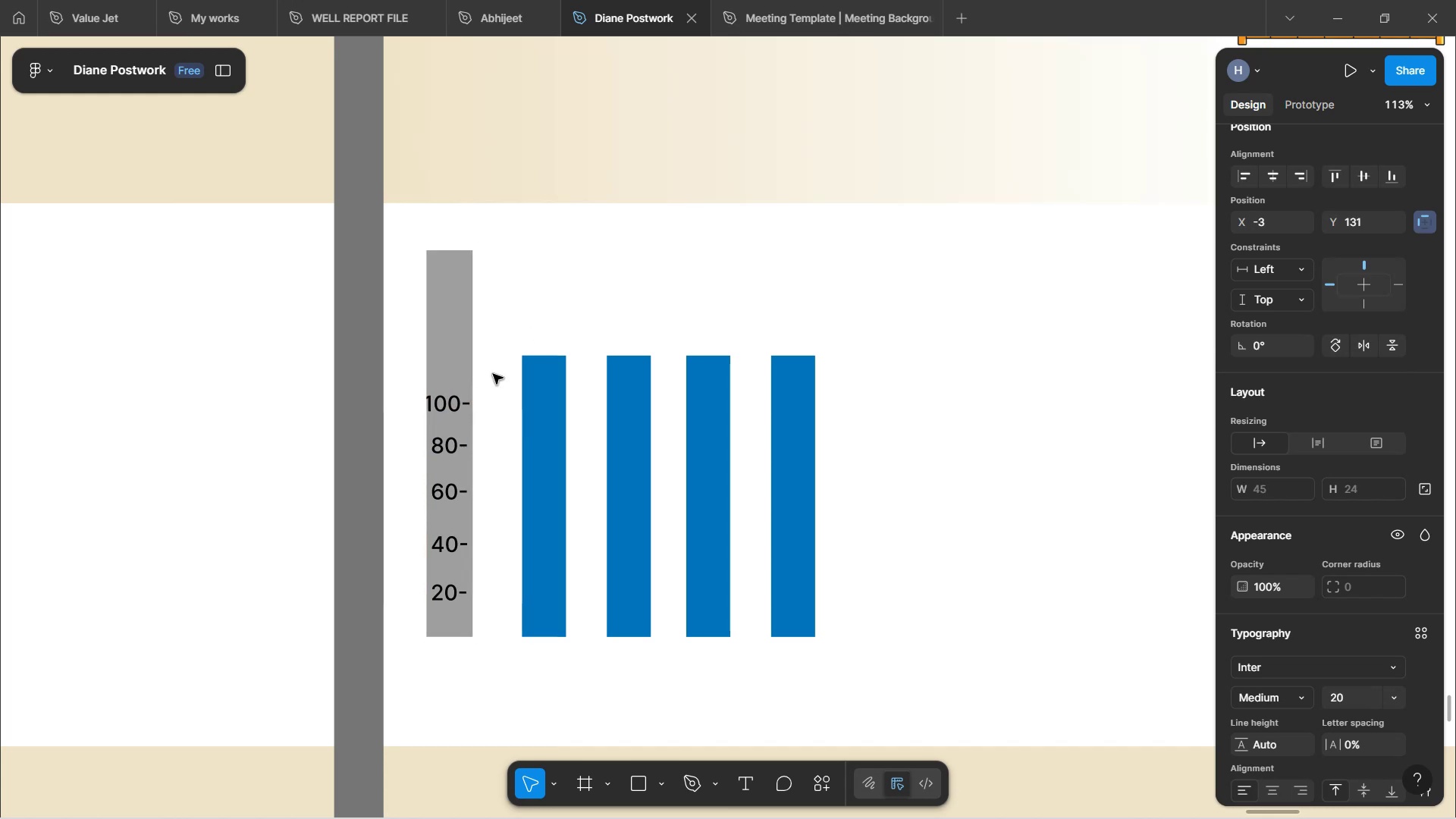 
key(ArrowLeft)
 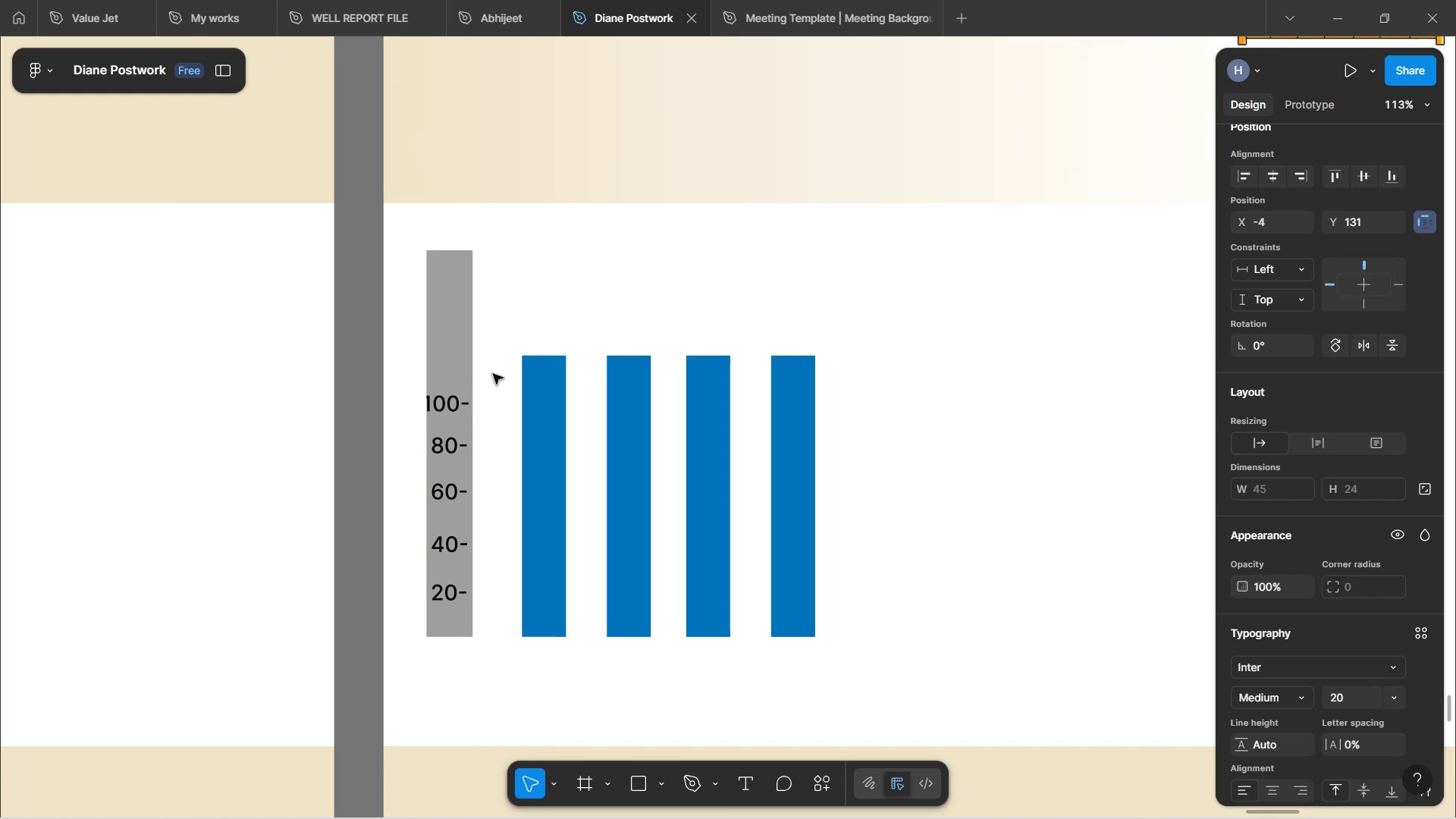 
key(ArrowLeft)
 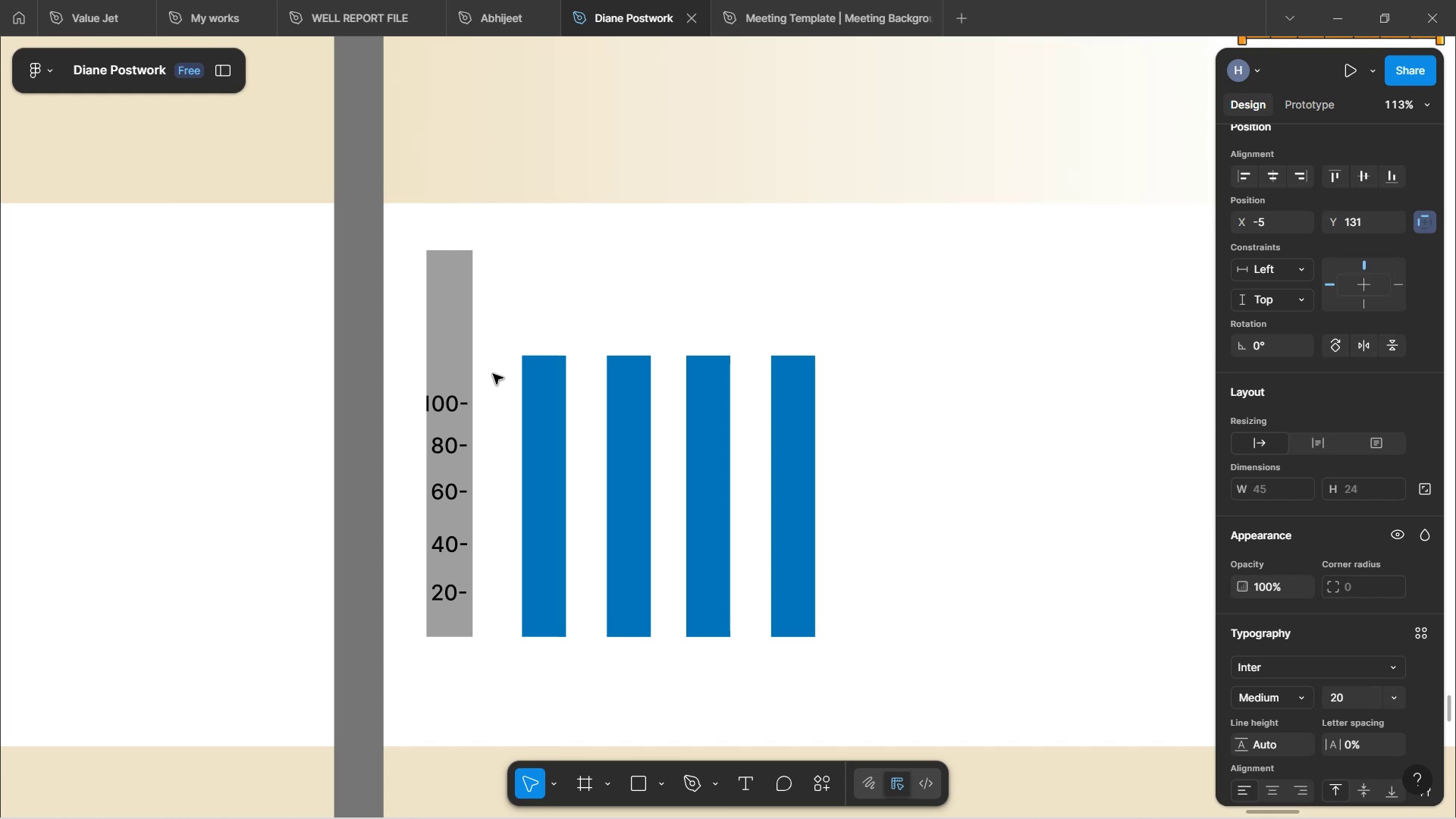 
key(ArrowLeft)
 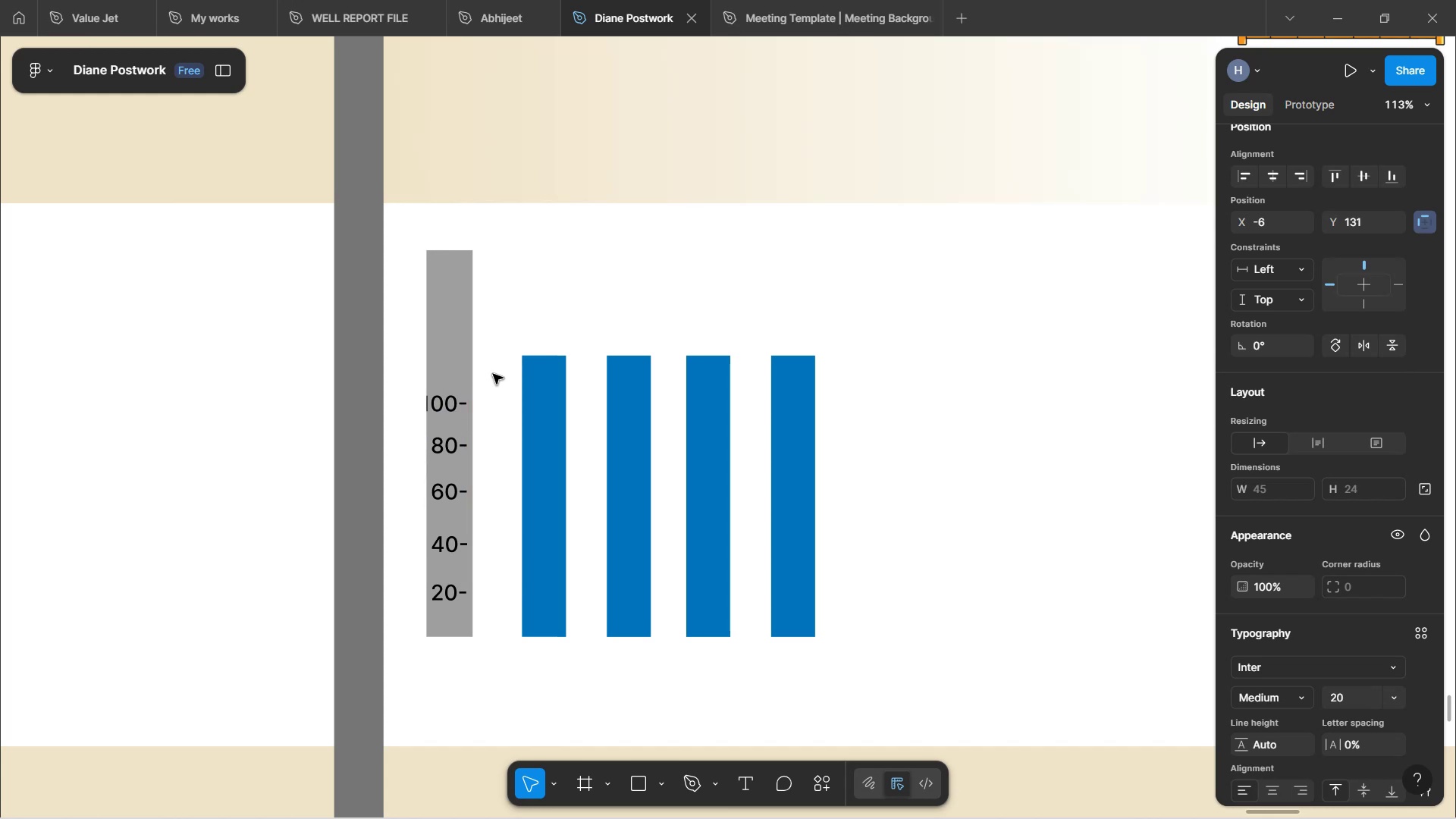 
left_click([448, 334])
 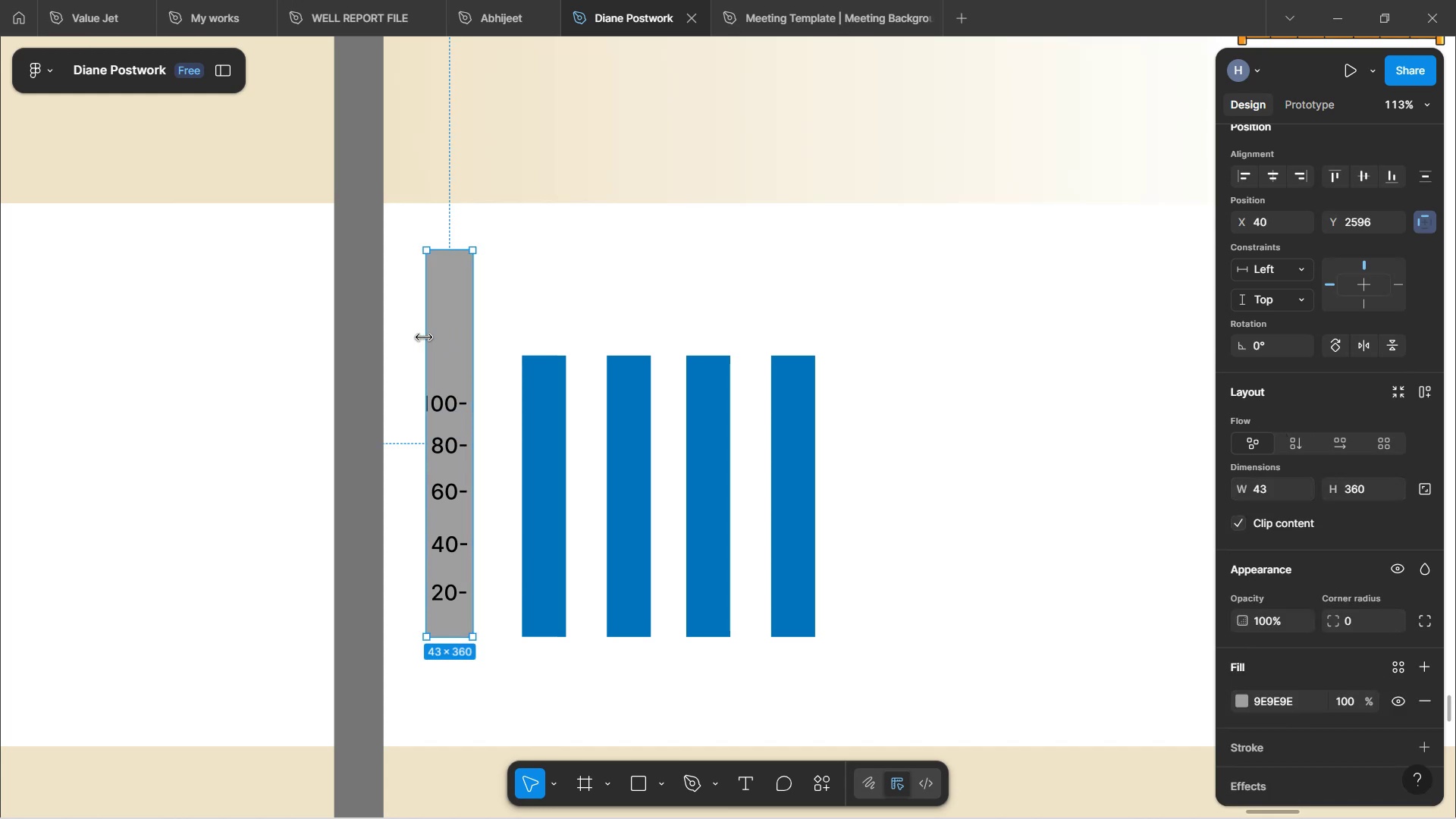 
left_click_drag(start_coordinate=[424, 337], to_coordinate=[415, 337])
 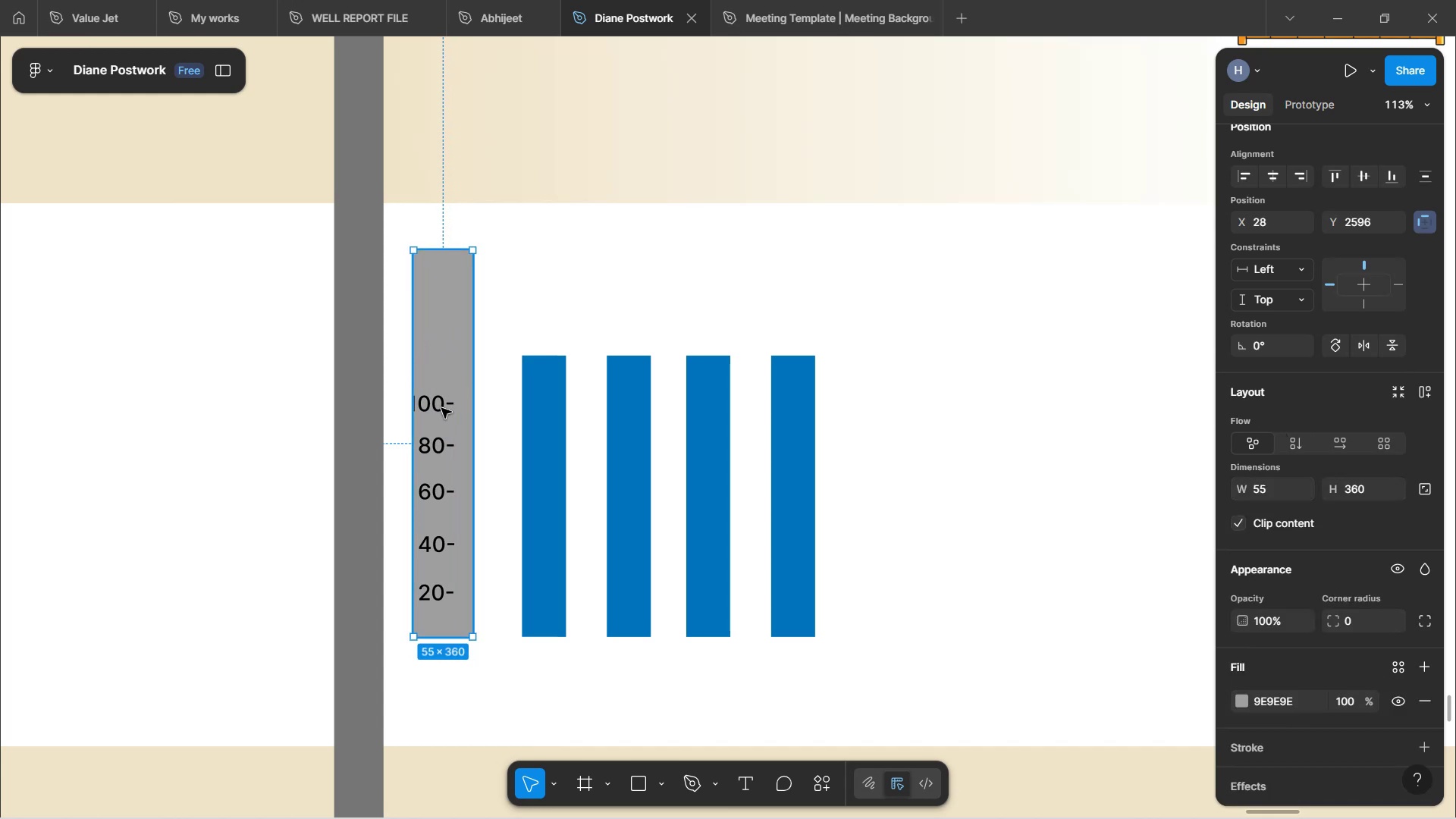 
double_click([429, 403])
 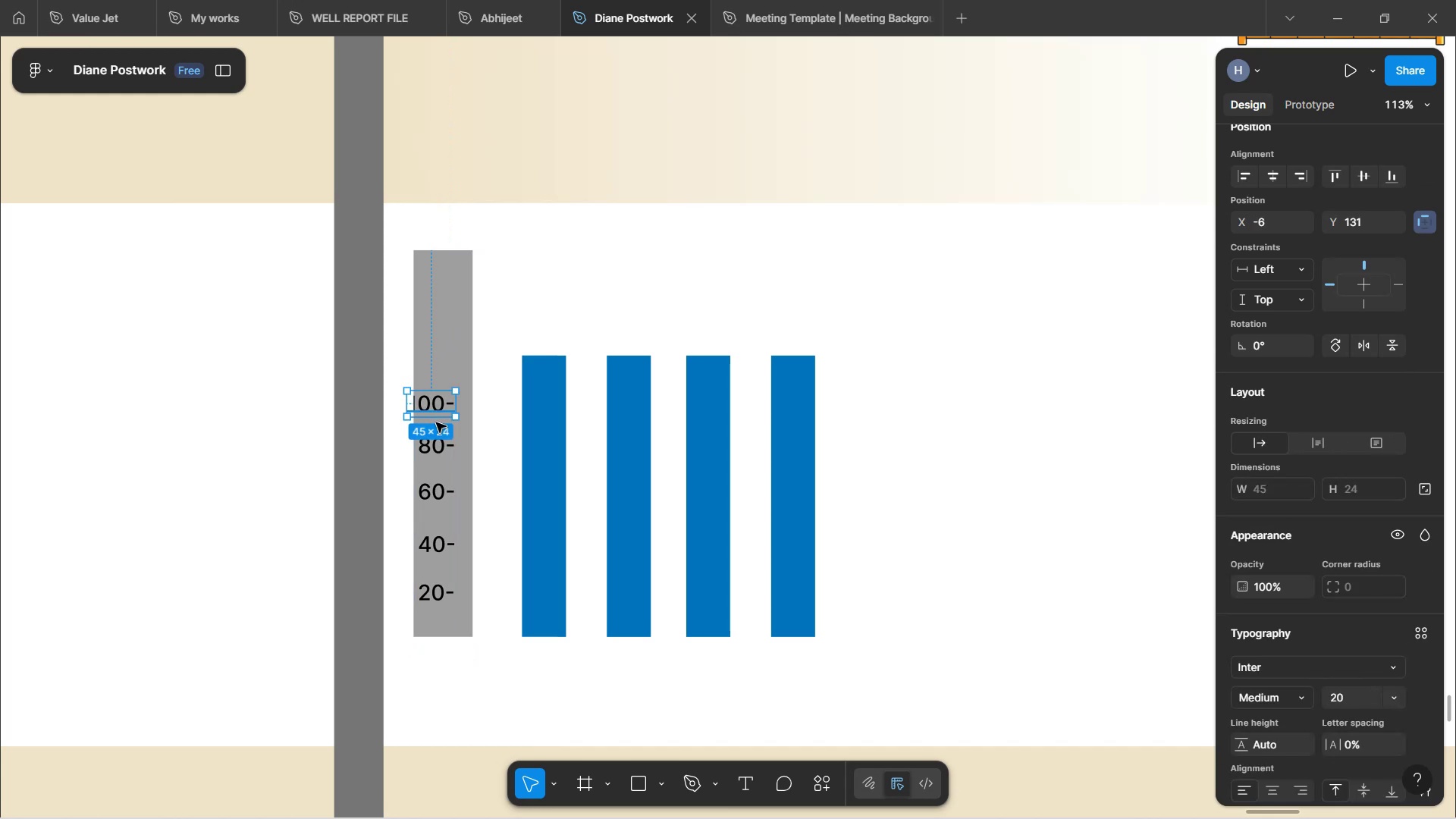 
hold_key(key=ShiftLeft, duration=1.52)
left_click([434, 442])
 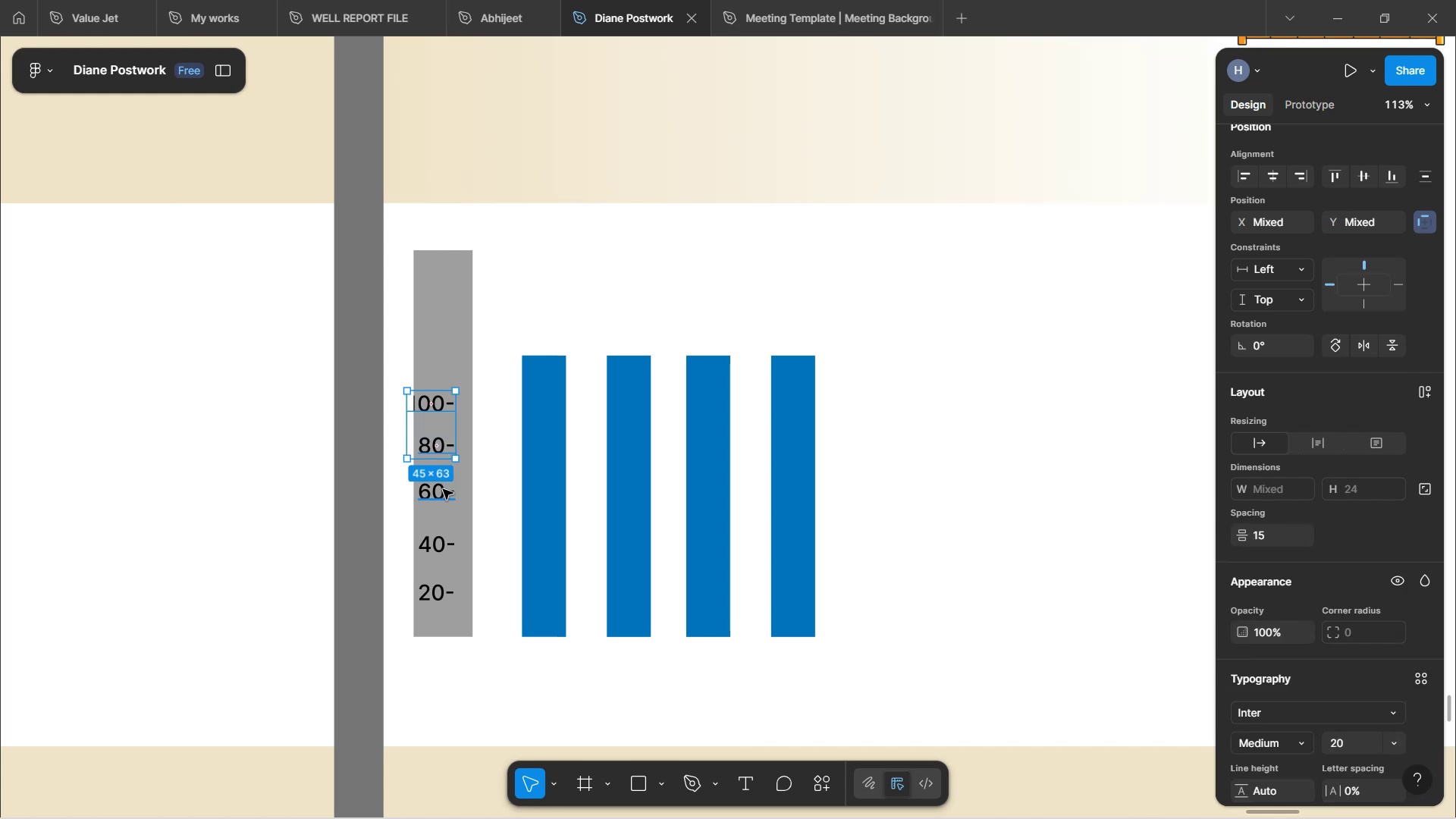 
left_click([443, 489])
 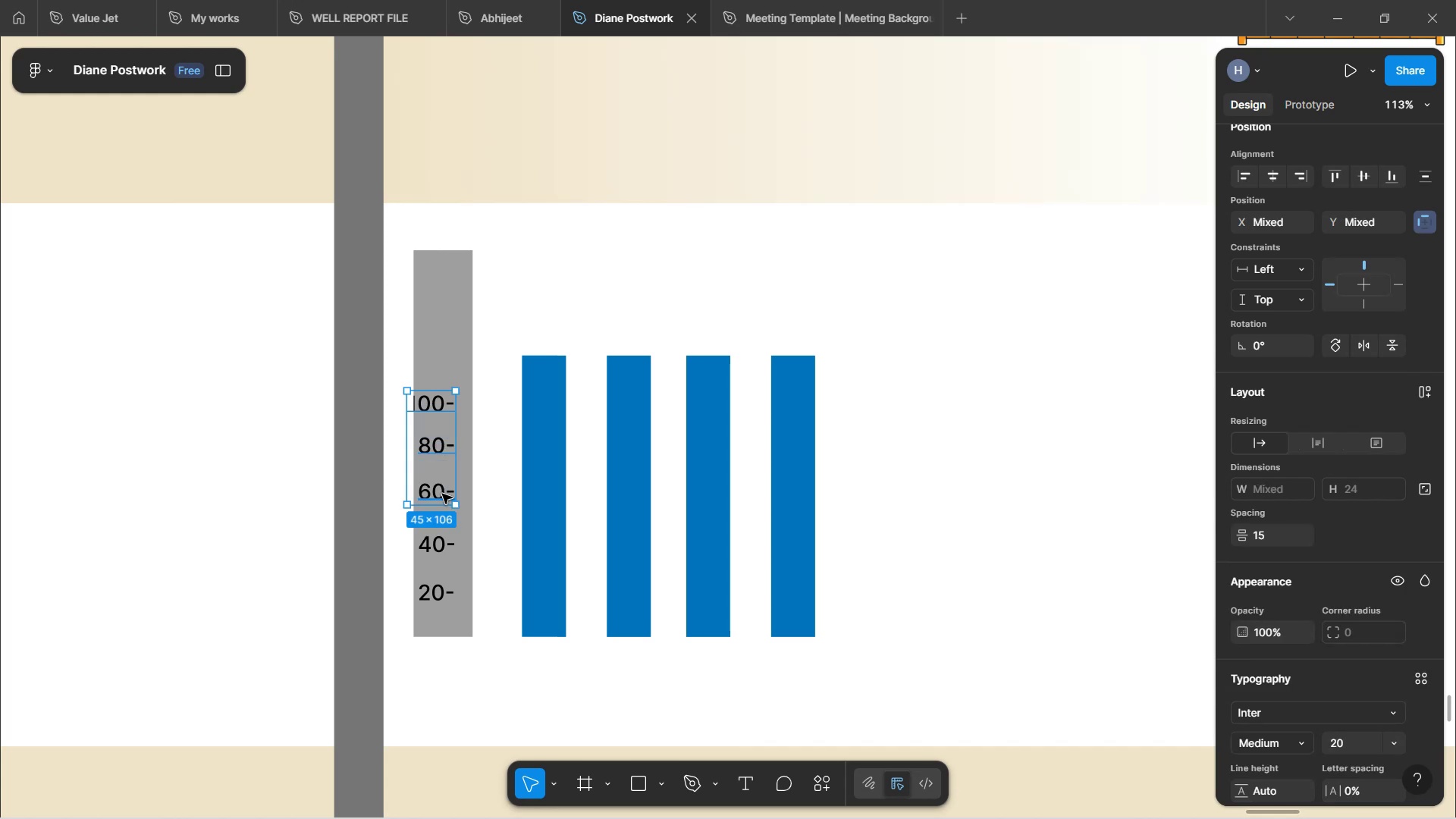 
hold_key(key=ShiftLeft, duration=1.51)
left_click([435, 544])
 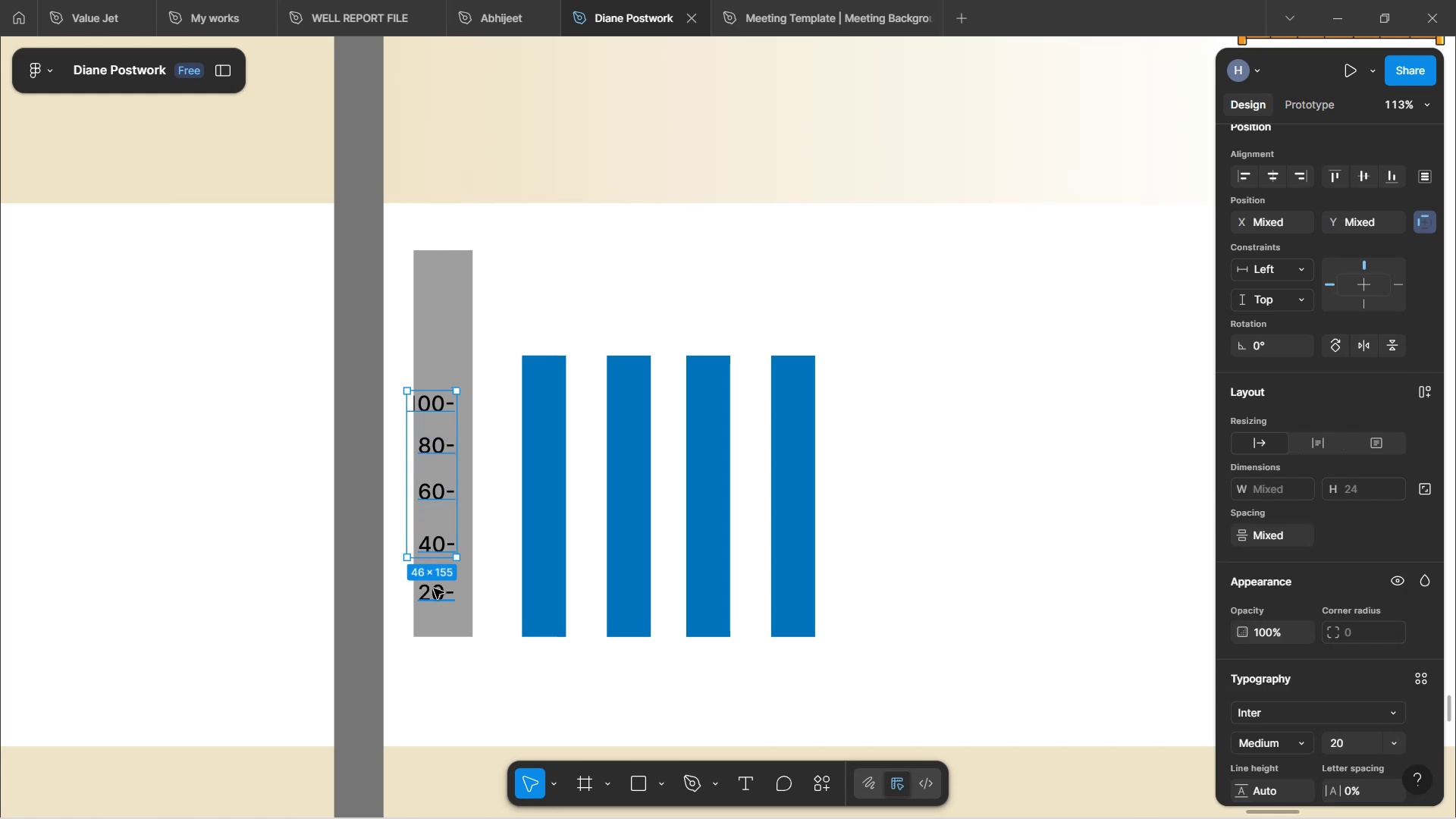 
left_click([434, 588])
 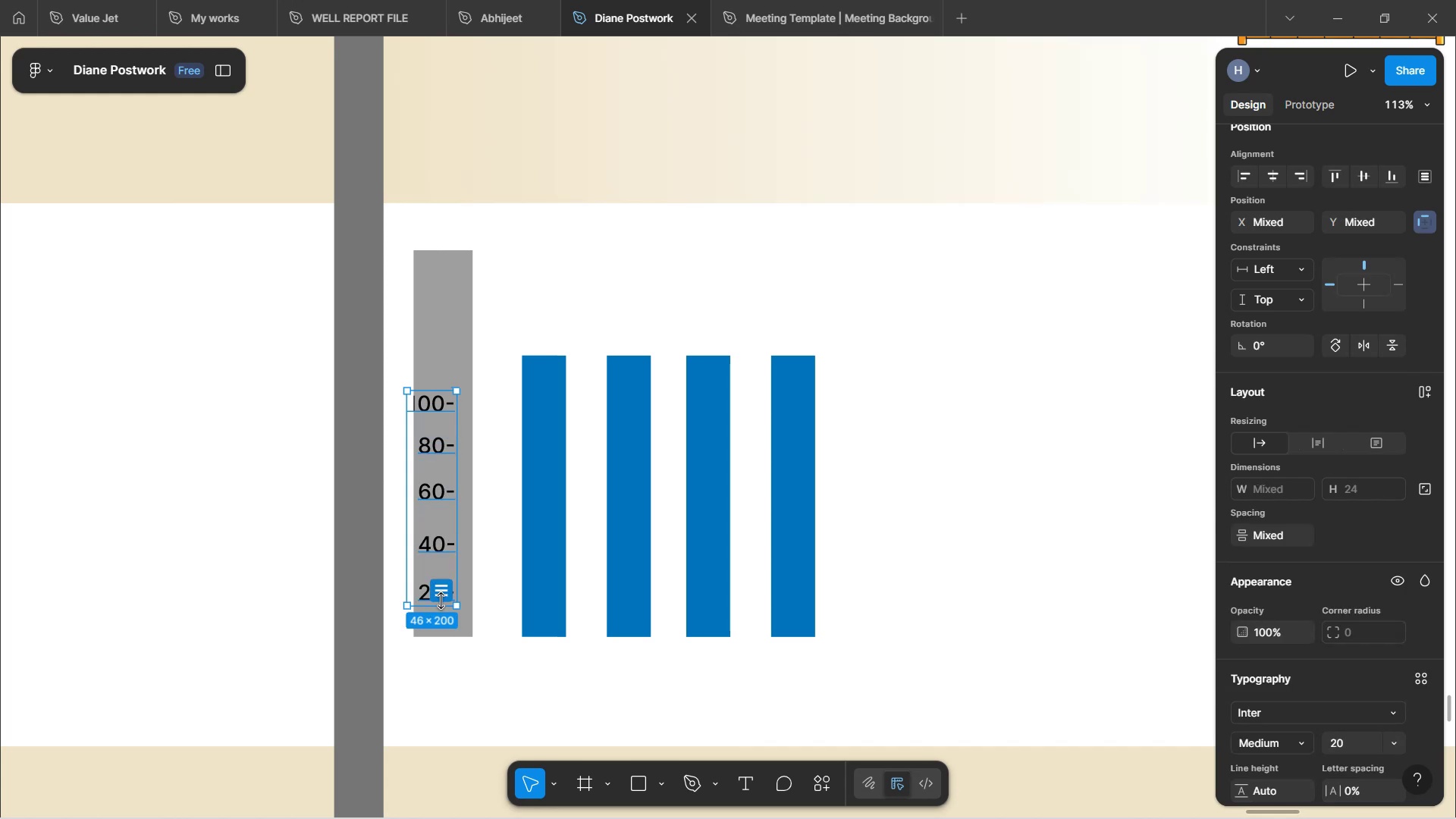 
hold_key(key=ArrowRight, duration=0.68)
 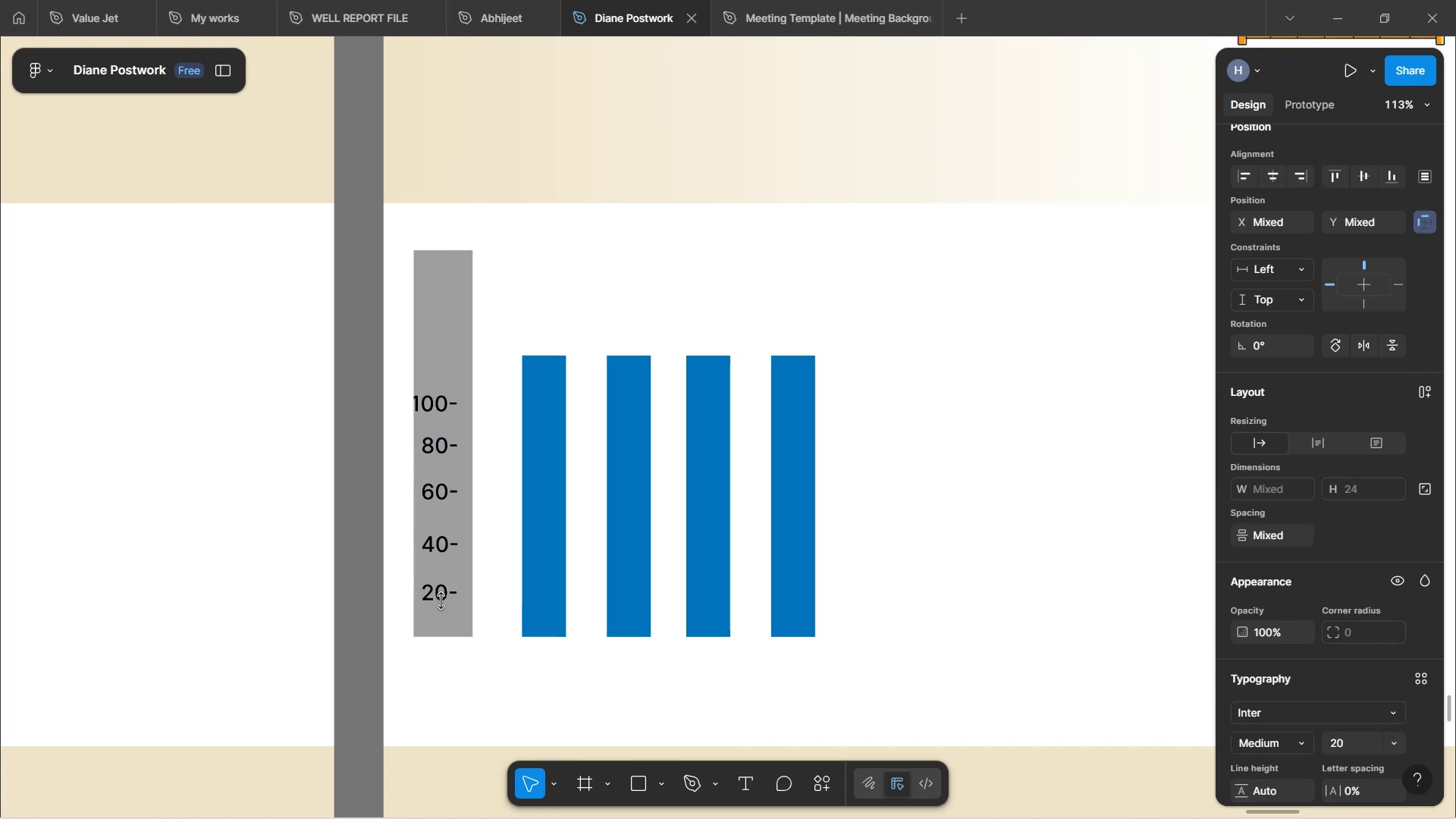 
key(ArrowRight)
 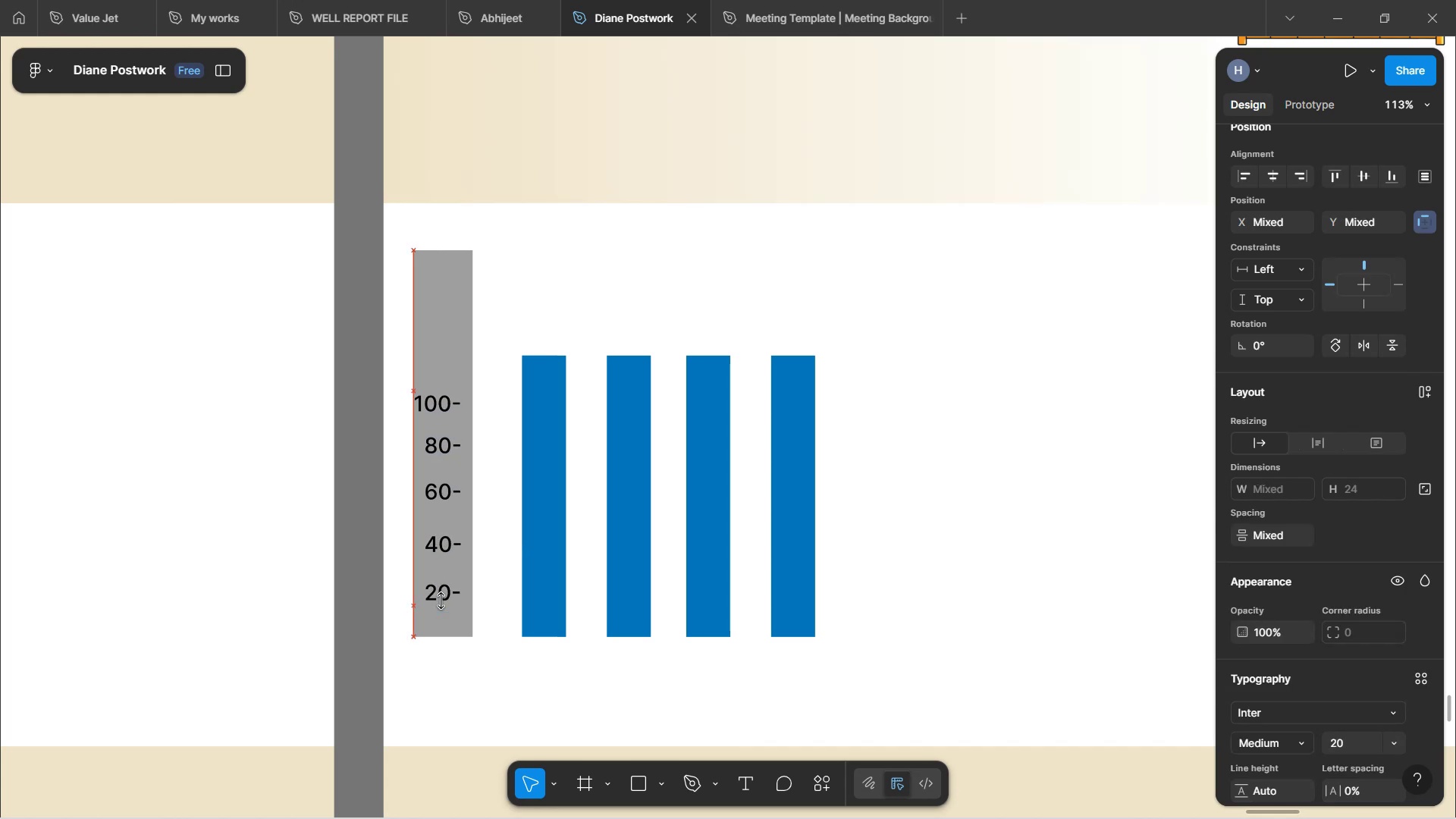 
key(ArrowRight)
 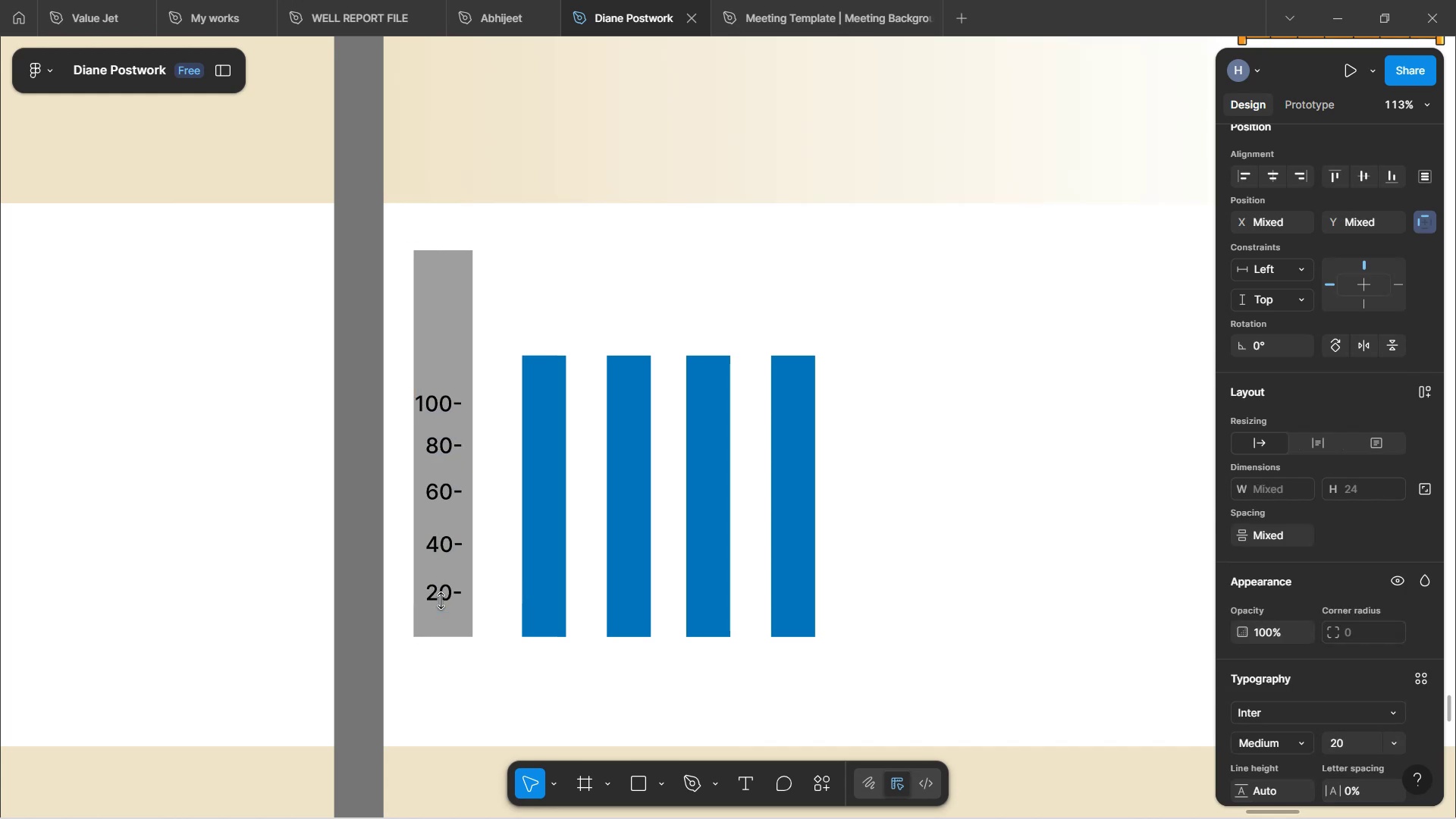 
key(ArrowRight)
 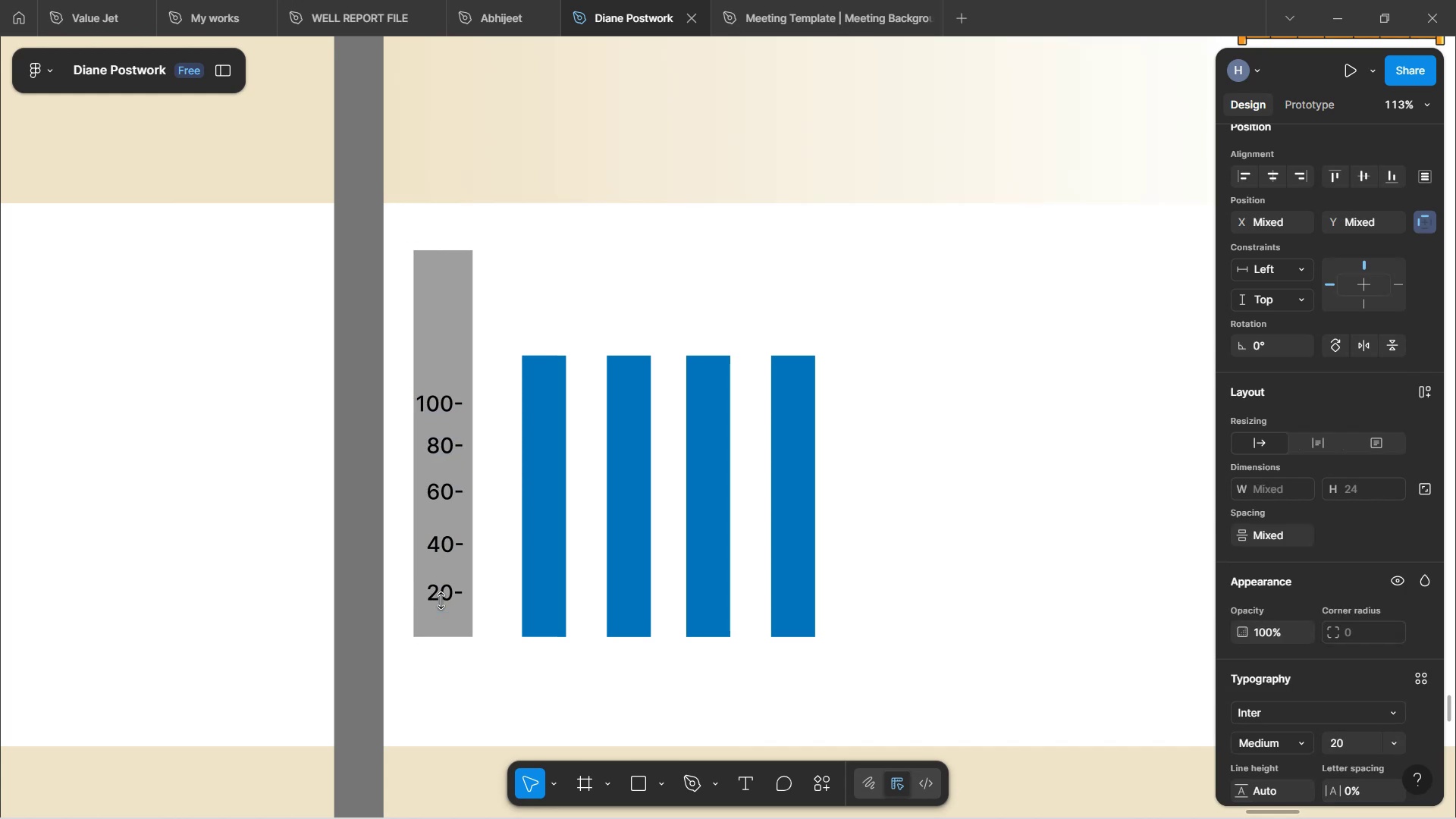 
key(ArrowRight)
 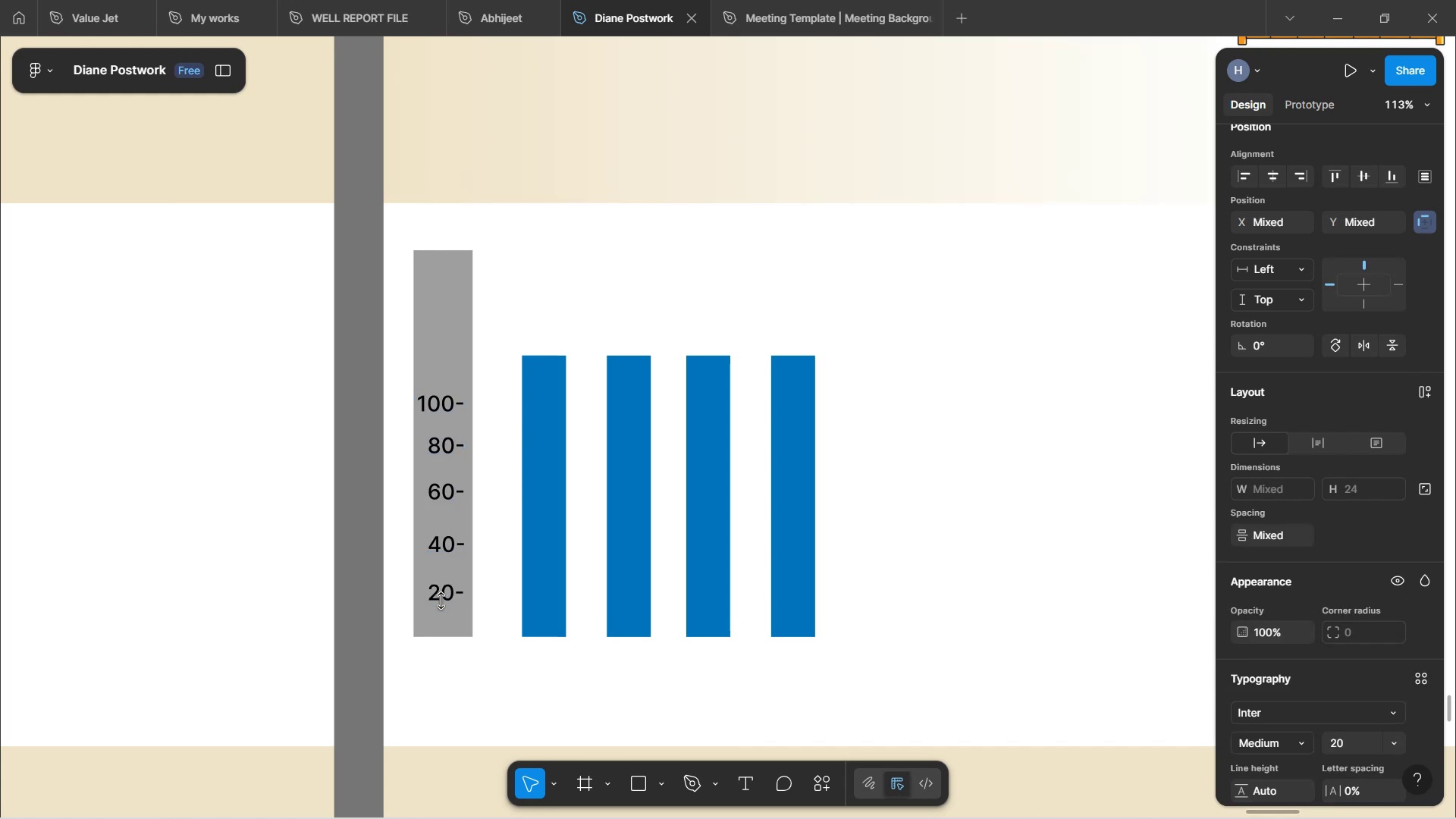 
key(ArrowRight)
 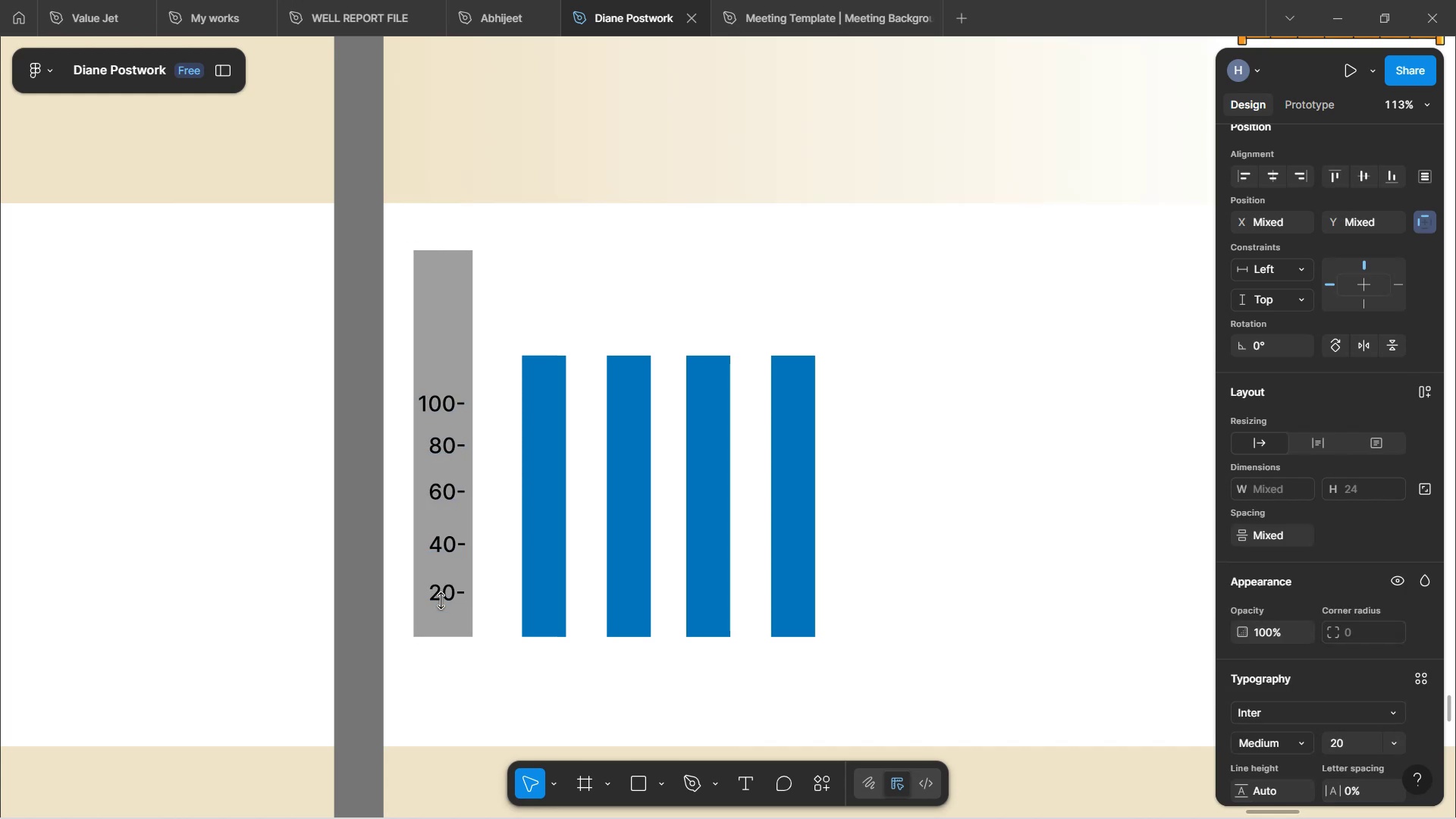 
key(ArrowRight)
 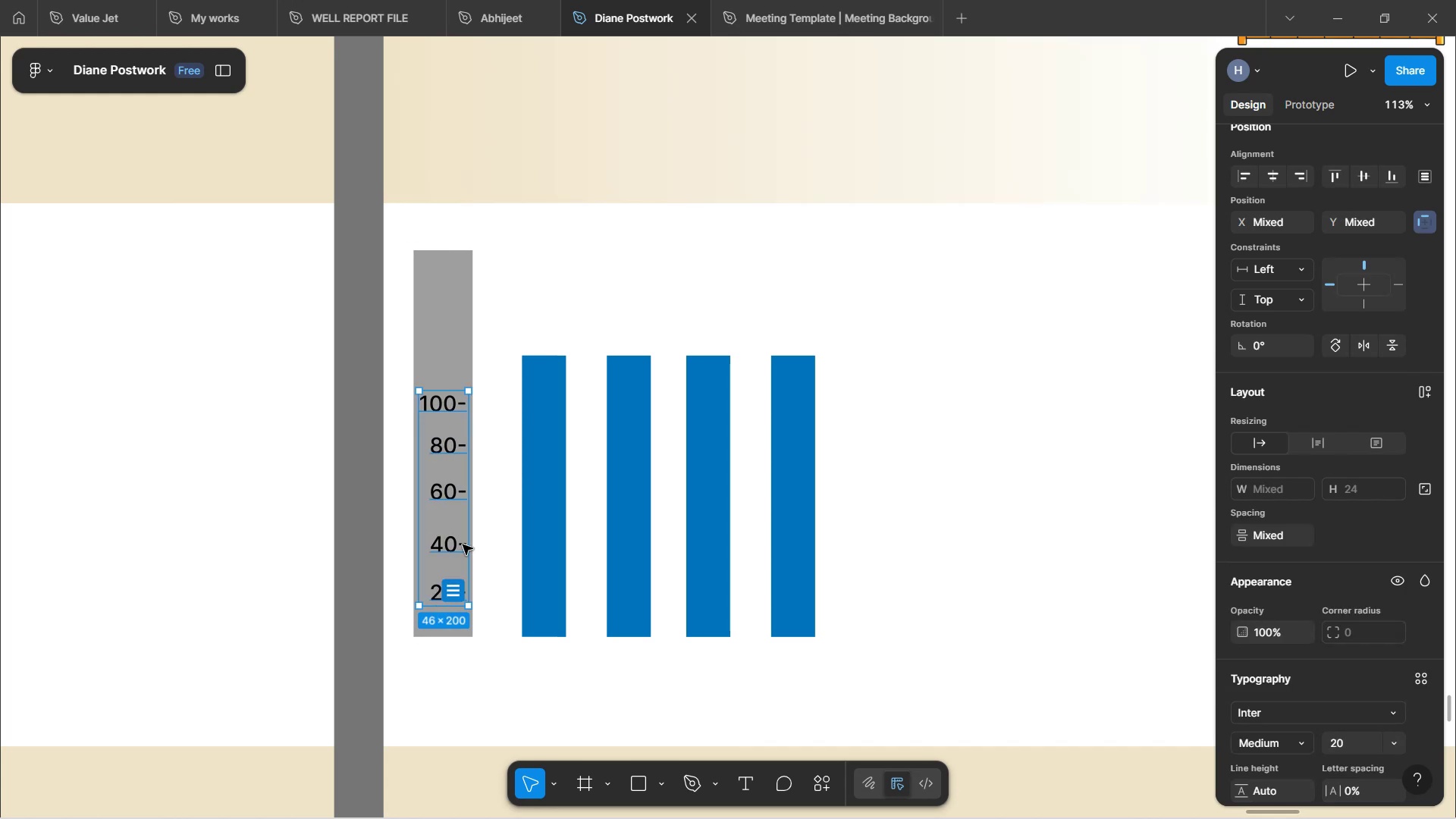 
left_click([453, 340])
 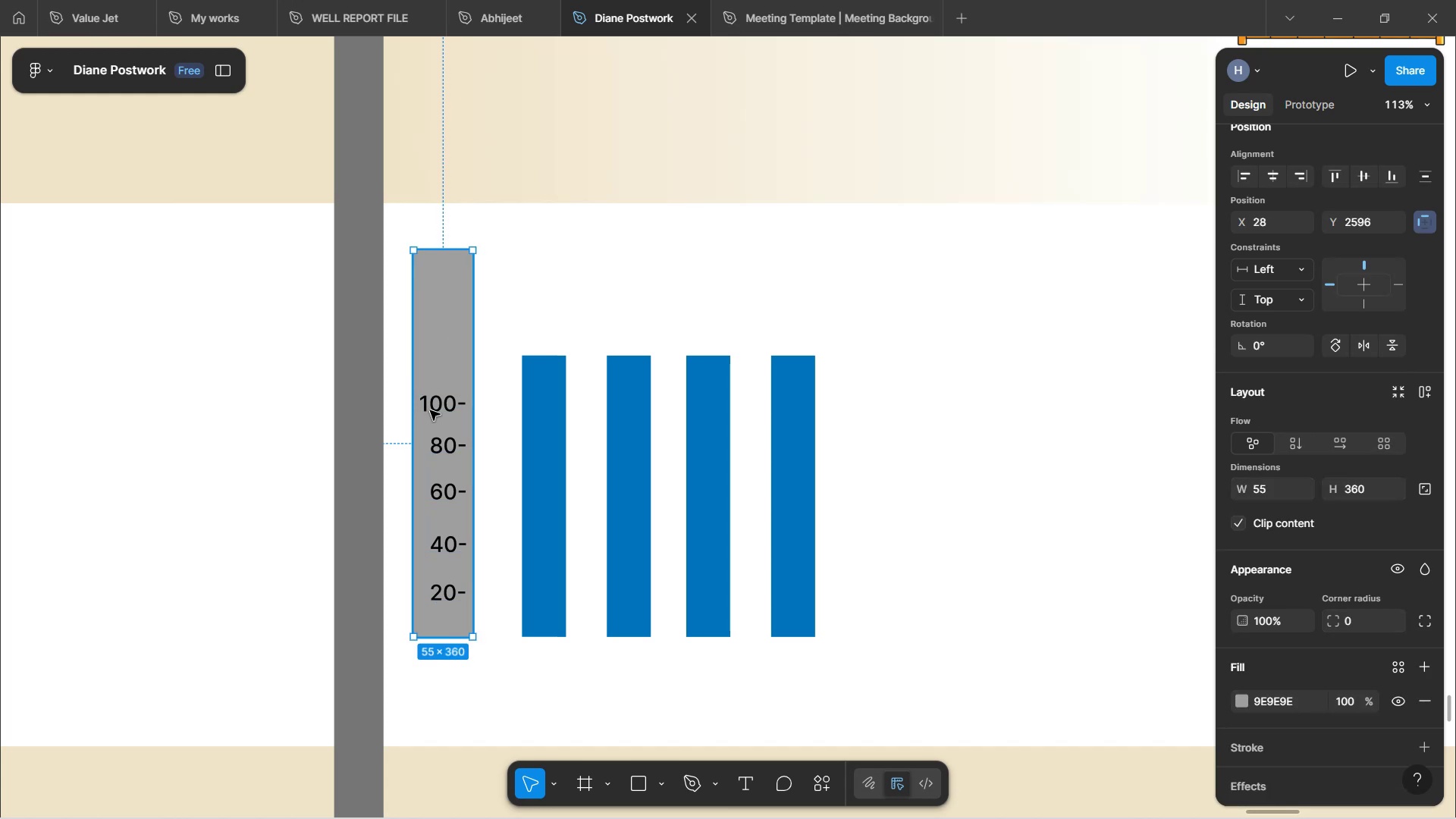 
double_click([430, 410])
 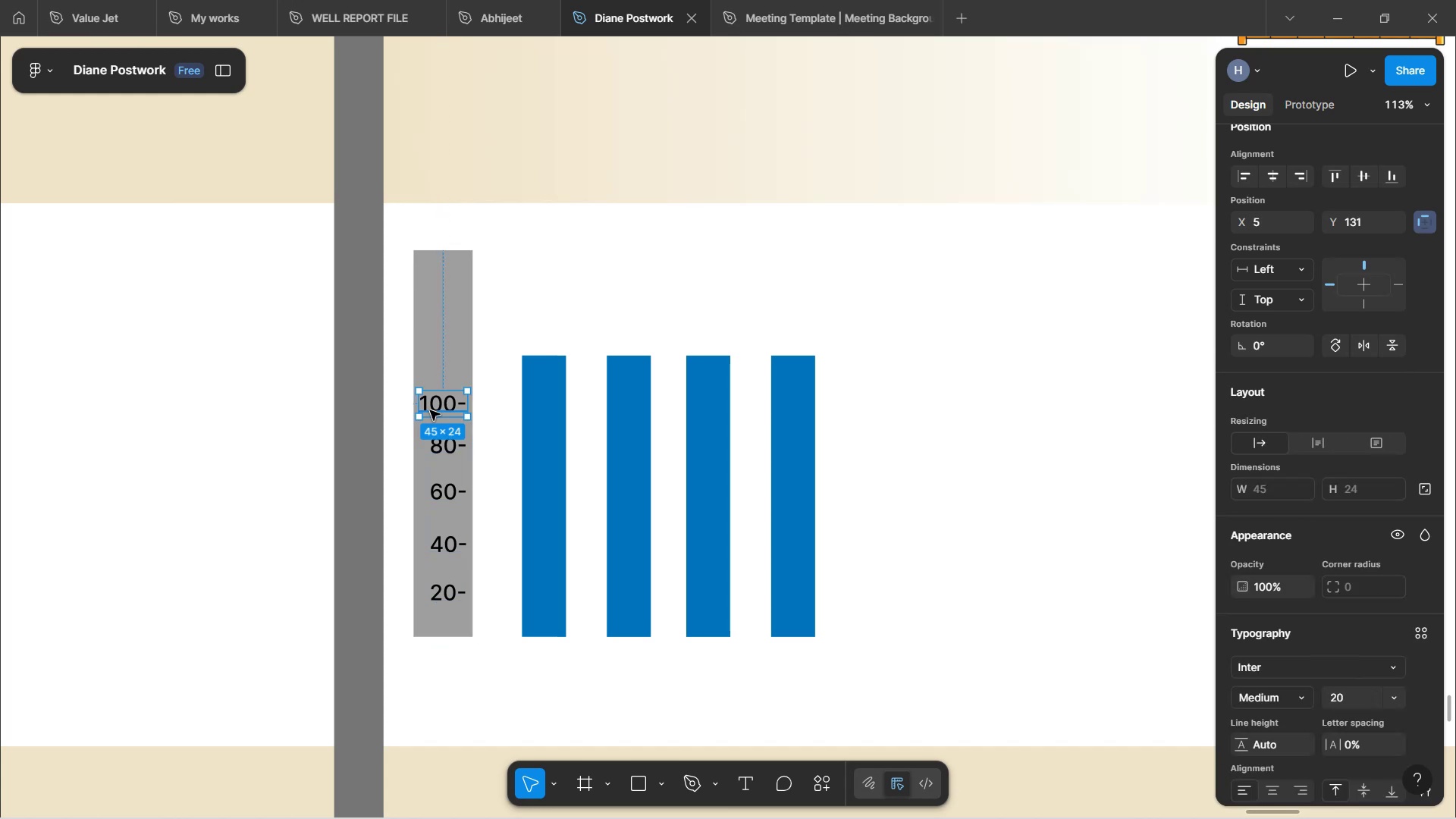 
key(Control+D)
 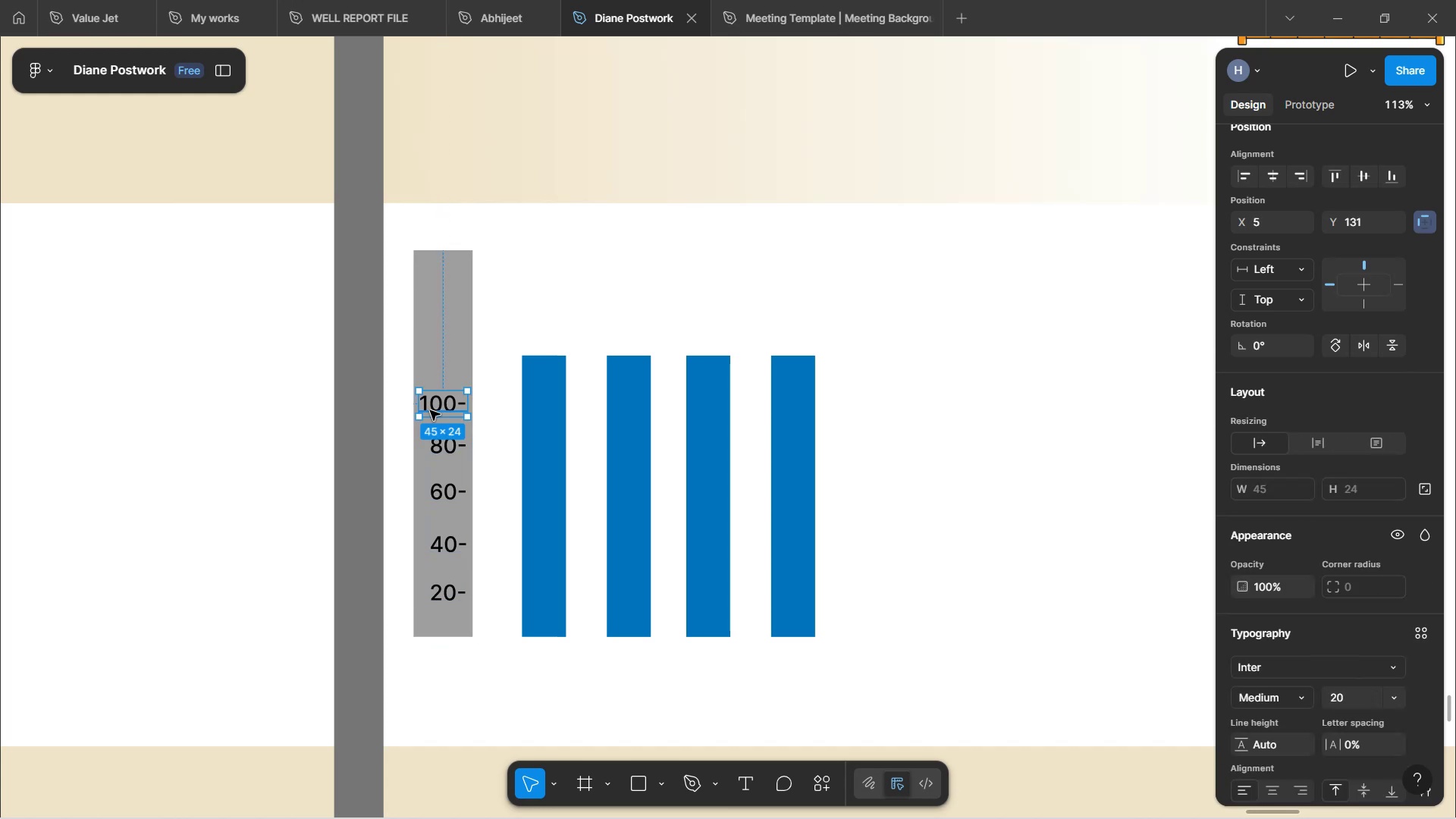 
hold_key(key=ArrowUp, duration=1.54)
 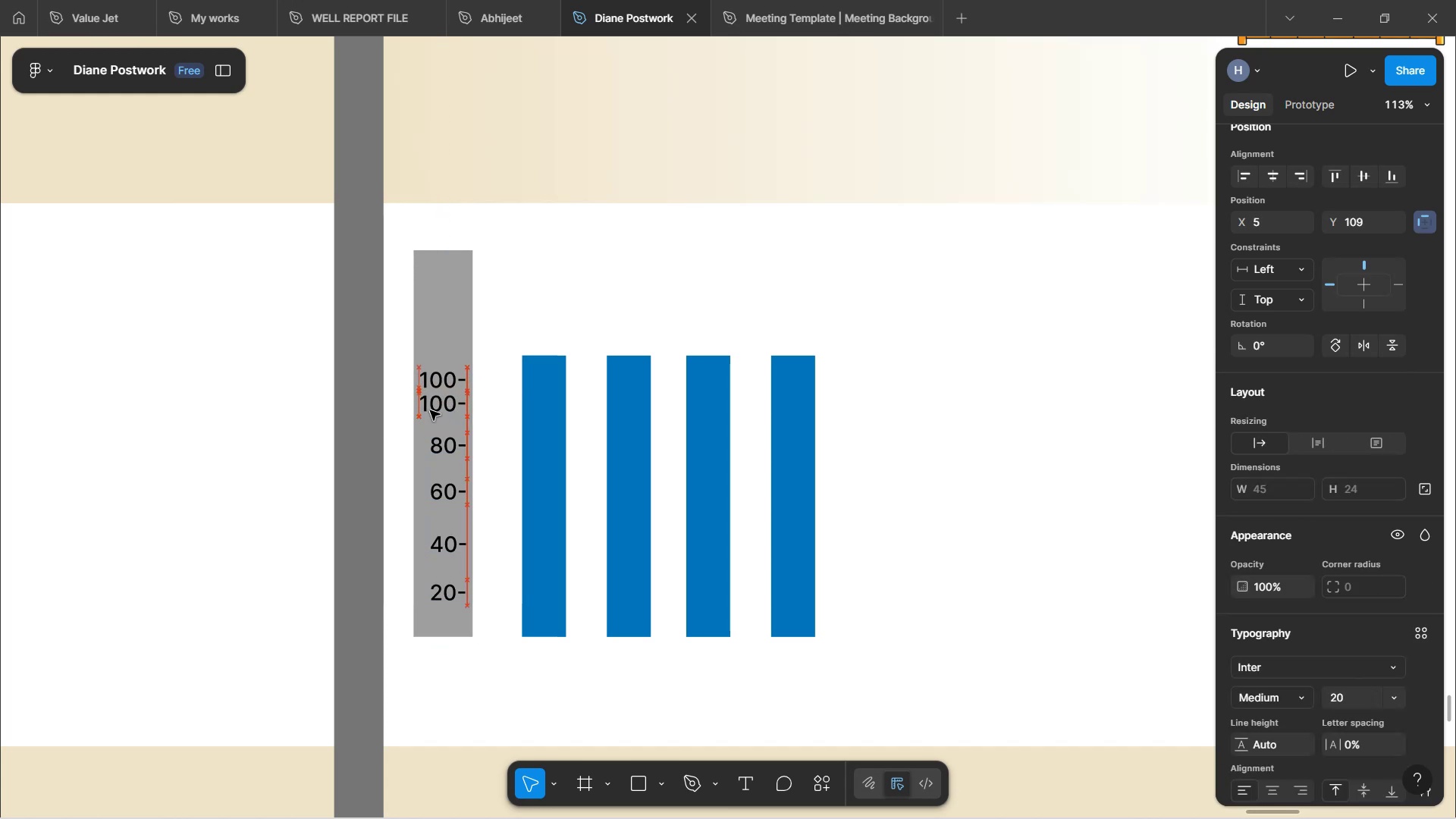 
key(ArrowUp)
 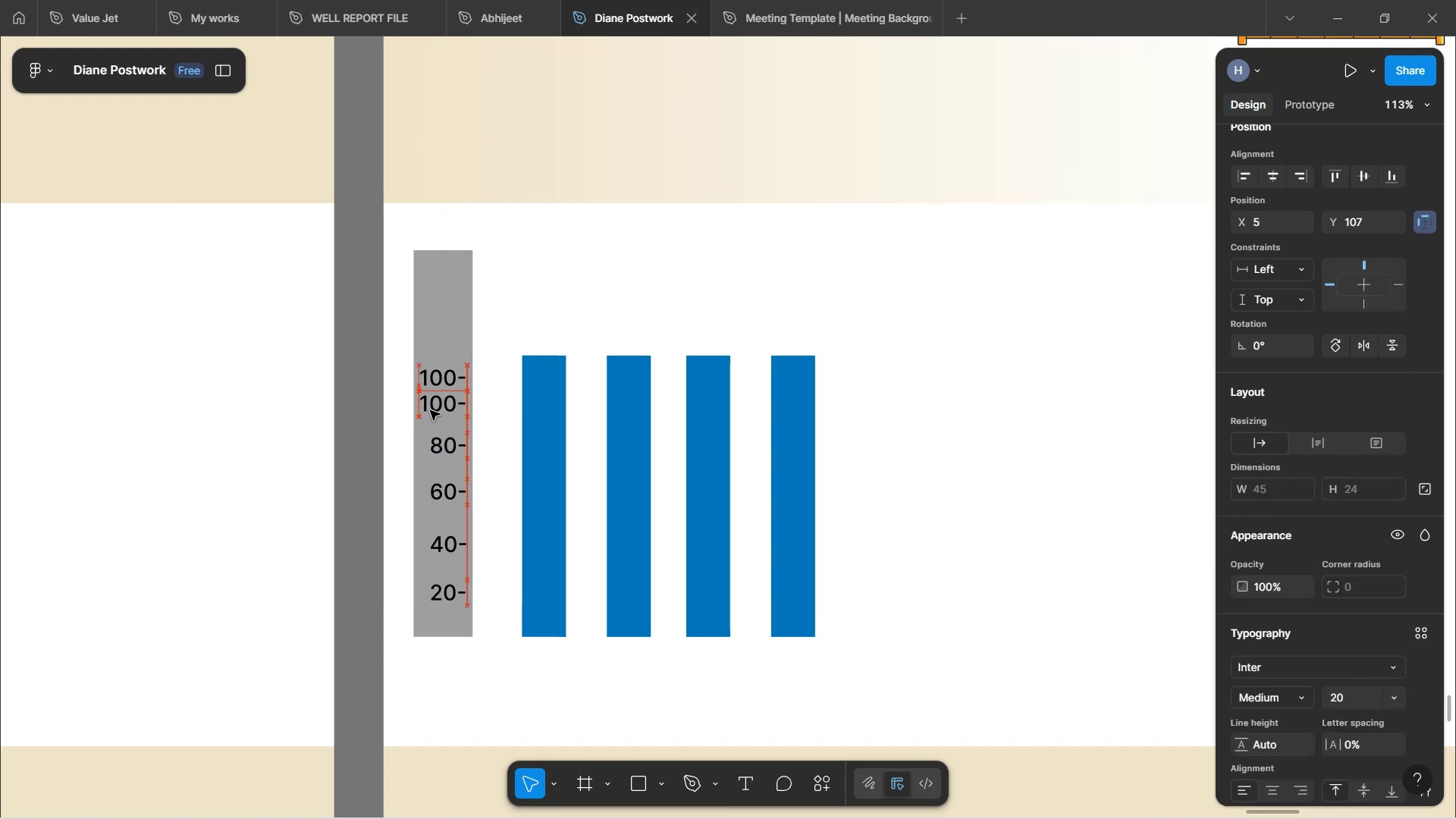 
key(ArrowUp)
 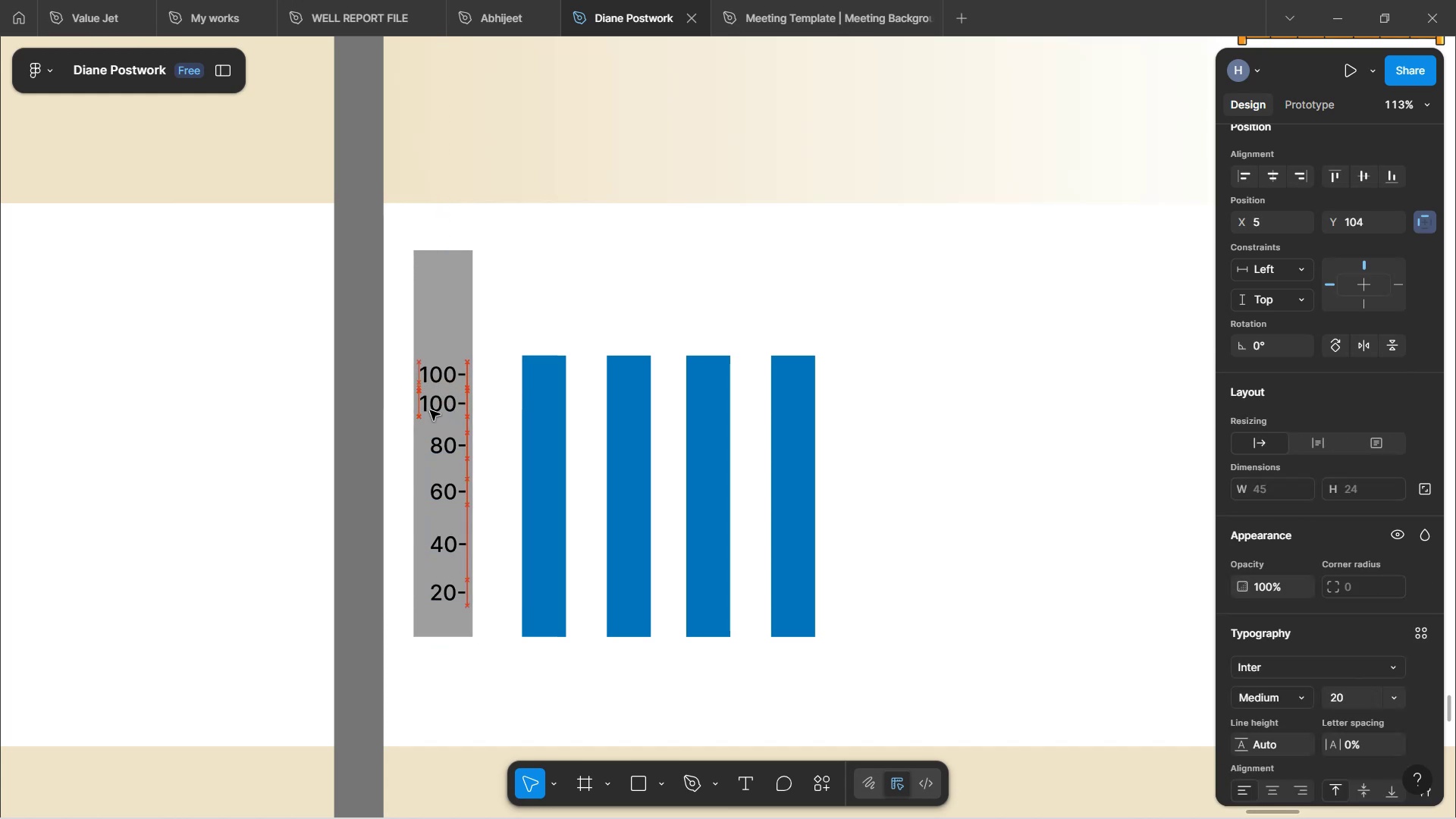 
key(ArrowUp)
 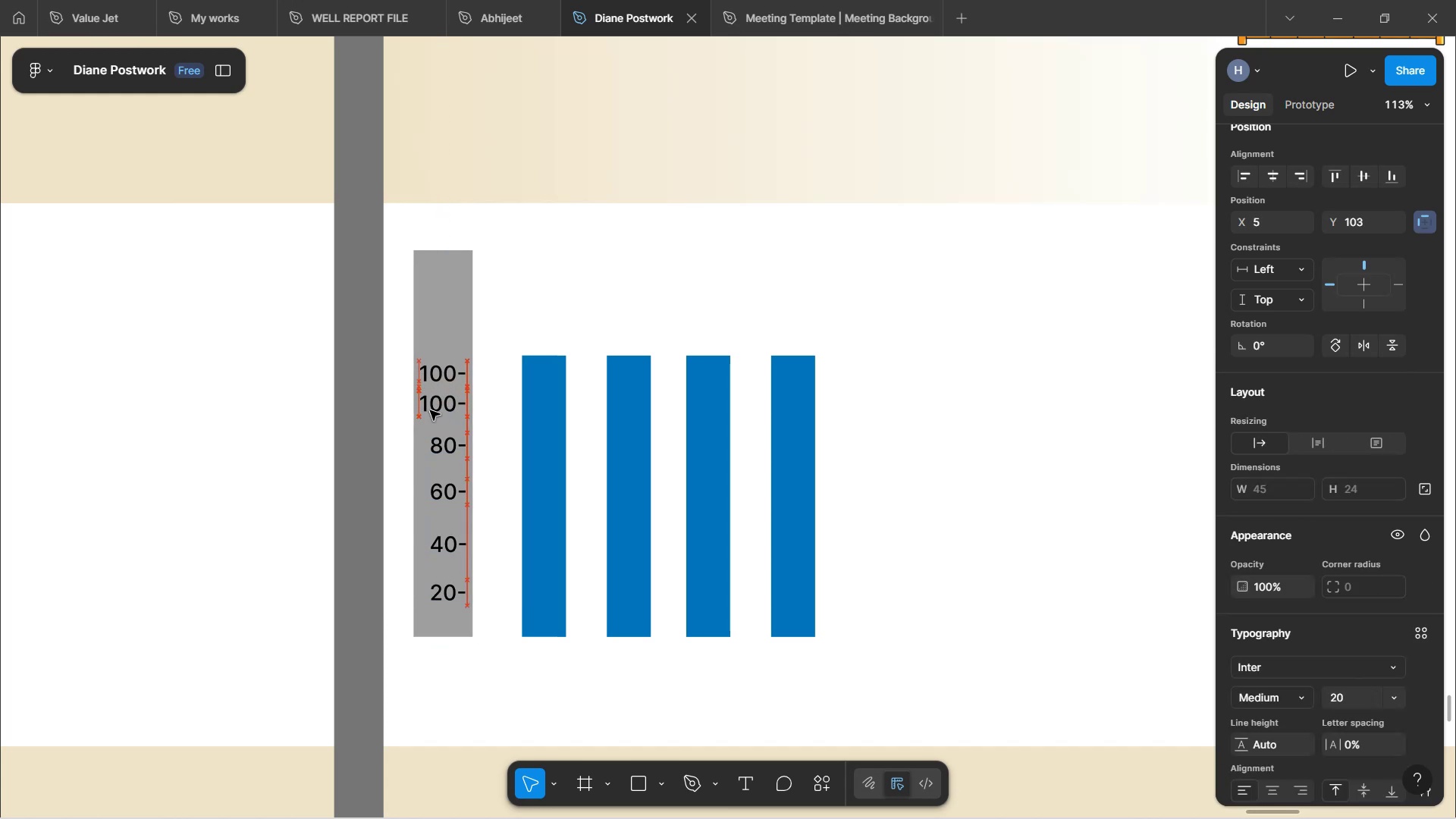 
key(ArrowUp)
 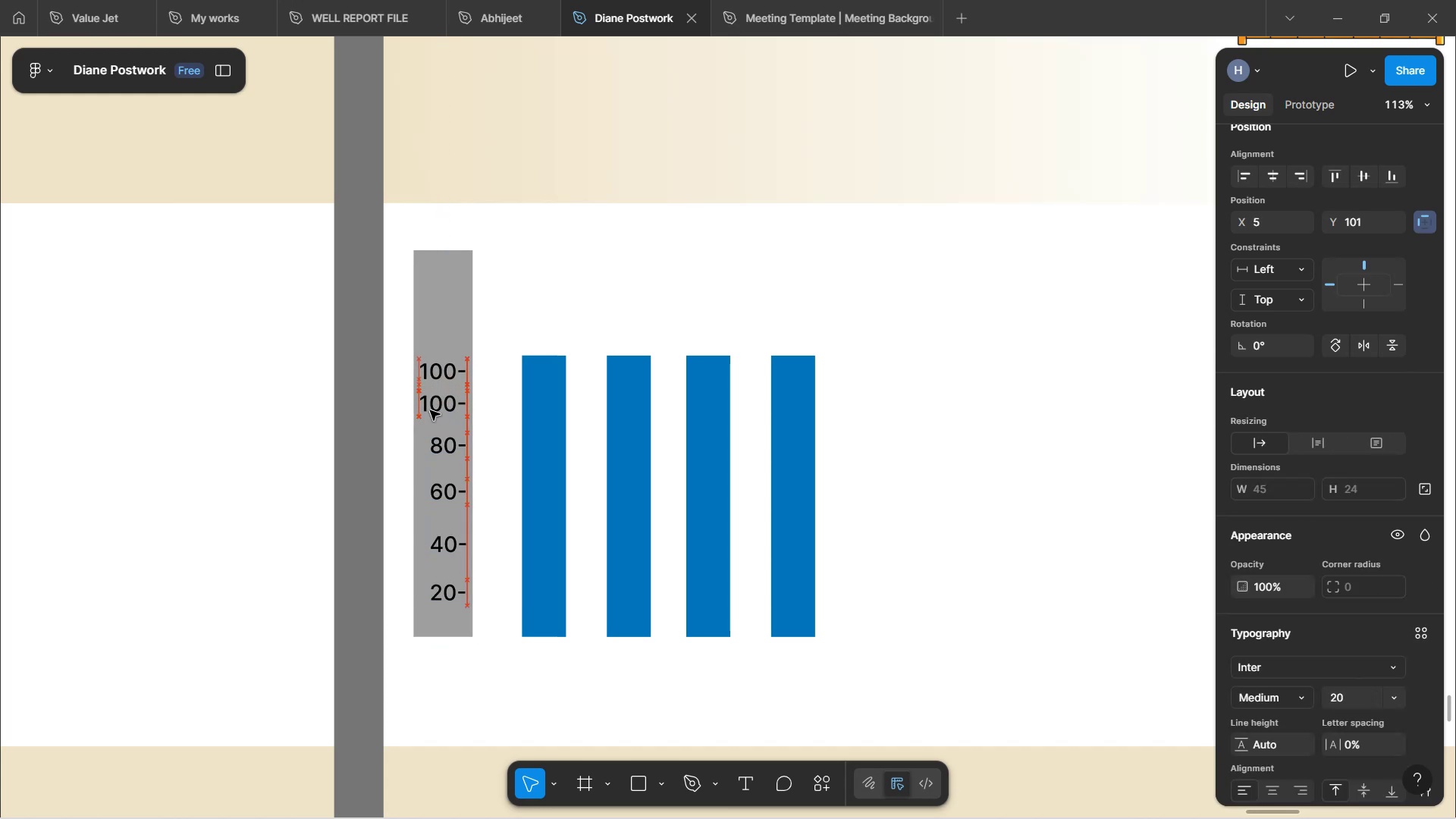 
key(ArrowUp)
 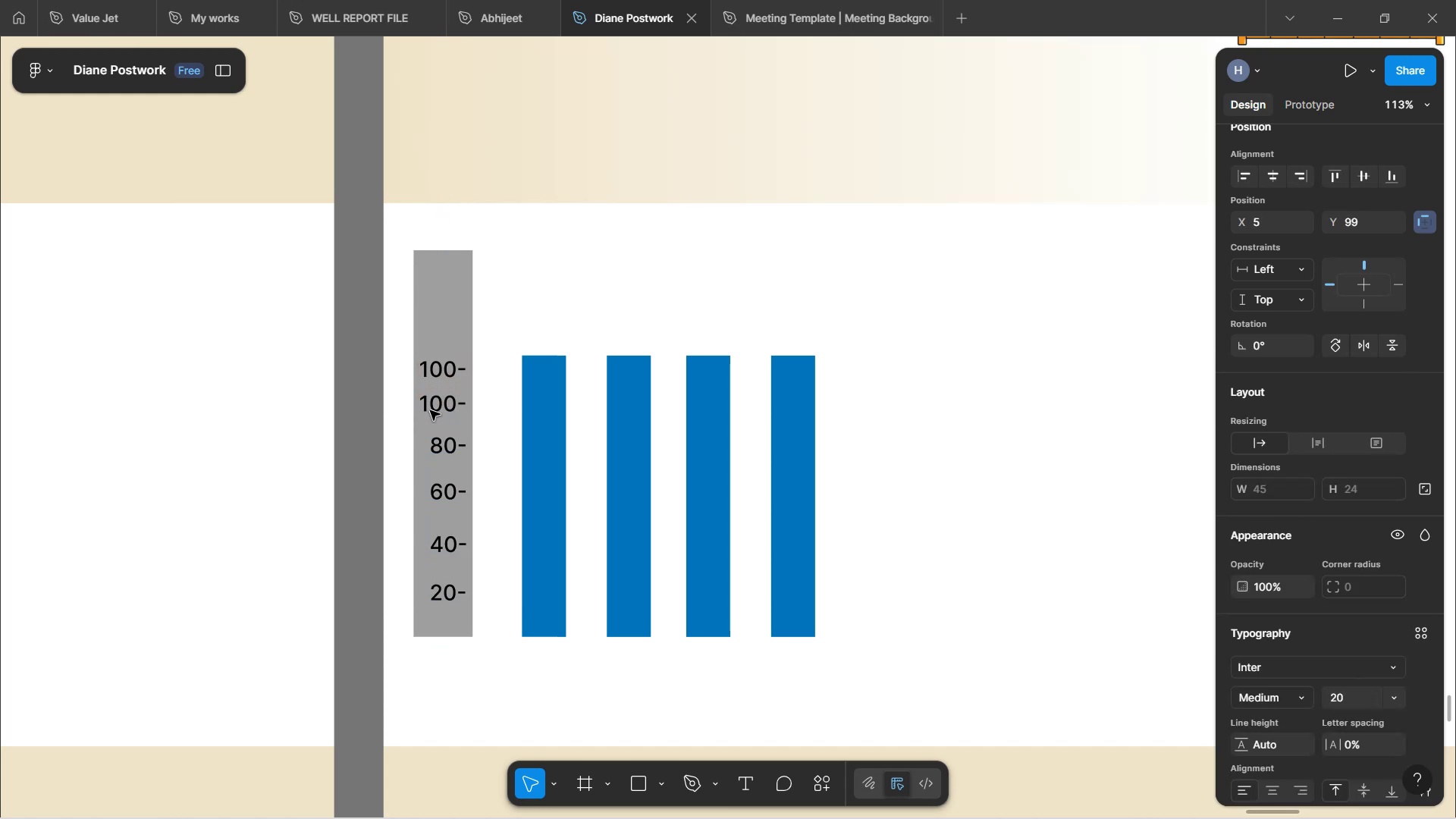 
hold_key(key=ArrowUp, duration=0.68)
 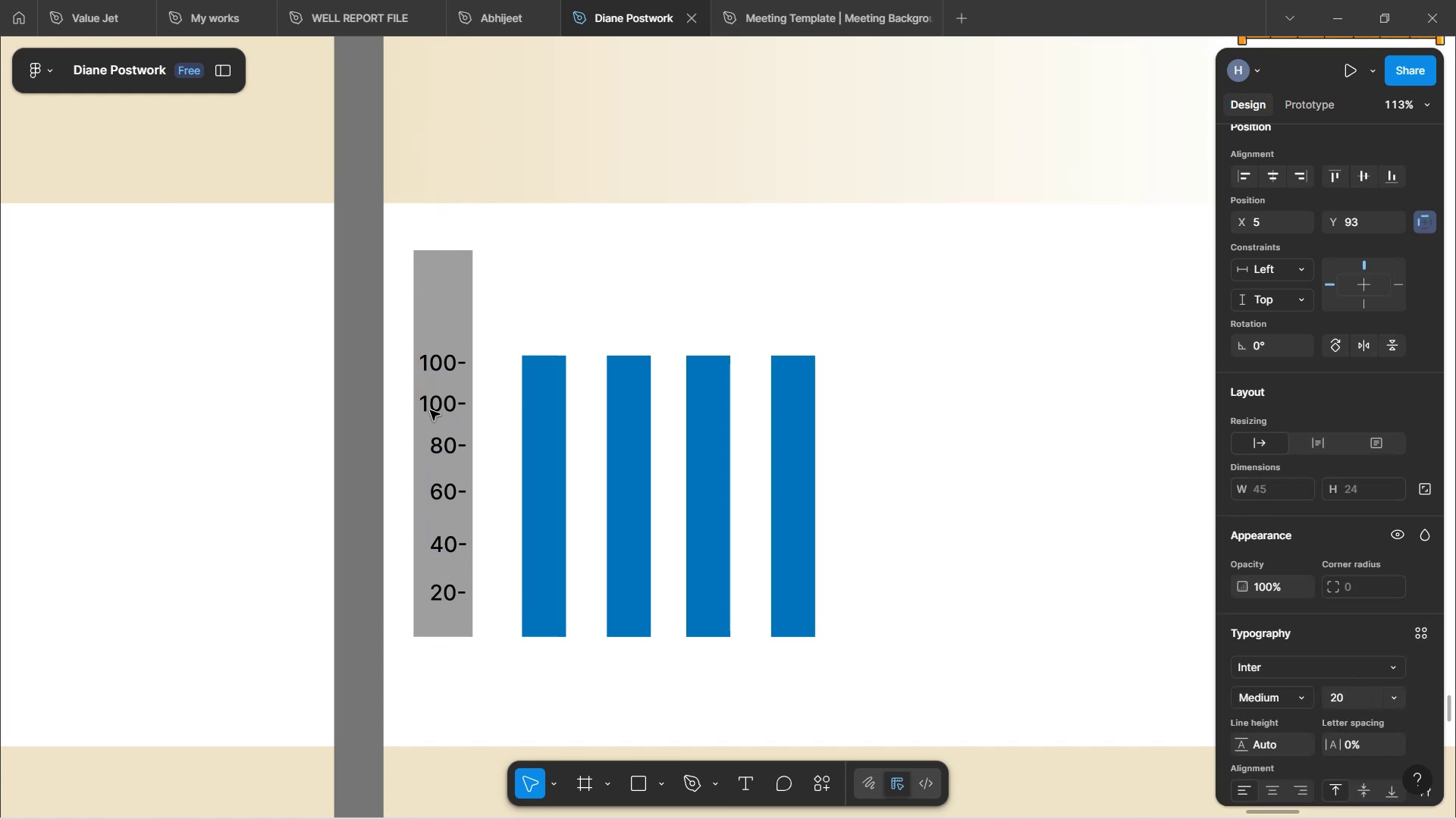 
key(ArrowDown)
 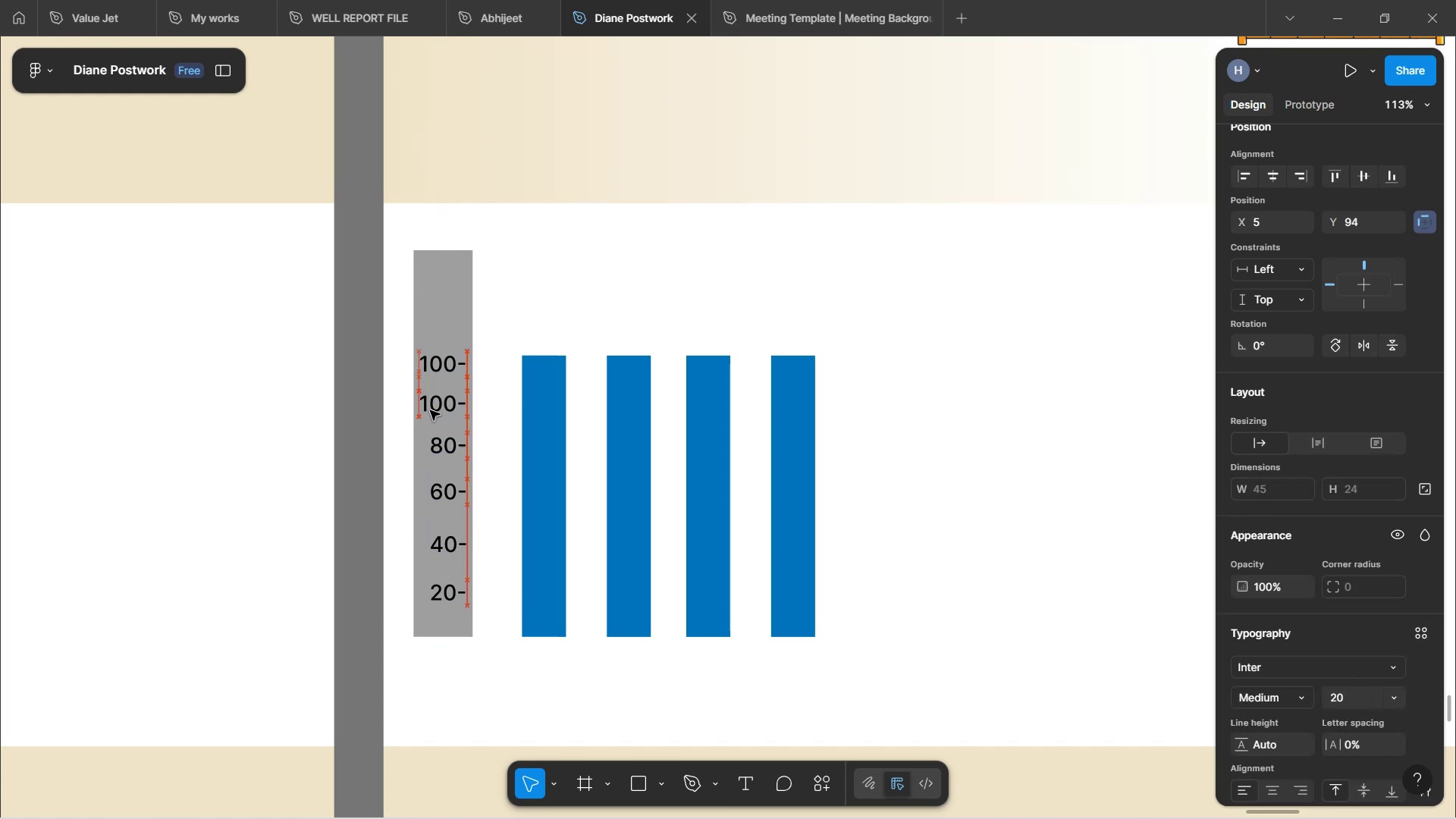 
key(ArrowDown)
 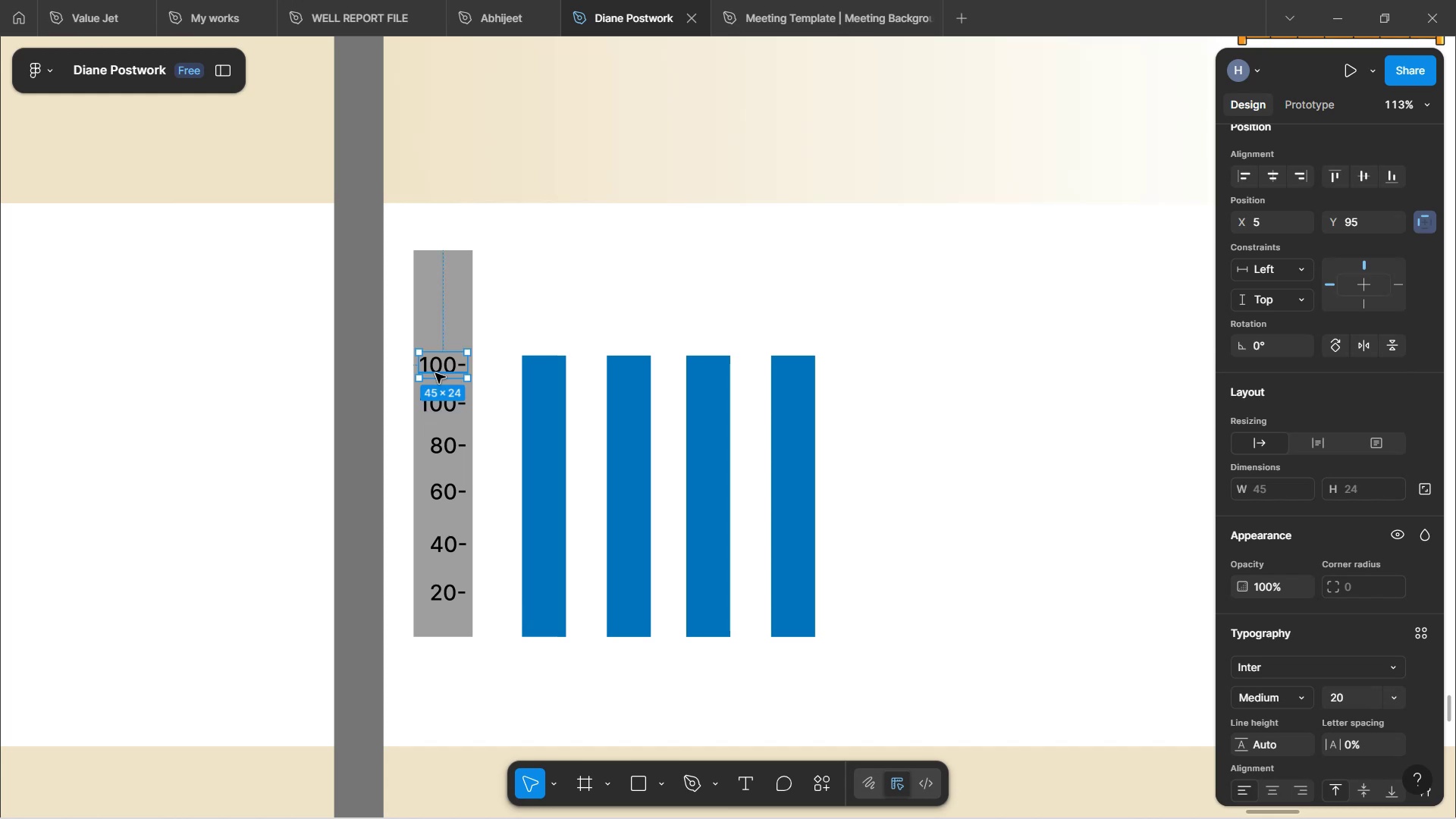 
double_click([435, 371])
 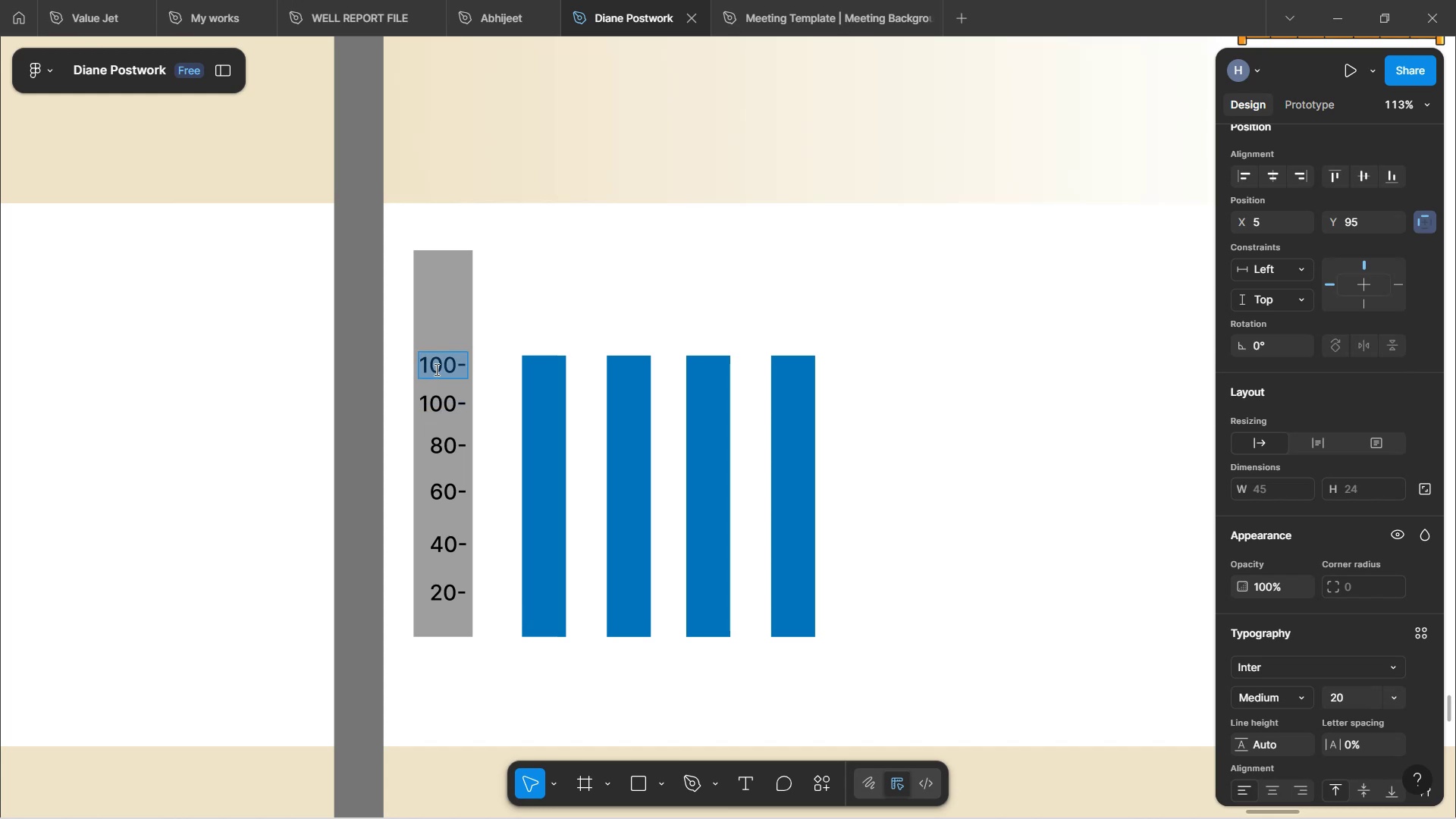 
left_click([435, 369])
 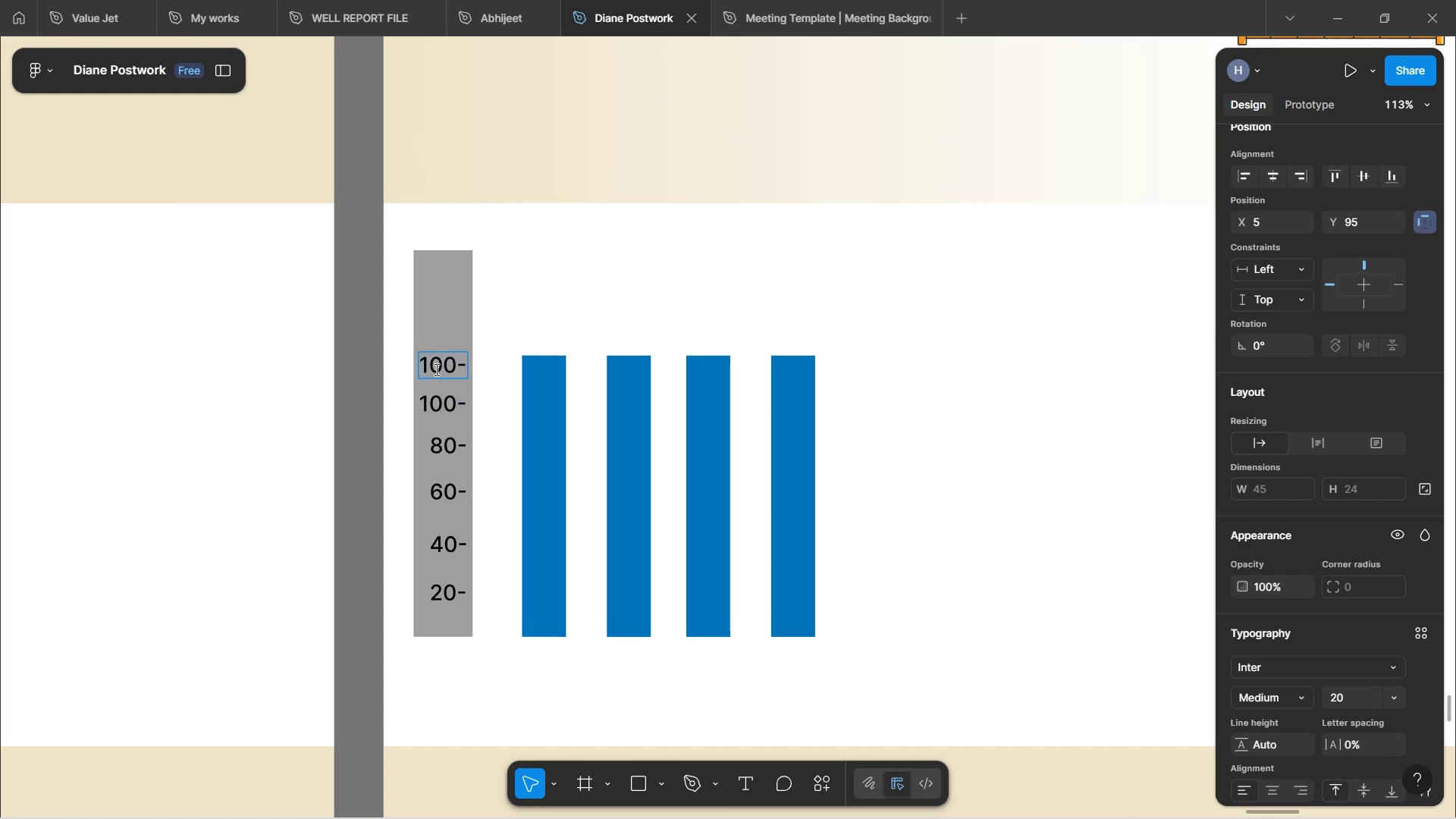 
key(ArrowRight)
 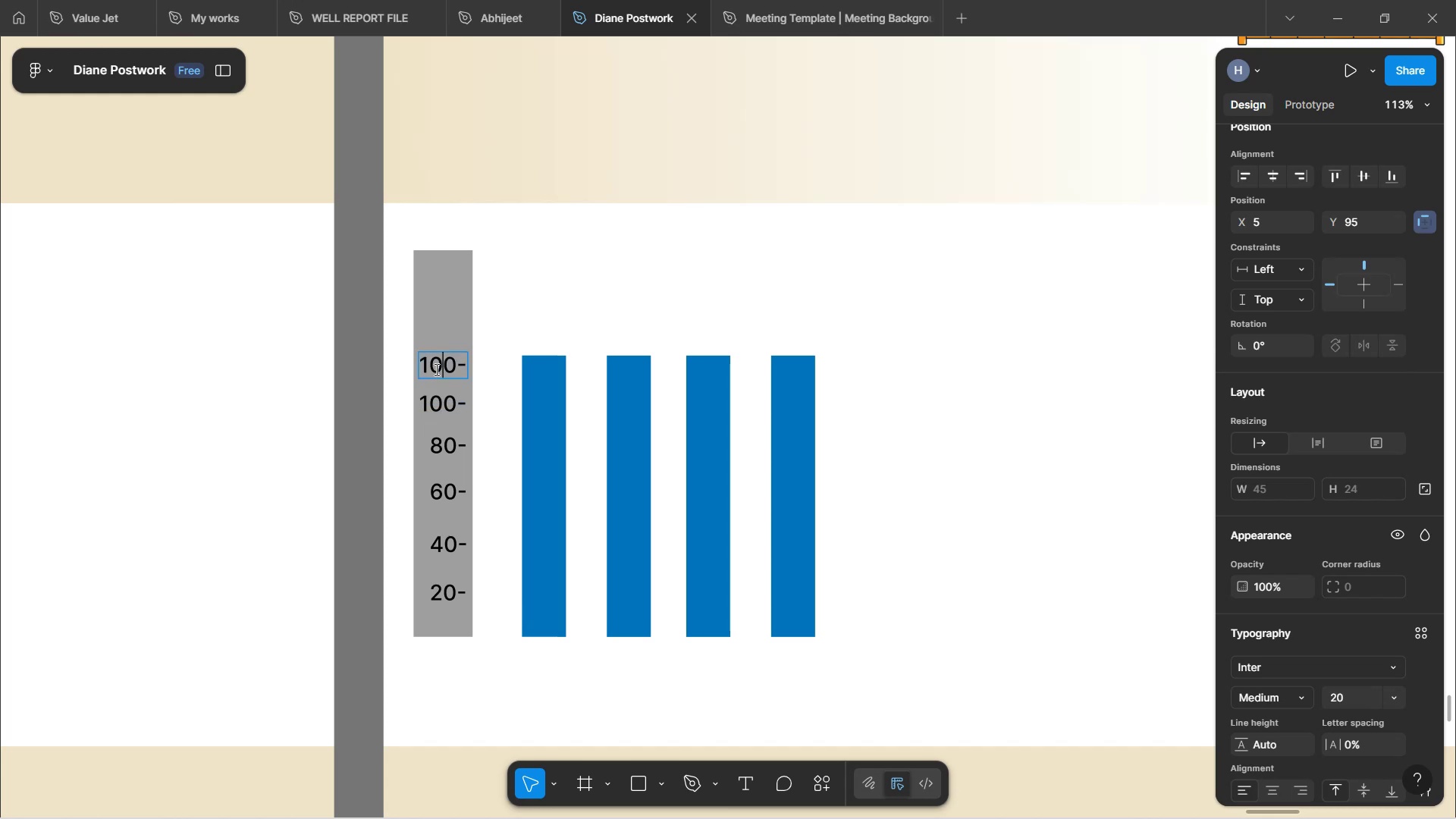 
key(Backspace)
 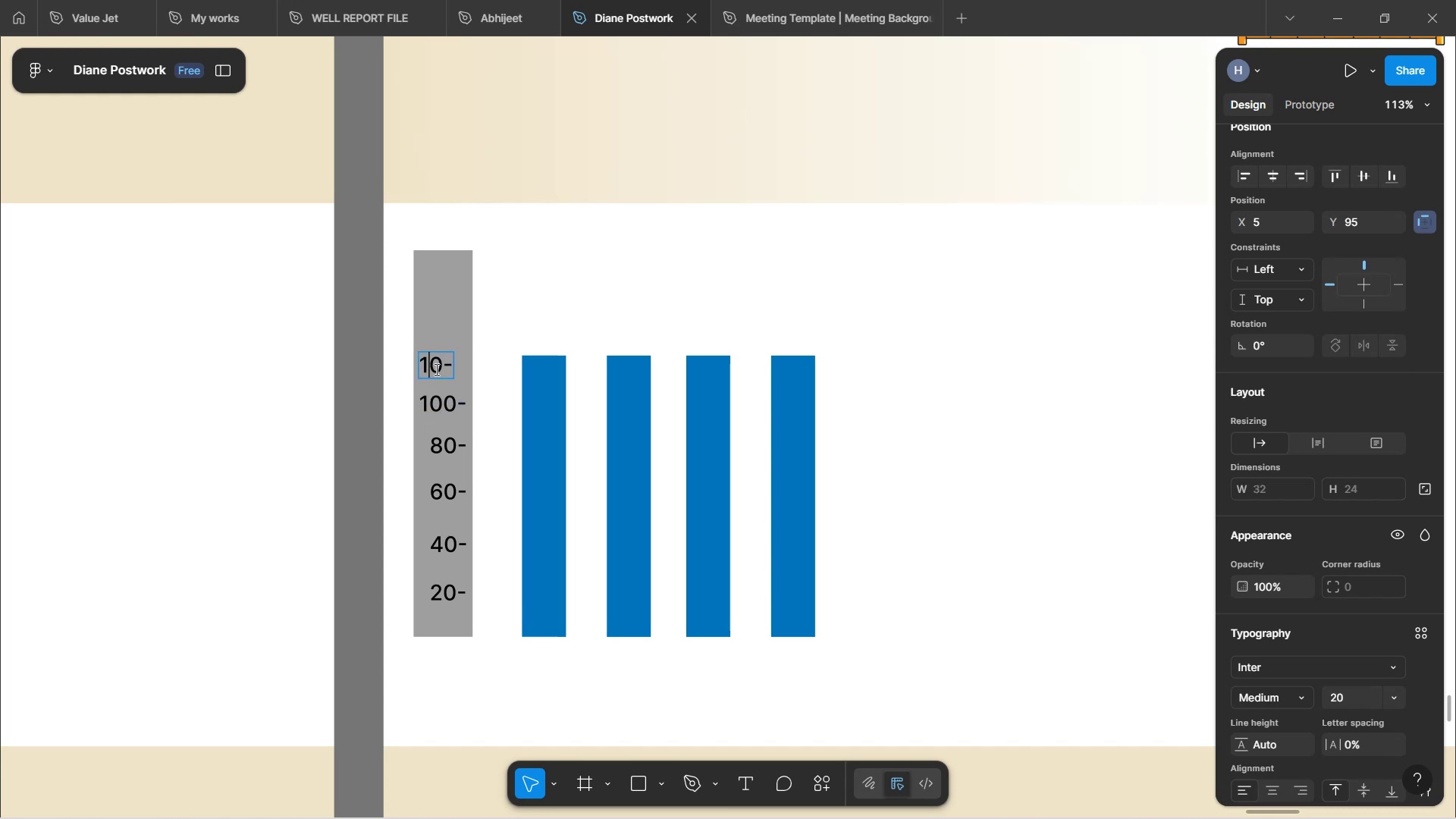 
key(2)
 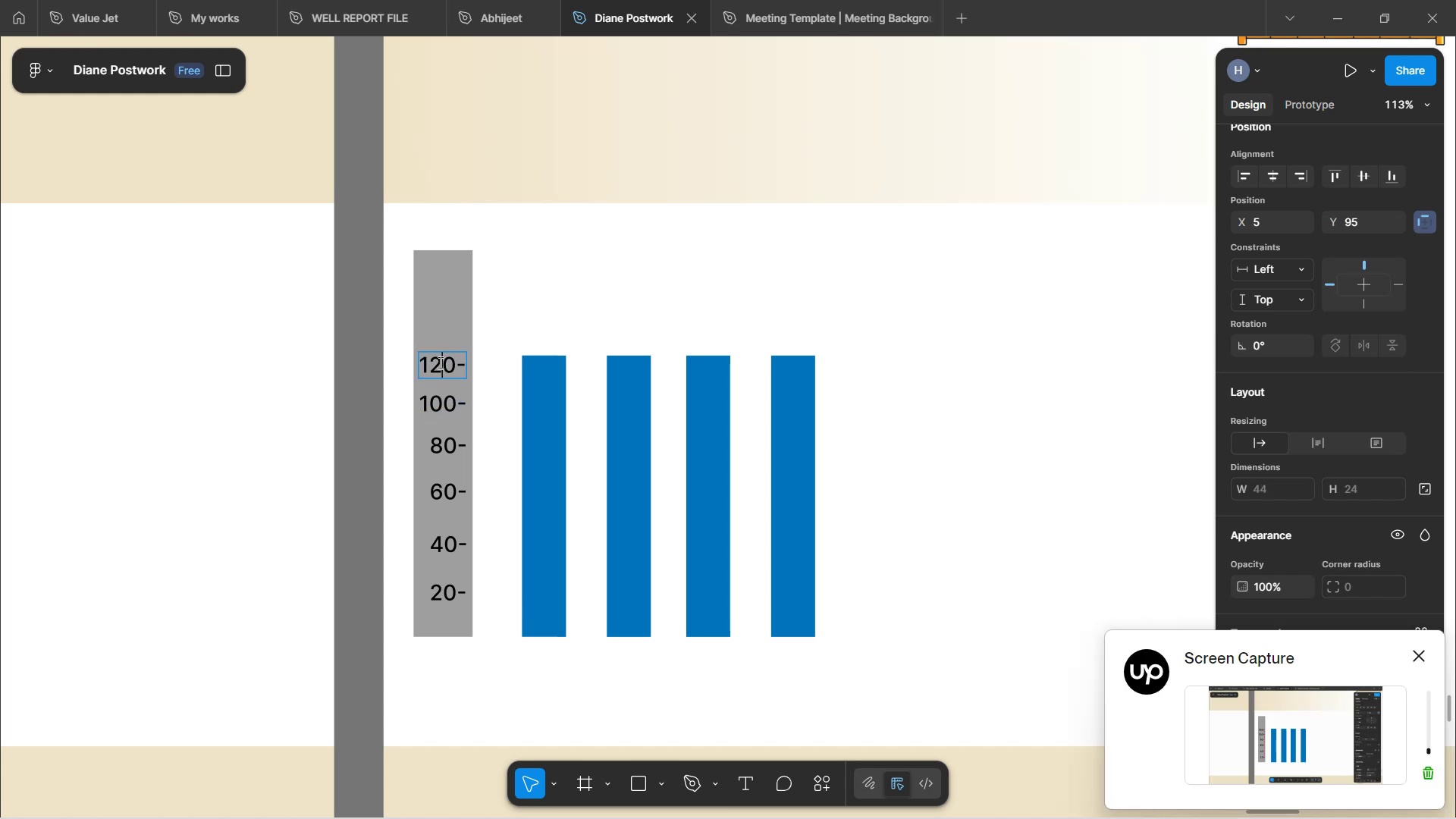 
left_click([537, 294])
 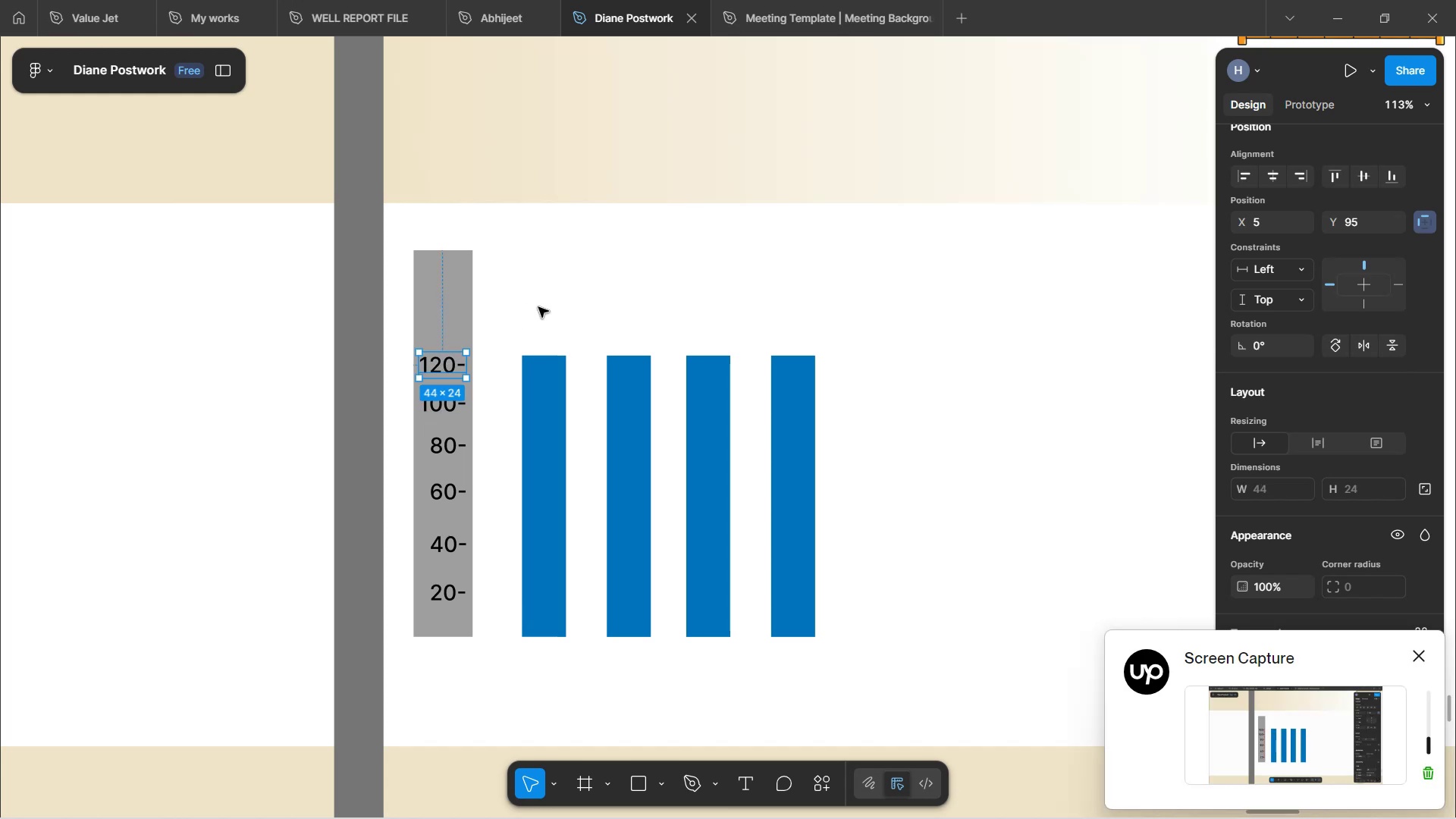 
left_click([538, 310])
 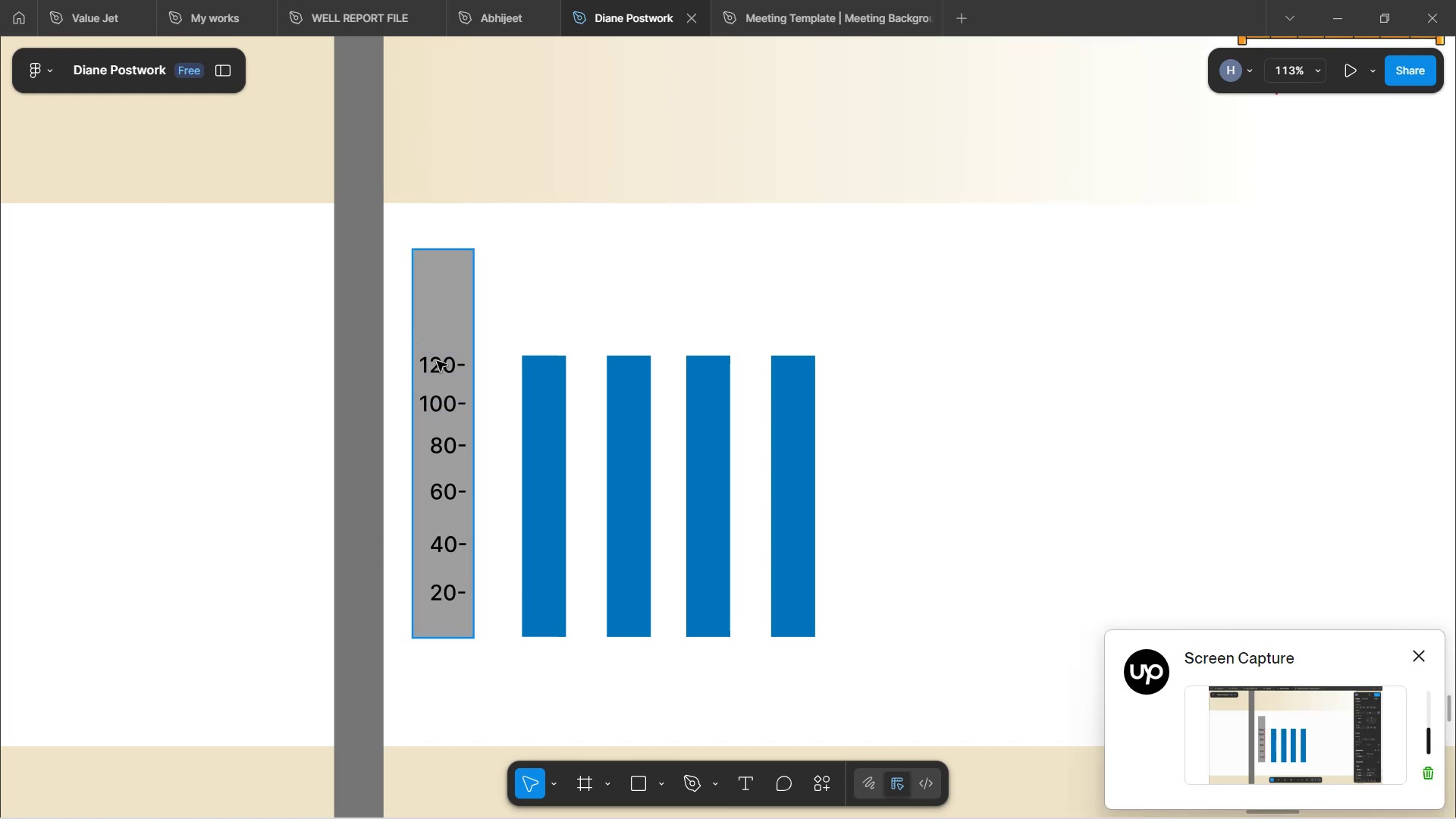 
double_click([437, 361])
 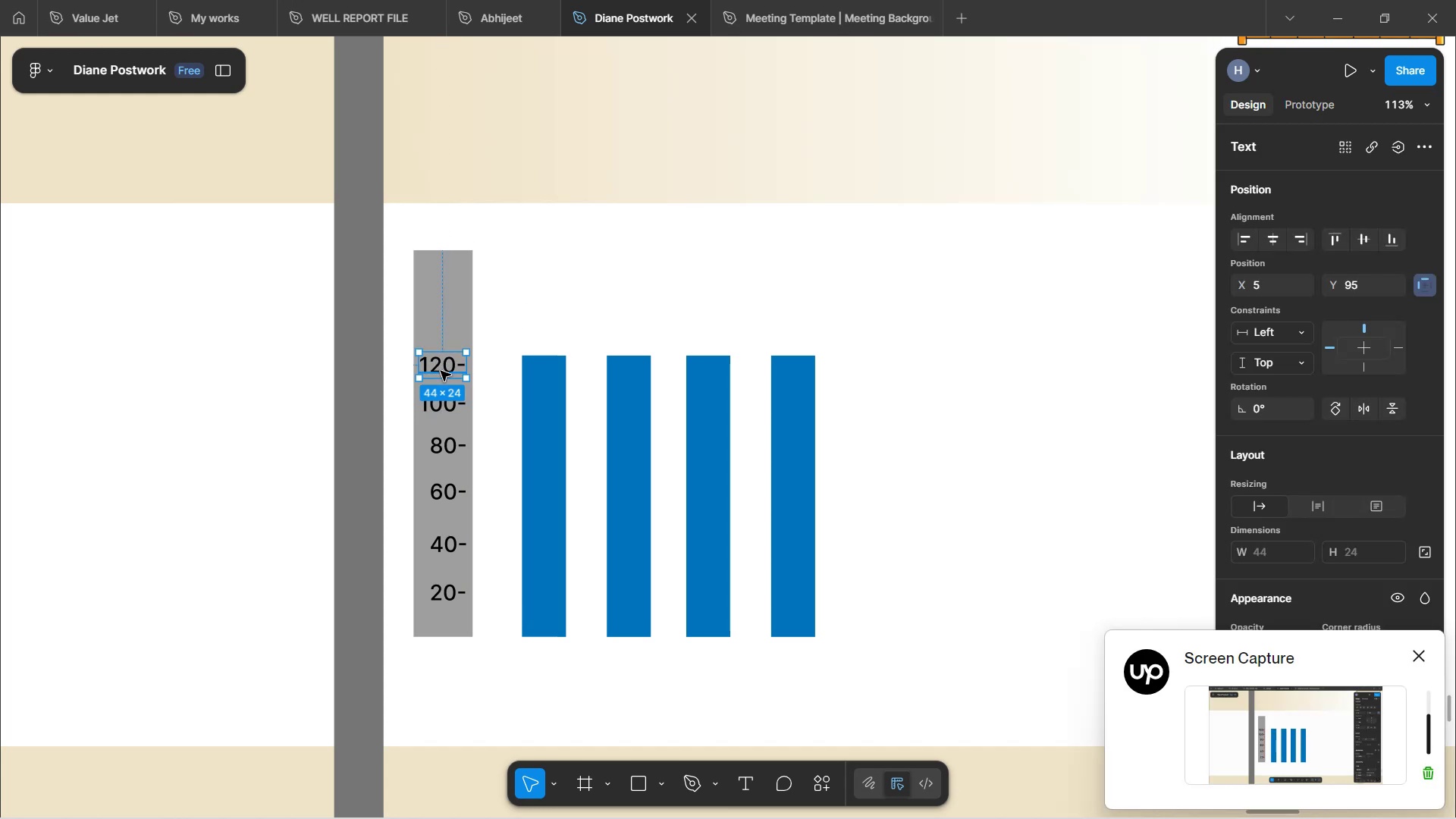 
key(Control+D)
 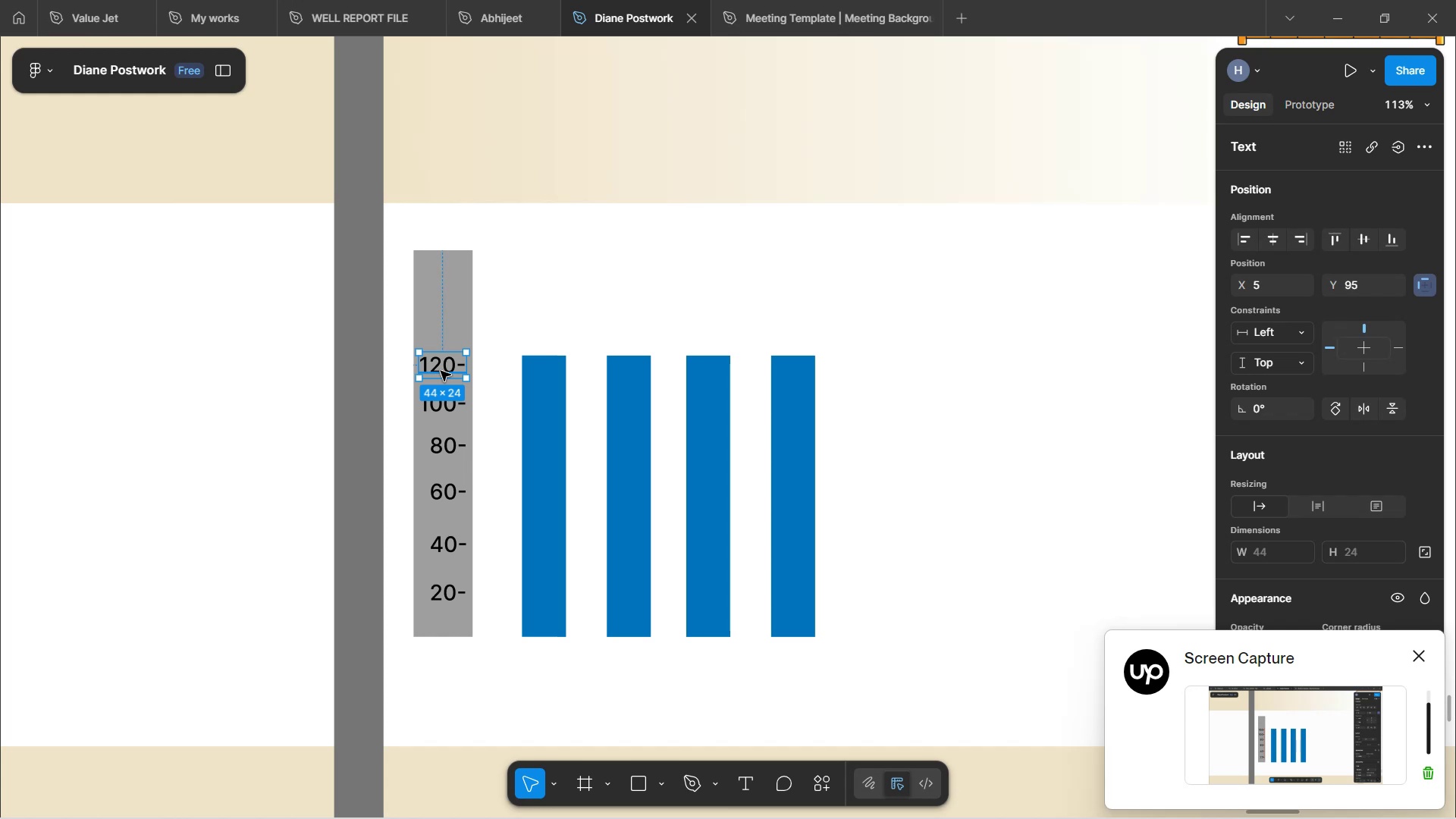 
hold_key(key=ArrowUp, duration=1.57)
 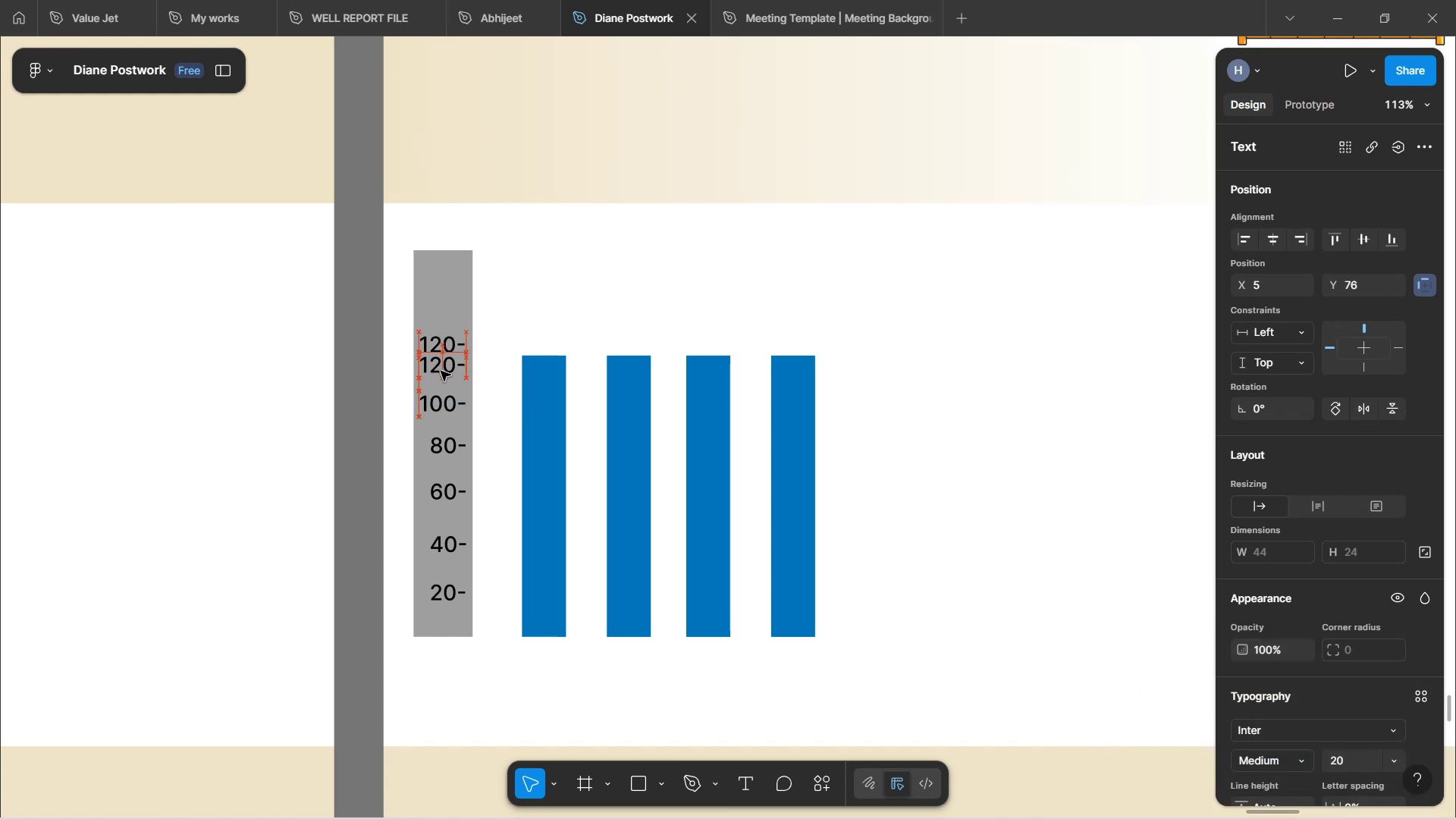 
key(ArrowUp)
 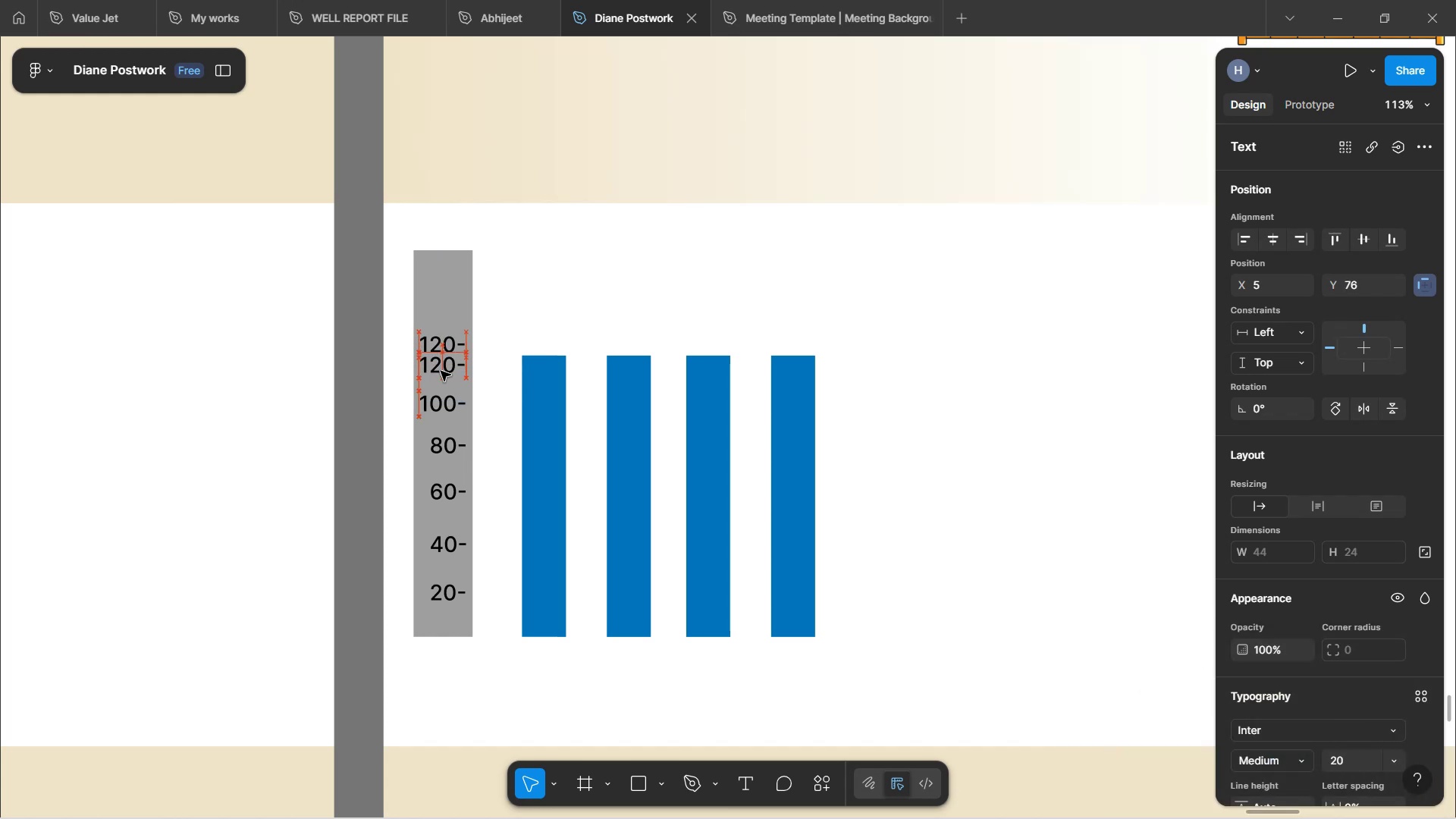 
key(ArrowUp)
 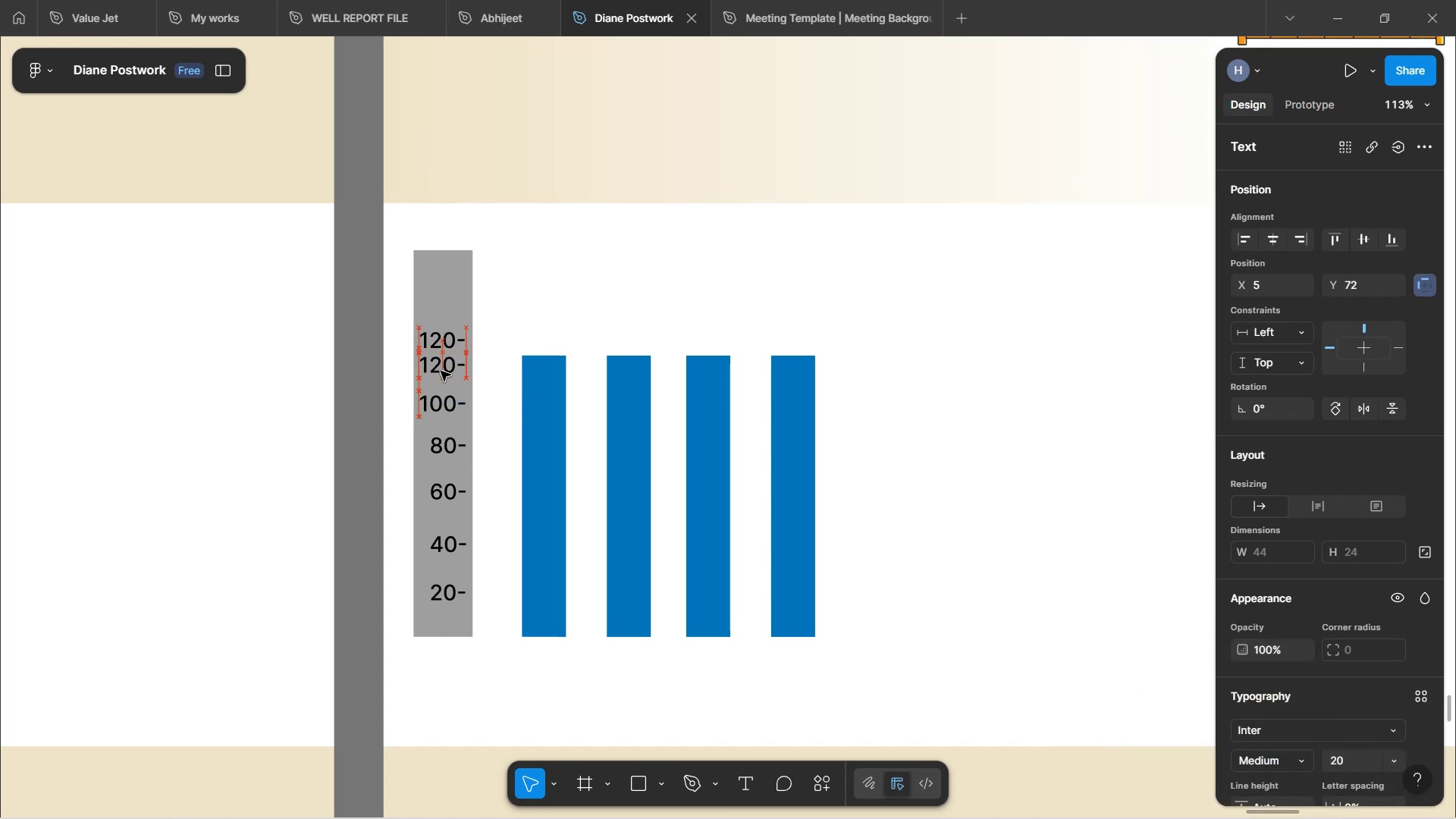 
key(ArrowUp)
 